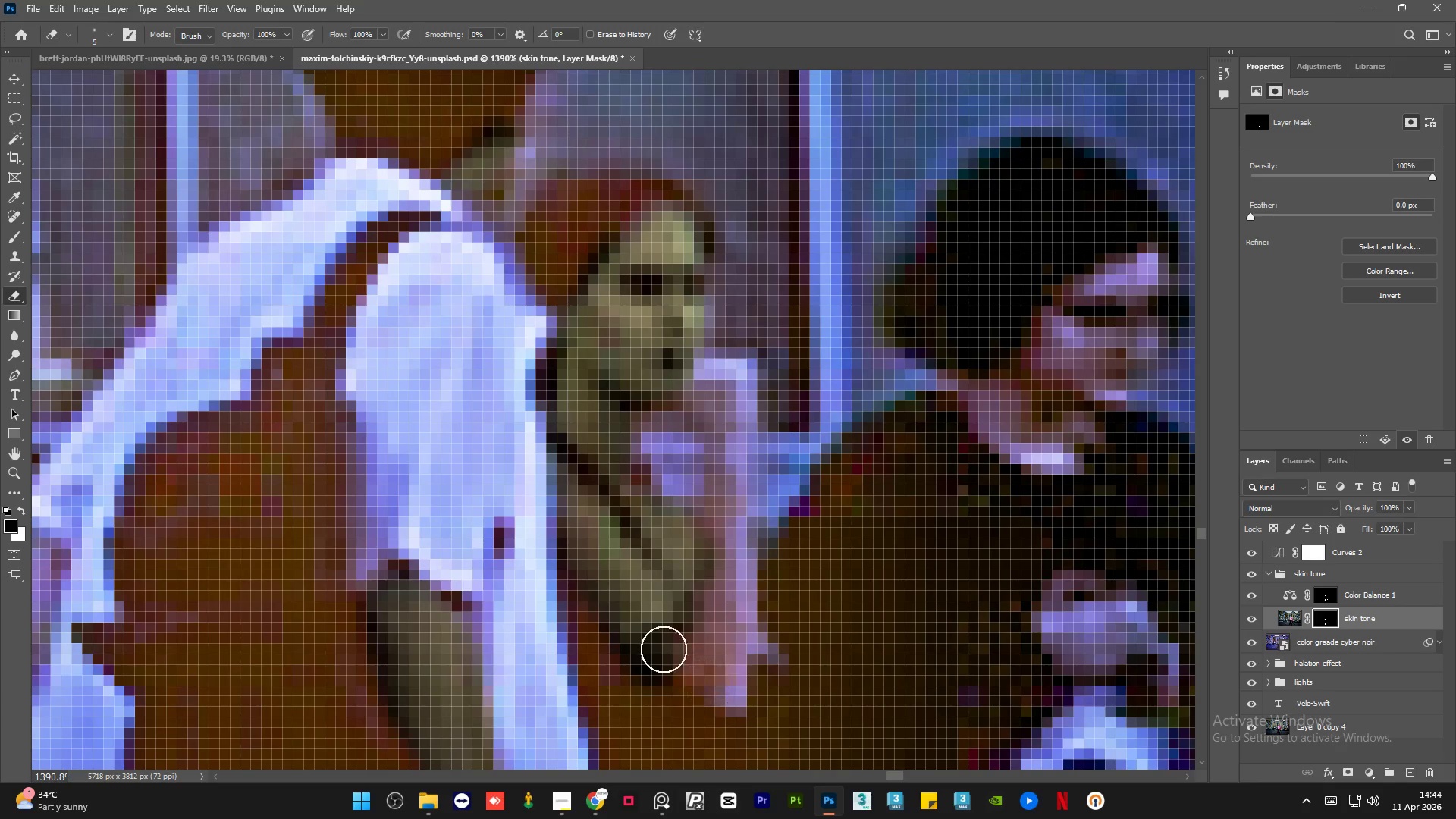 
hold_key(key=AltLeft, duration=1.5)
scroll: coordinate [662, 401], scroll_direction: down, amount: 16.0
 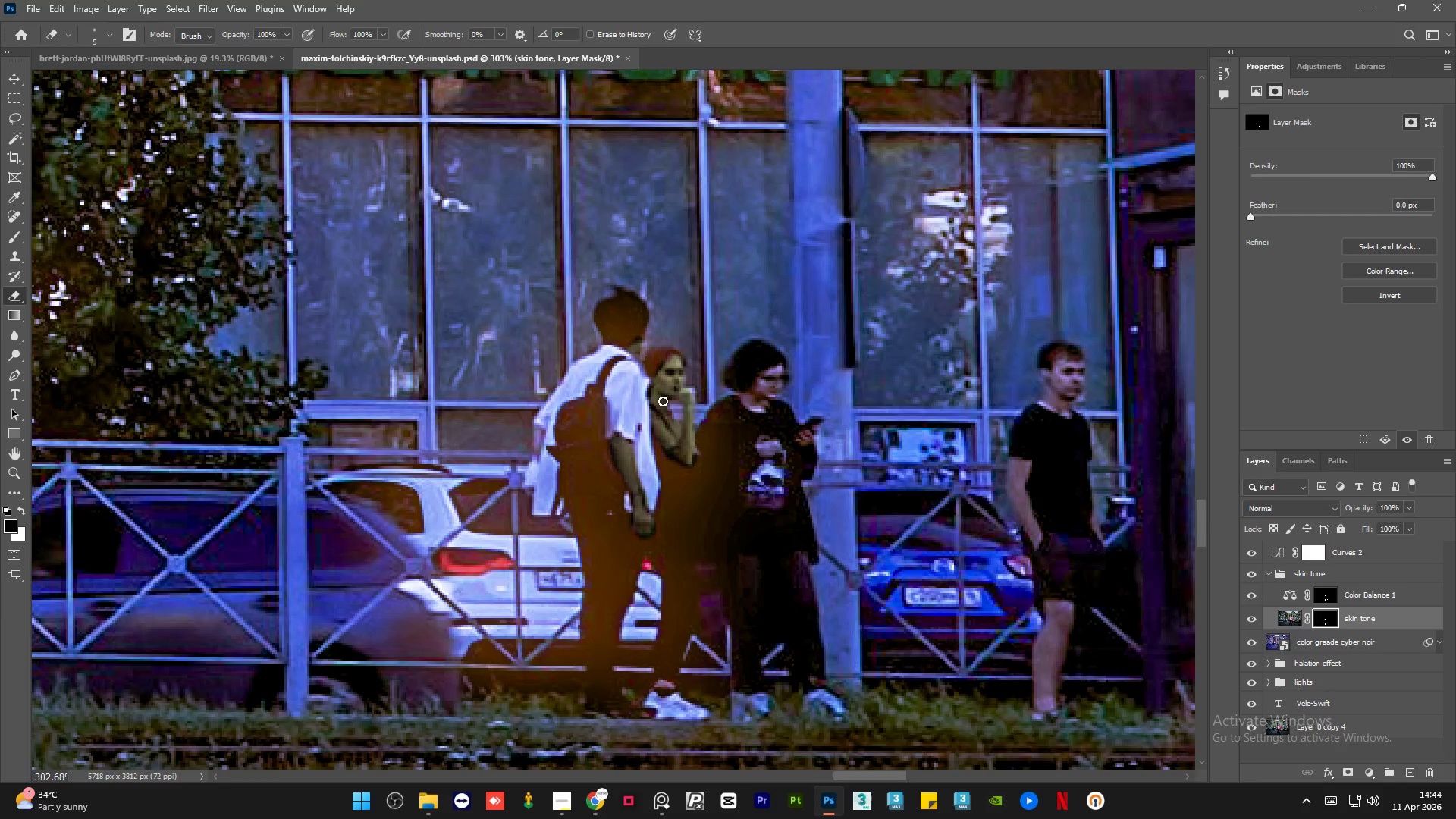 
hold_key(key=AltLeft, duration=0.88)
 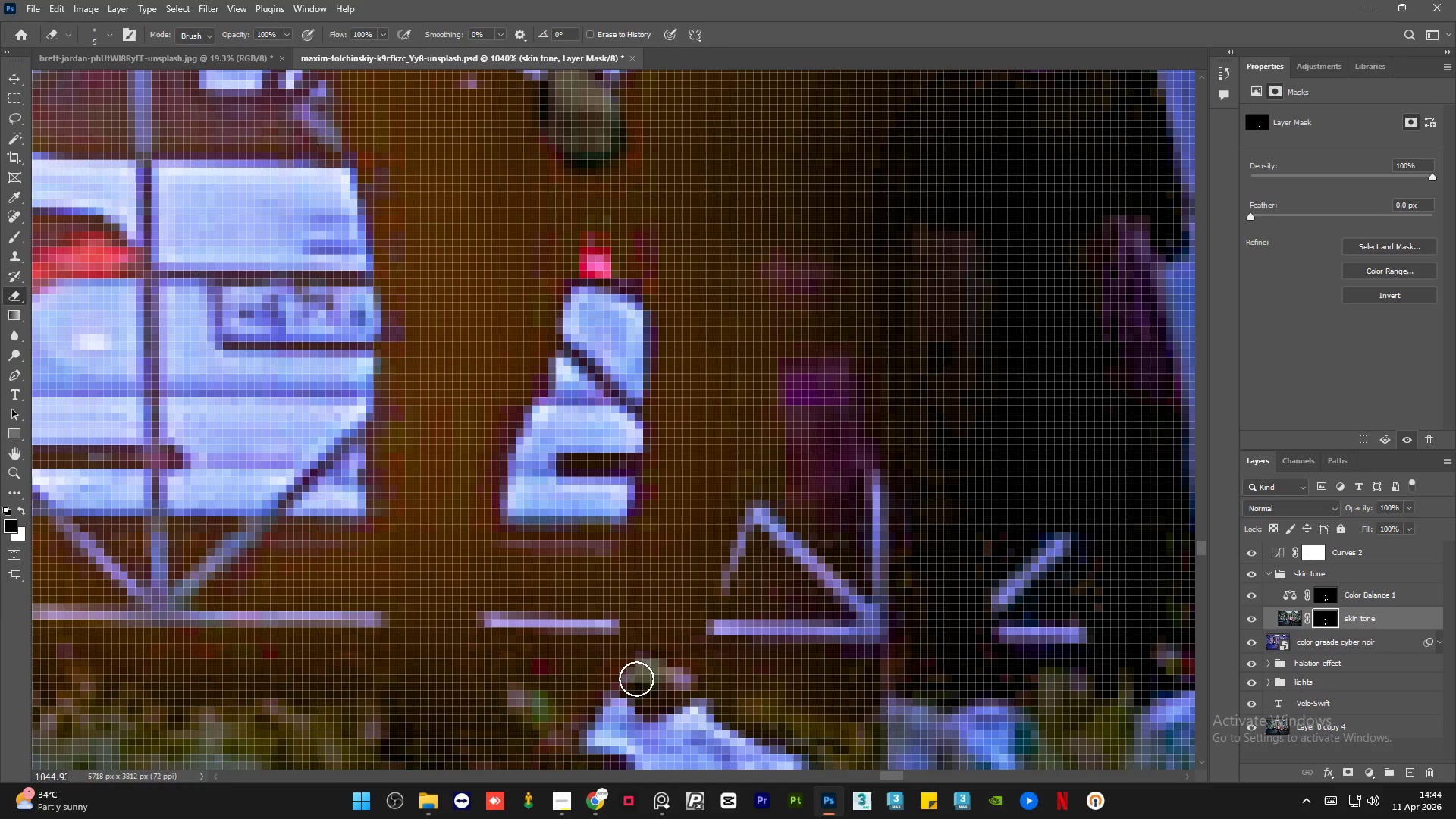 
left_click_drag(start_coordinate=[659, 671], to_coordinate=[658, 682])
 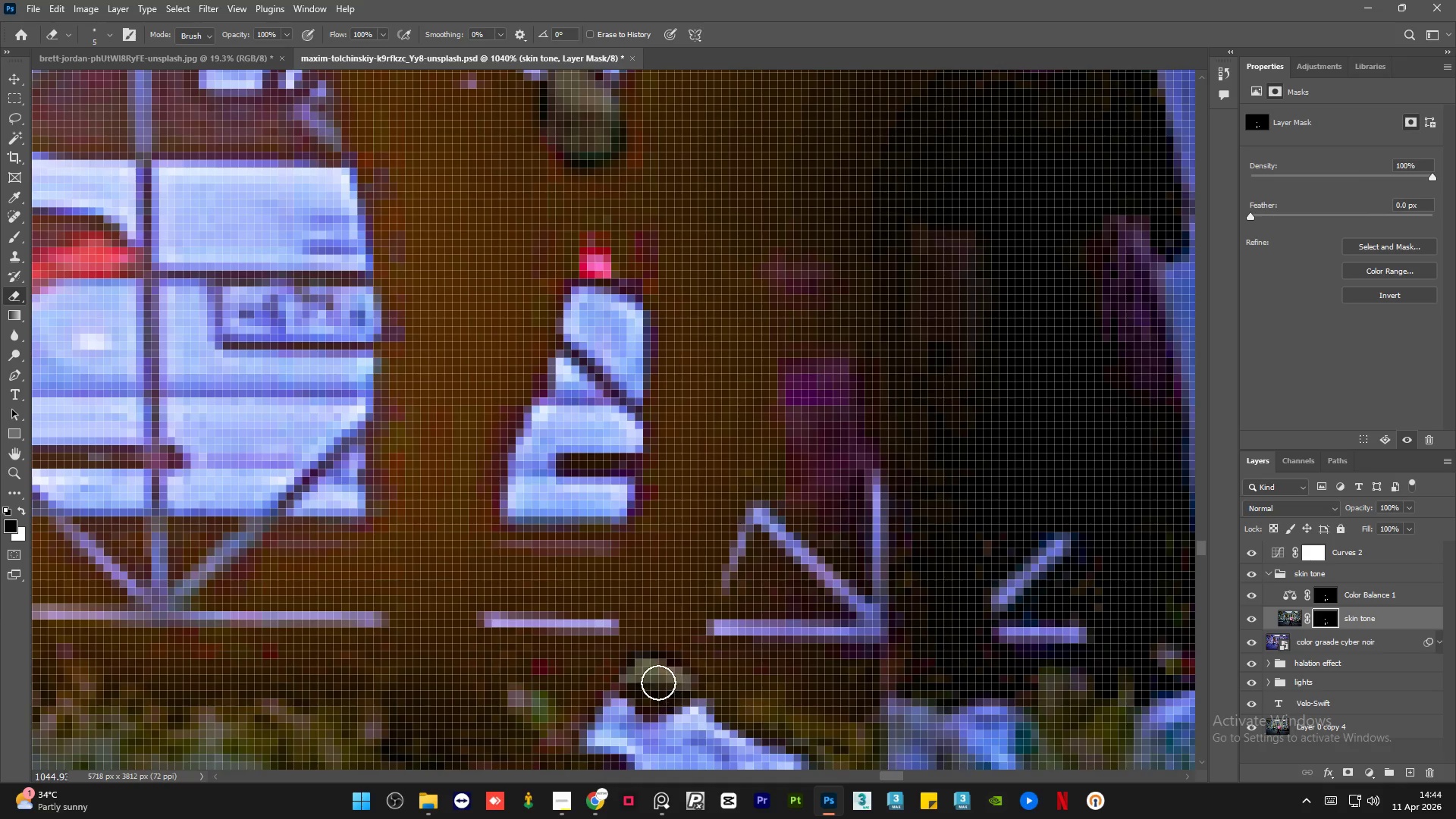 
scroll: coordinate [668, 689], scroll_direction: up, amount: 12.0
 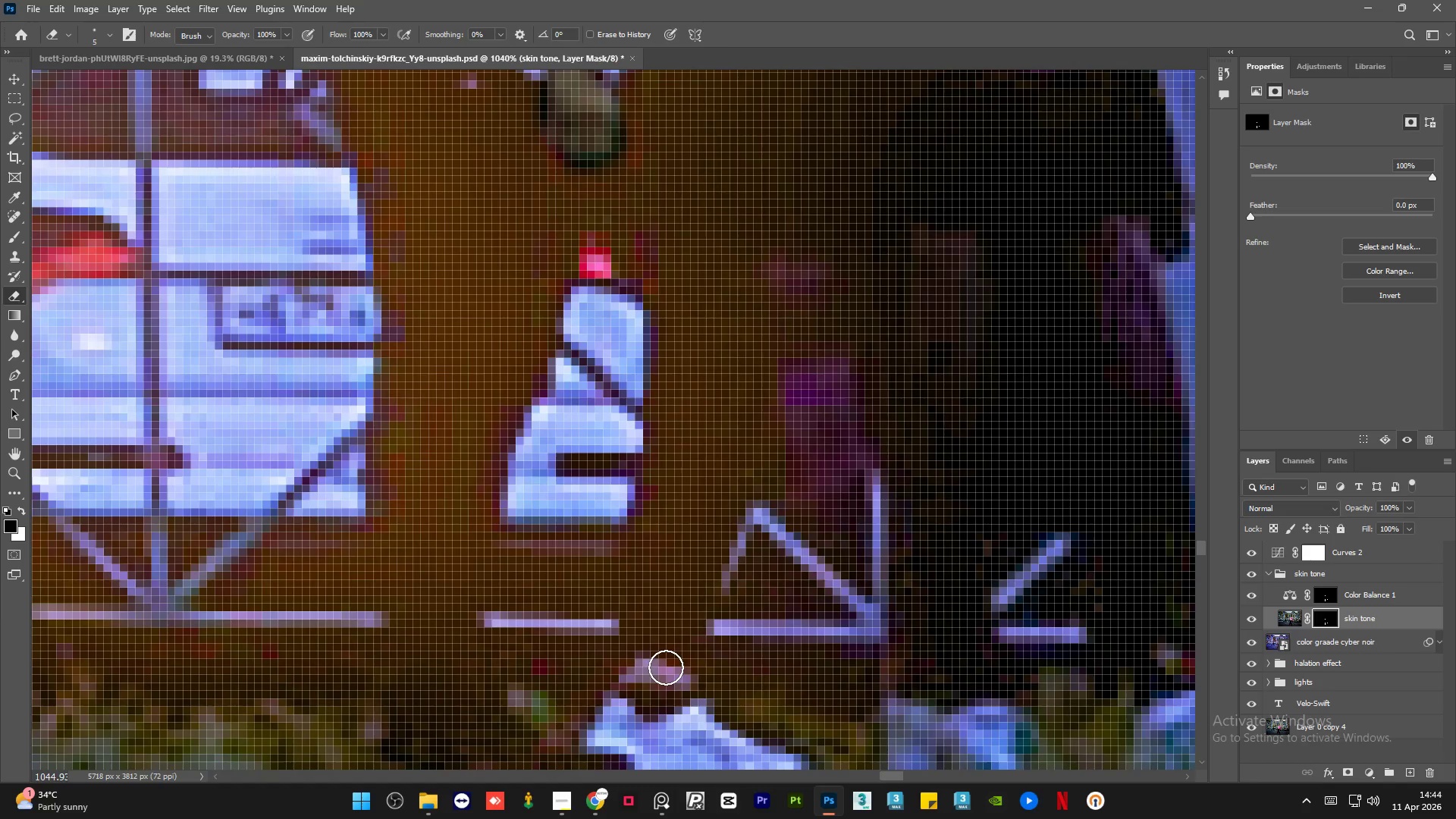 
hold_key(key=AltLeft, duration=1.51)
 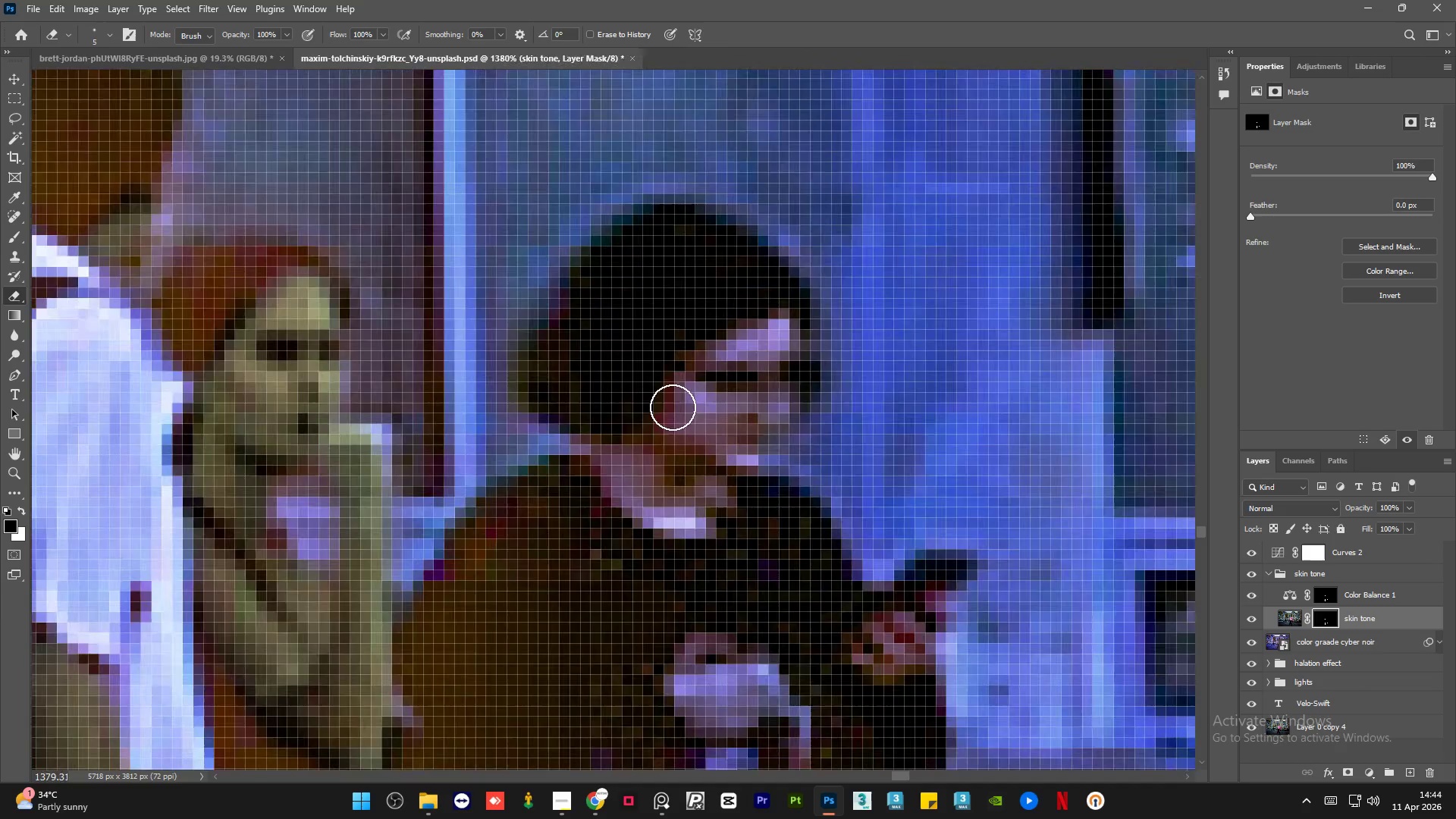 
hold_key(key=AltLeft, duration=0.34)
 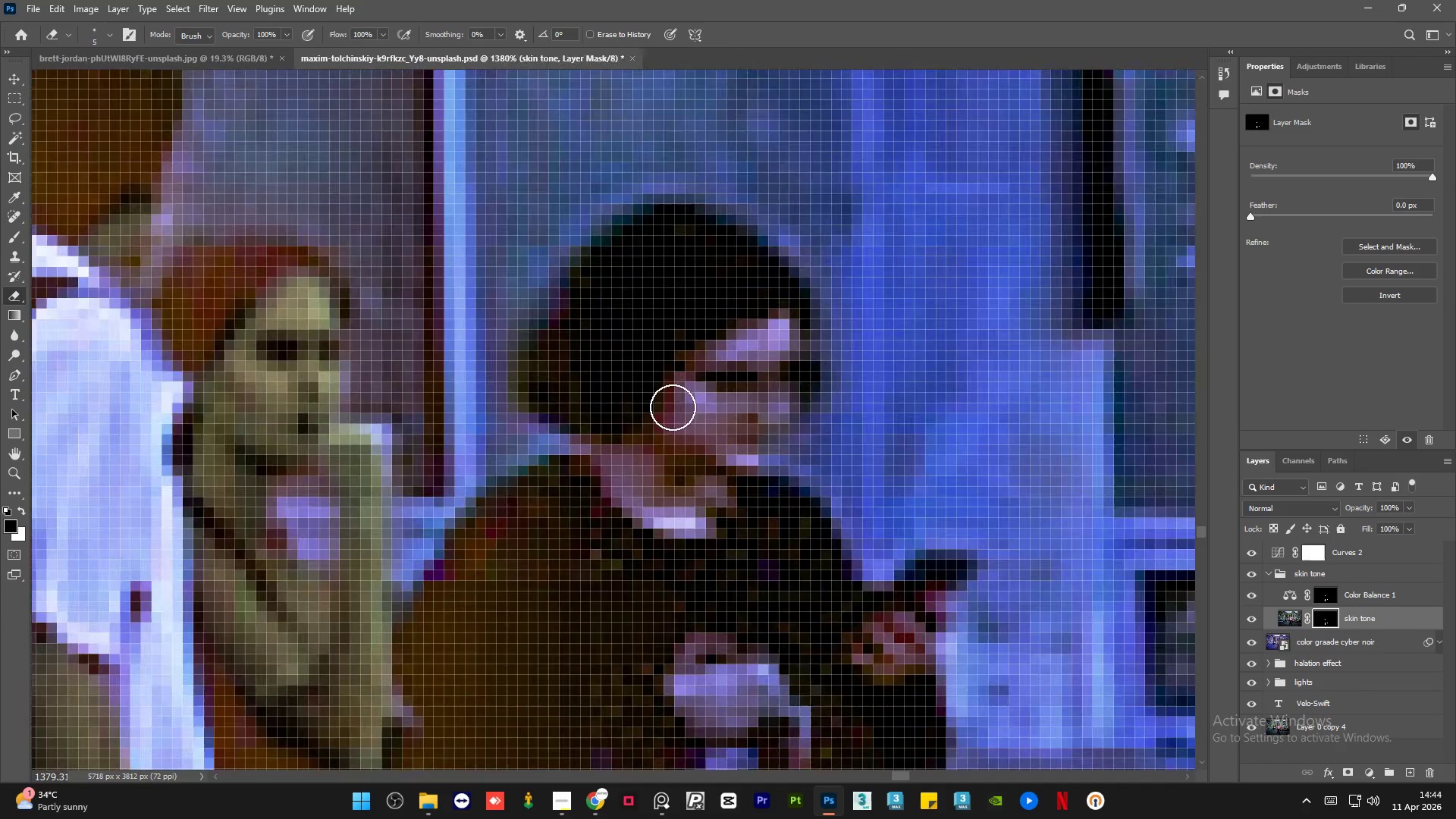 
left_click_drag(start_coordinate=[661, 422], to_coordinate=[745, 434])
 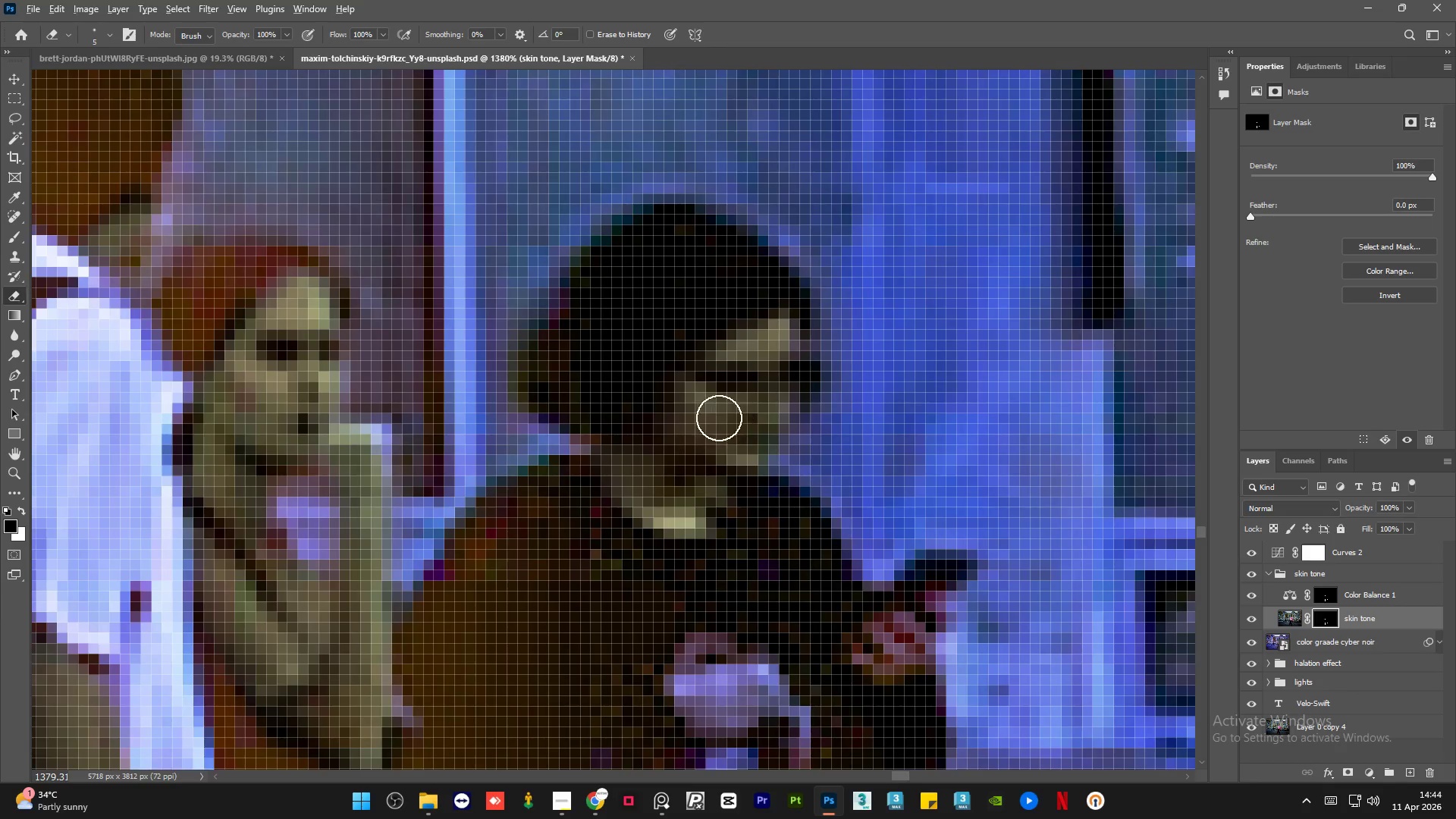 
scroll: coordinate [692, 415], scroll_direction: up, amount: 3.0
 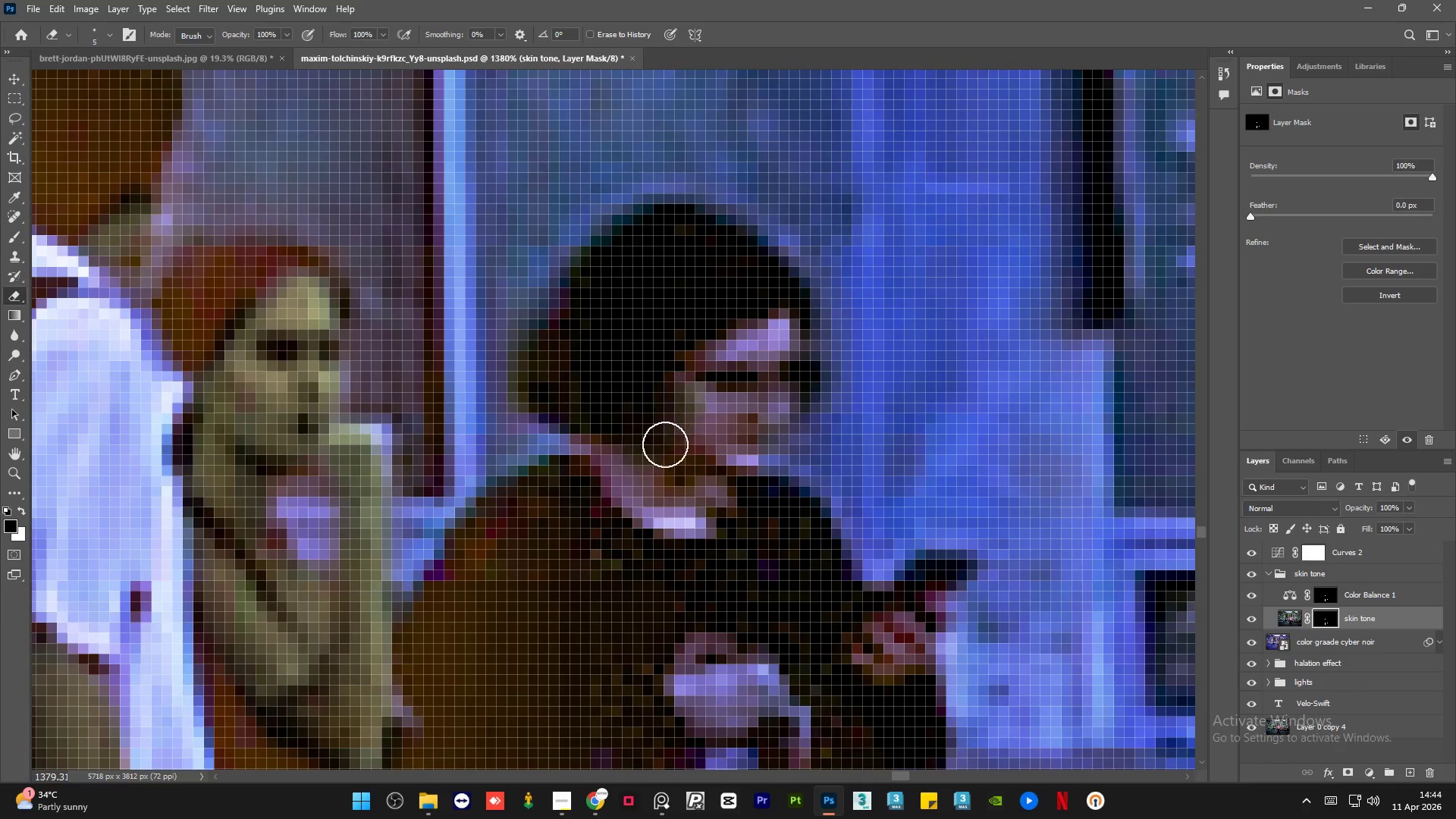 
hold_key(key=AltLeft, duration=1.5)
 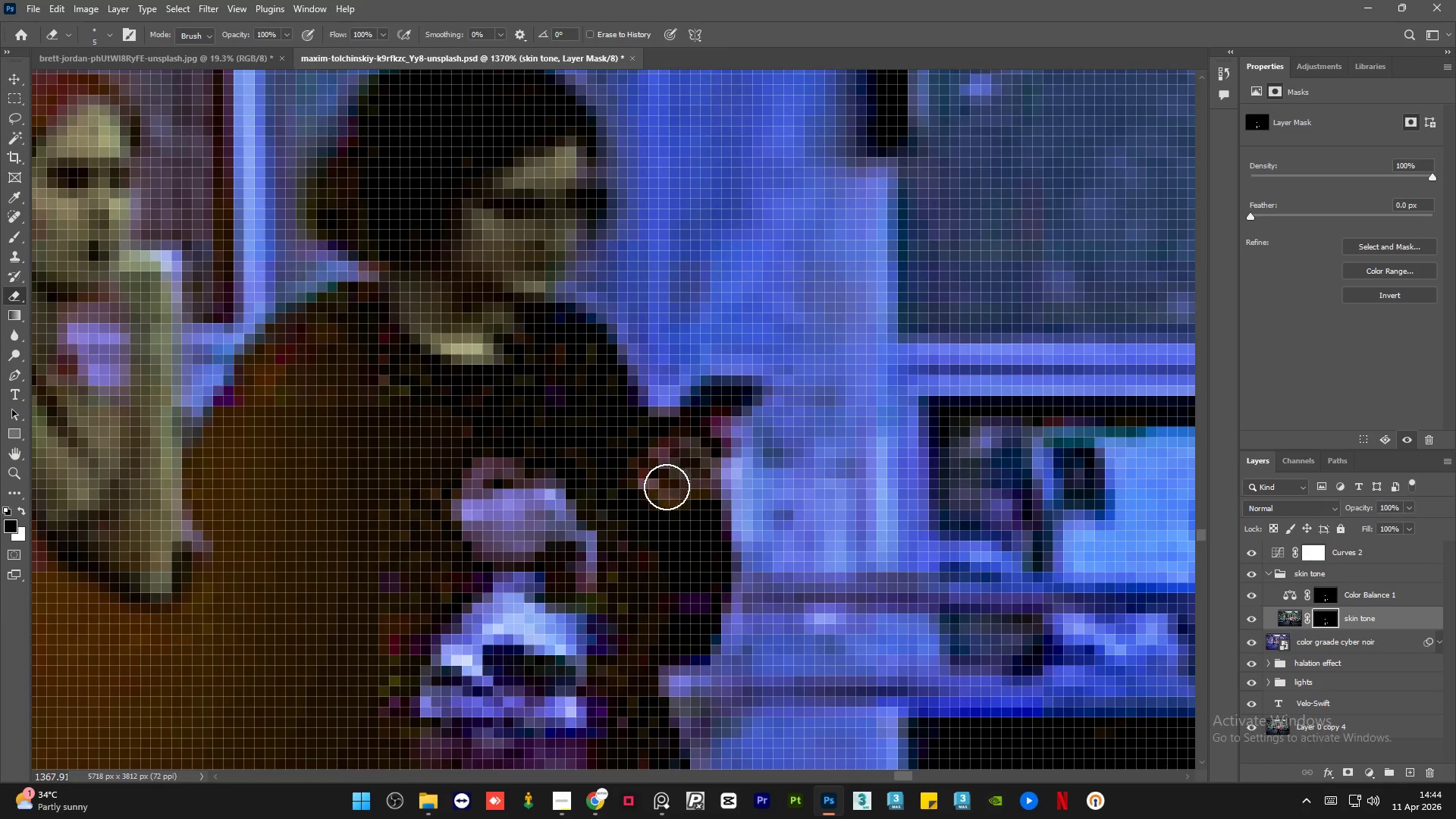 
key(Alt+AltLeft)
 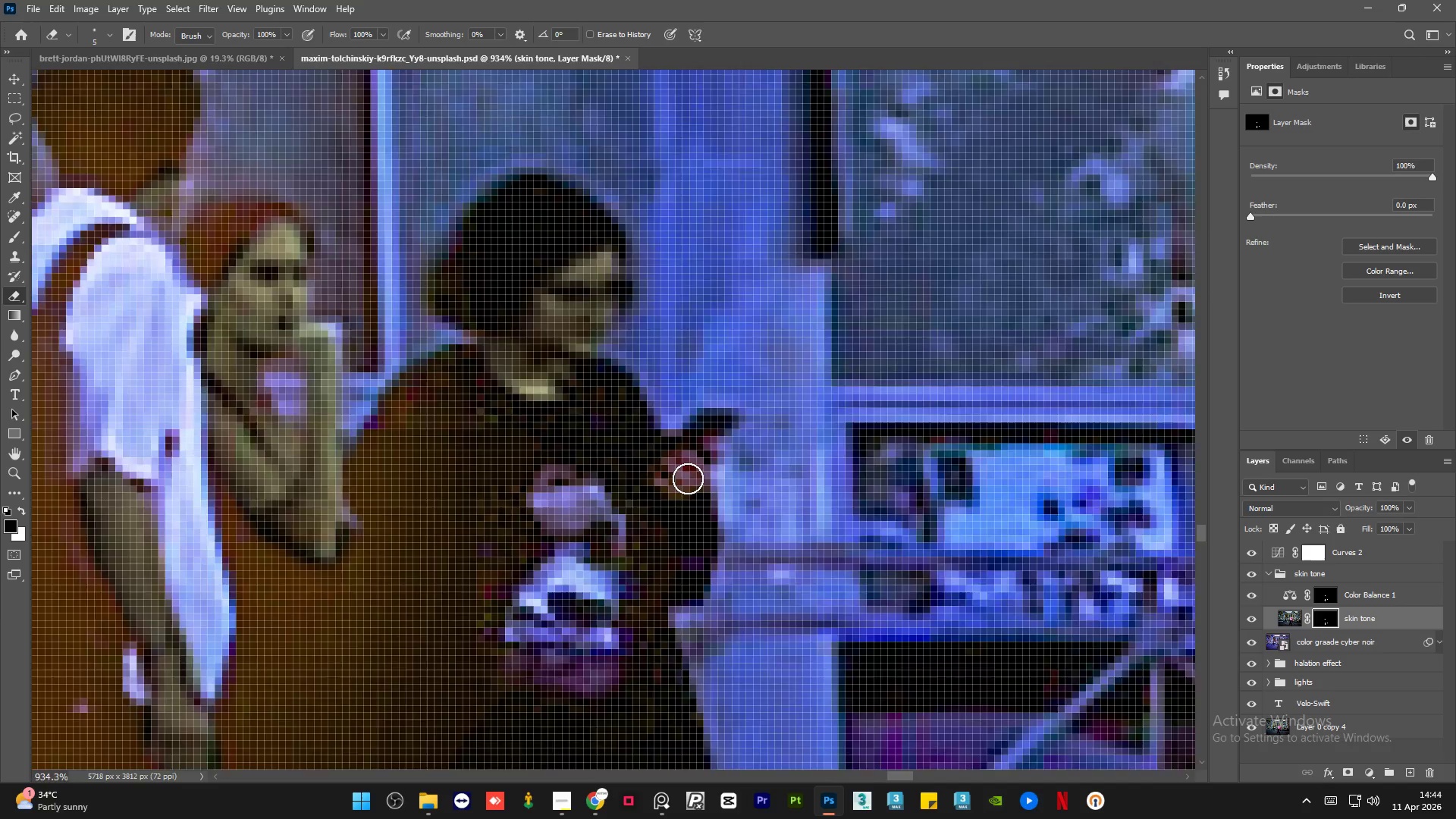 
key(Alt+AltLeft)
 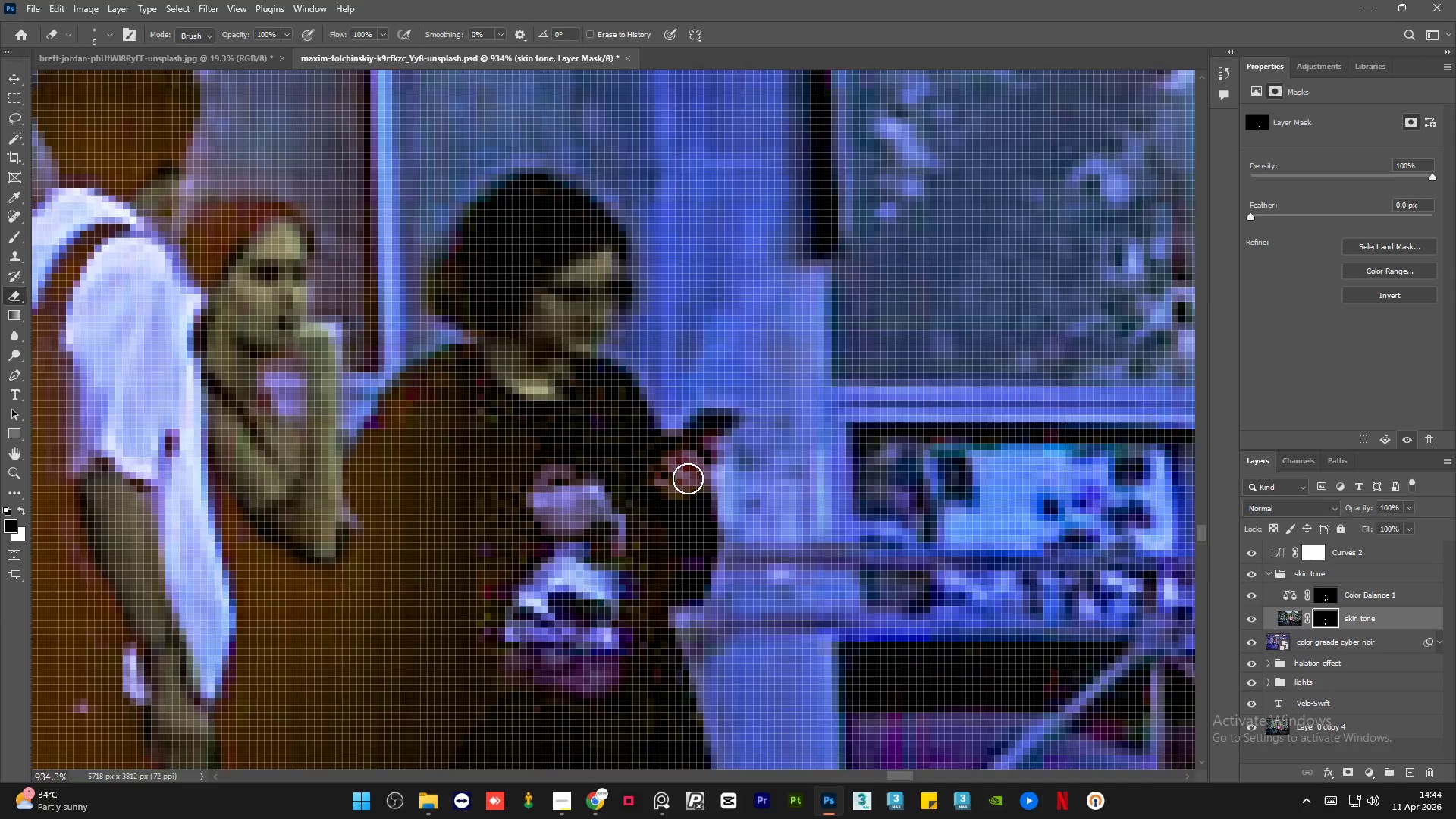 
key(Alt+AltLeft)
 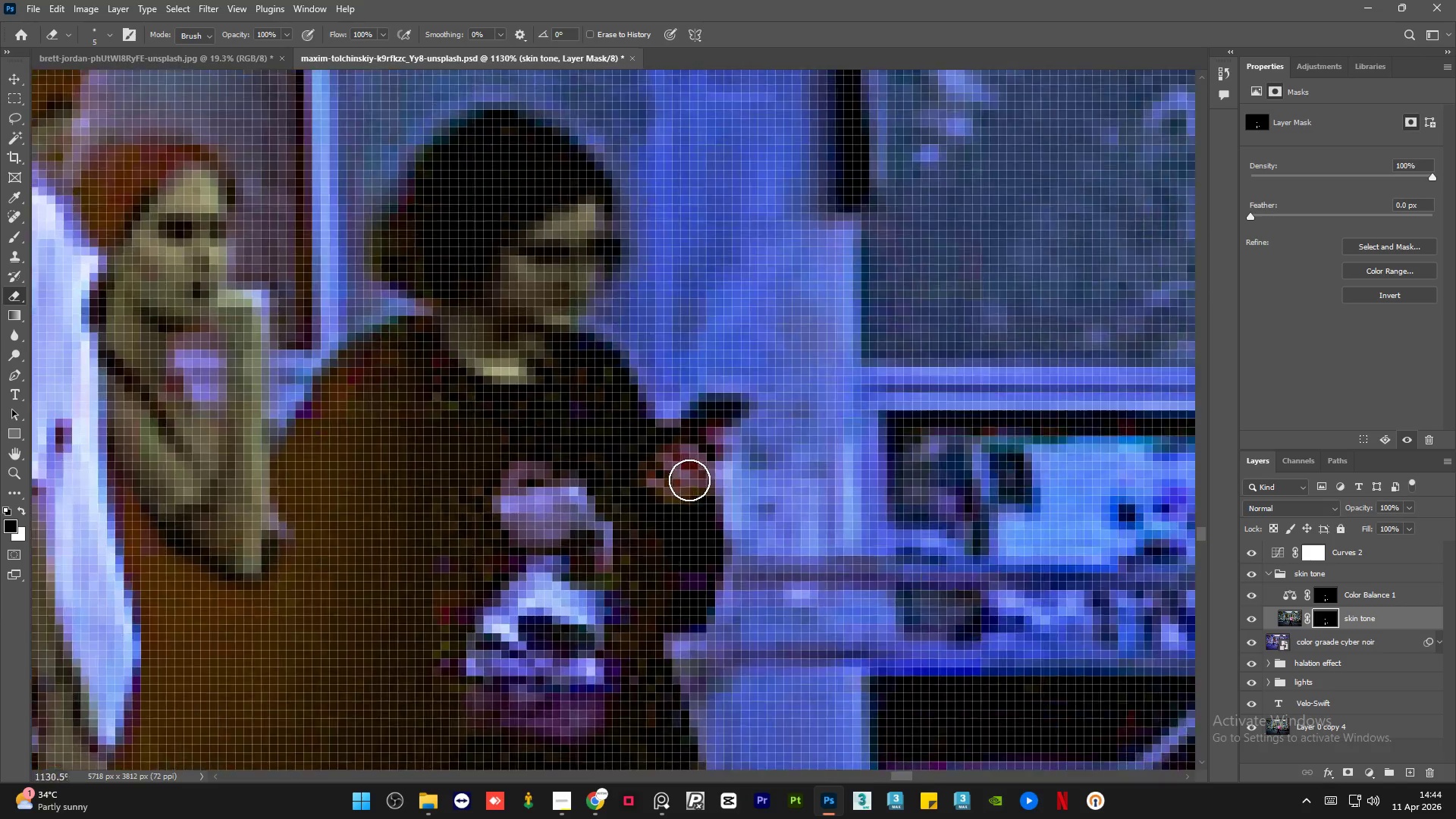 
key(Alt+AltLeft)
 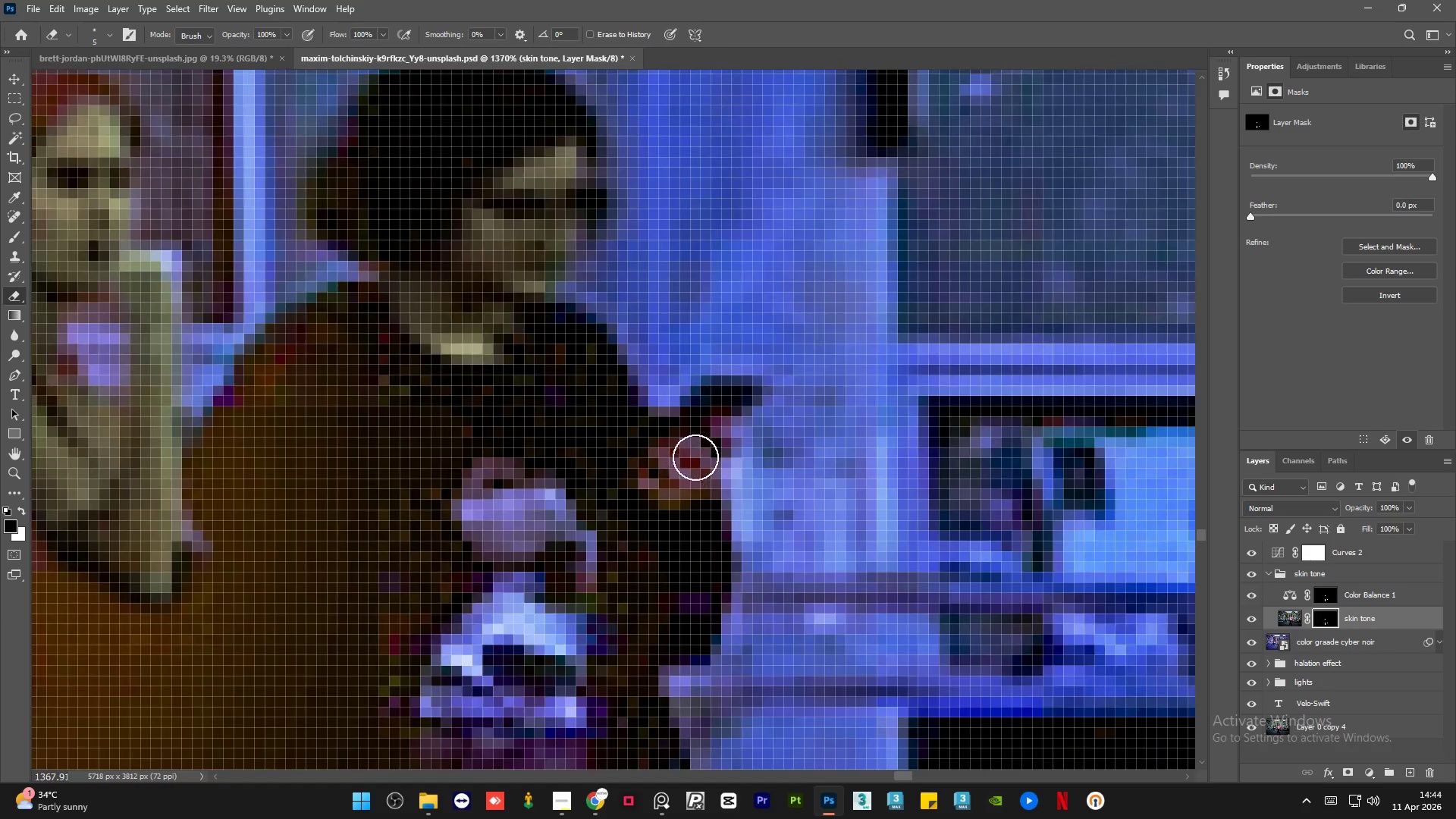 
left_click_drag(start_coordinate=[698, 454], to_coordinate=[667, 503])
 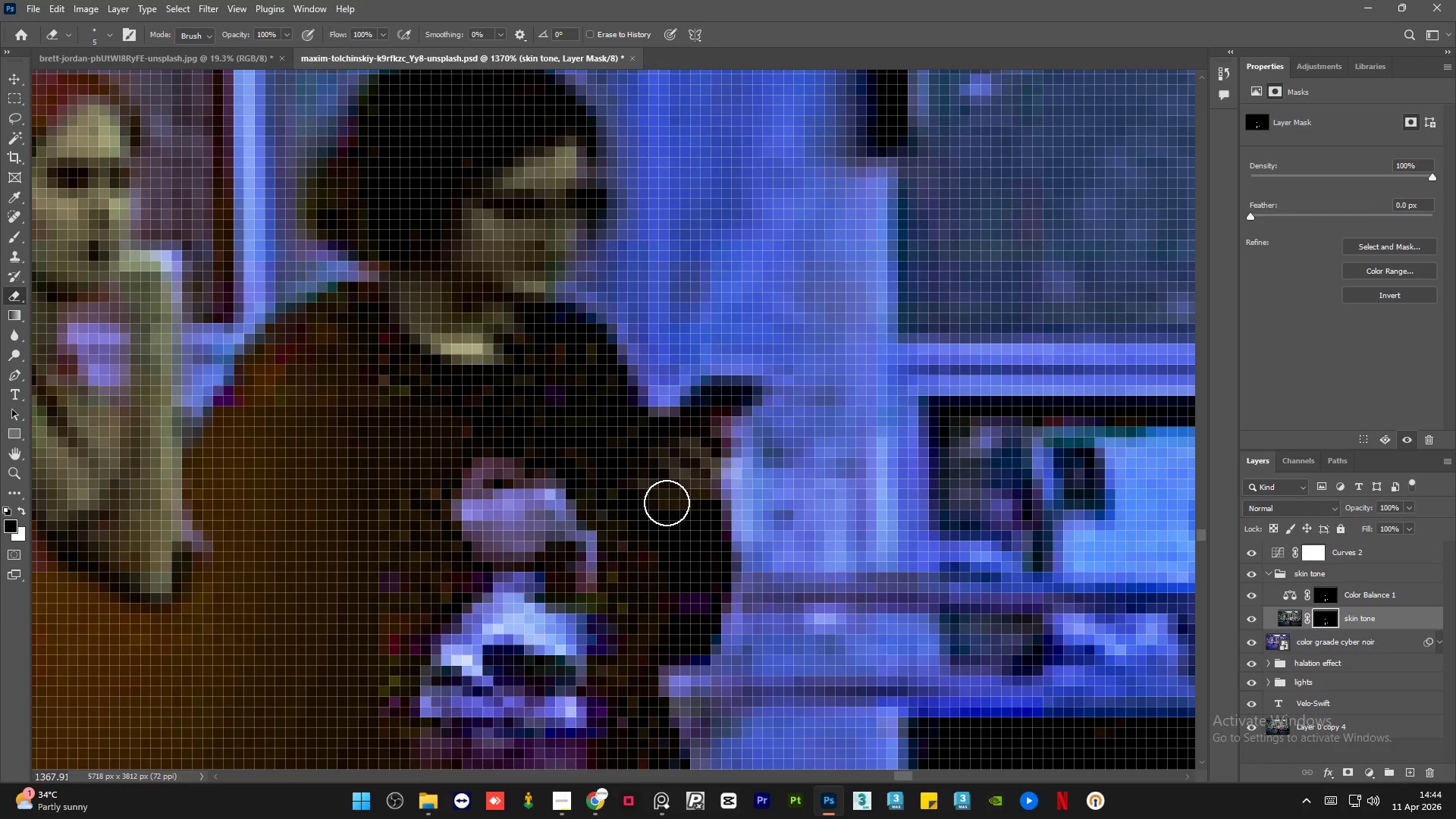 
scroll: coordinate [689, 480], scroll_direction: none, amount: 0.0
 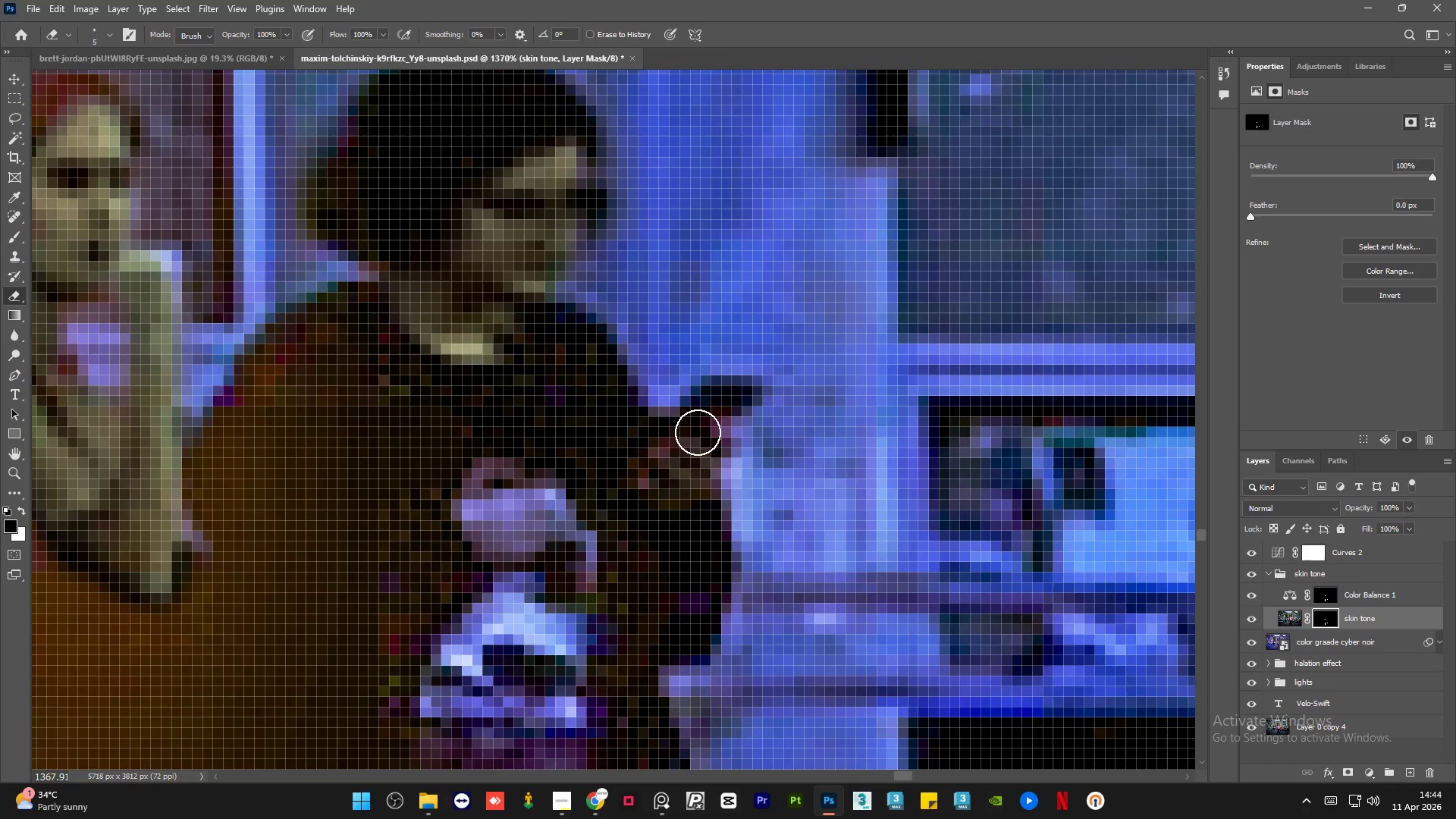 
hold_key(key=AltLeft, duration=1.5)
 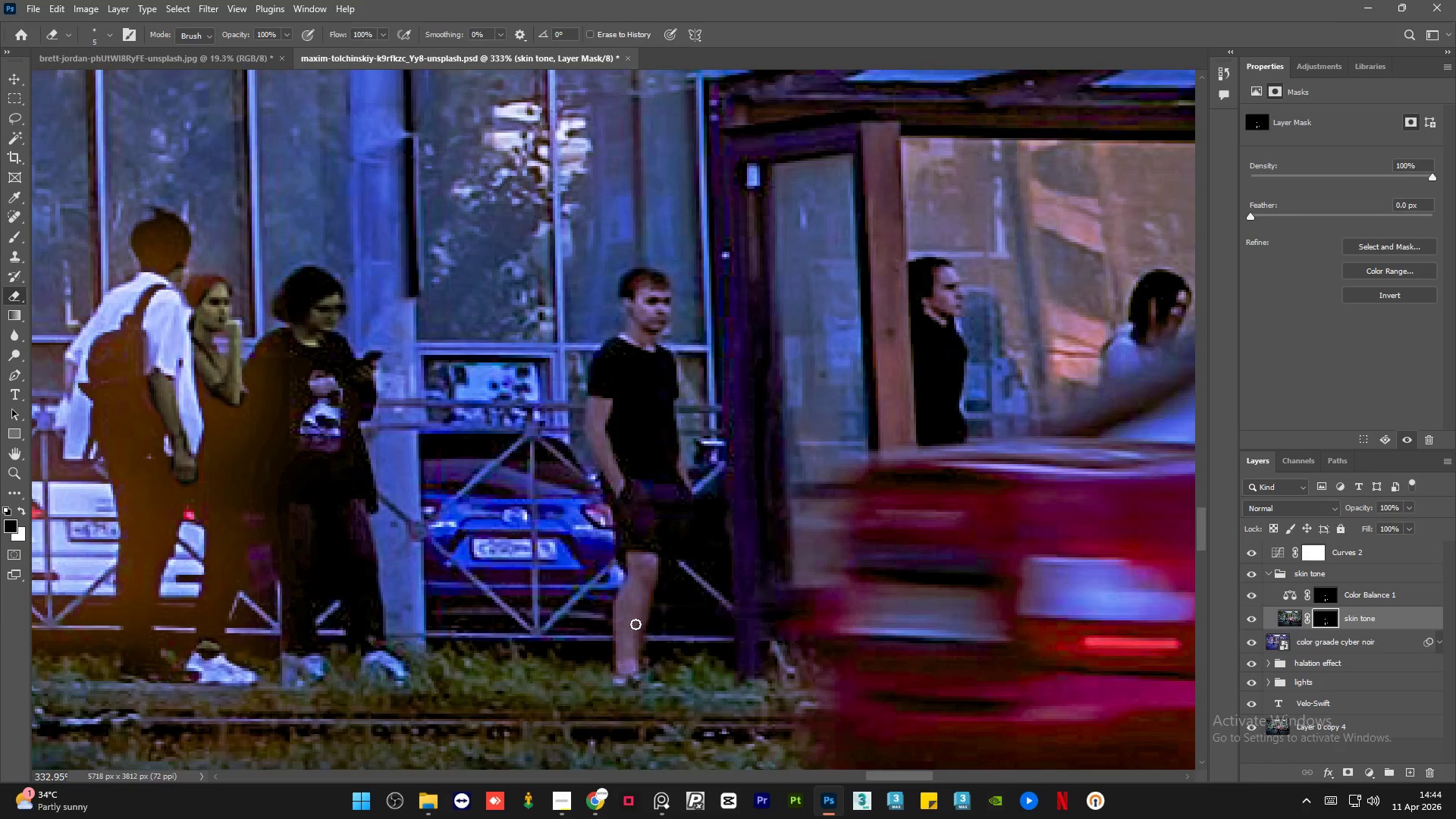 
hold_key(key=AltLeft, duration=0.95)
 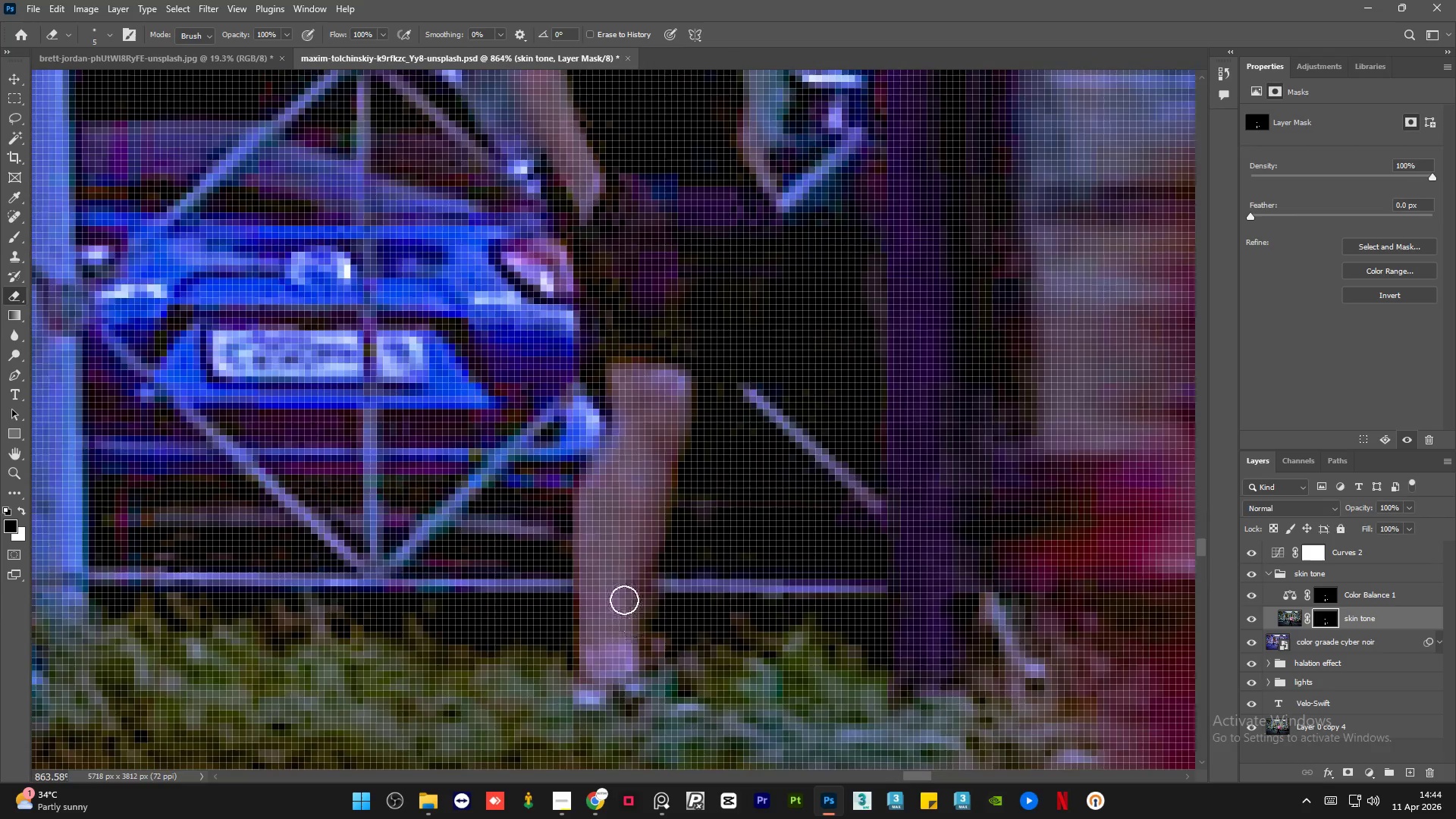 
hold_key(key=AltLeft, duration=0.39)
 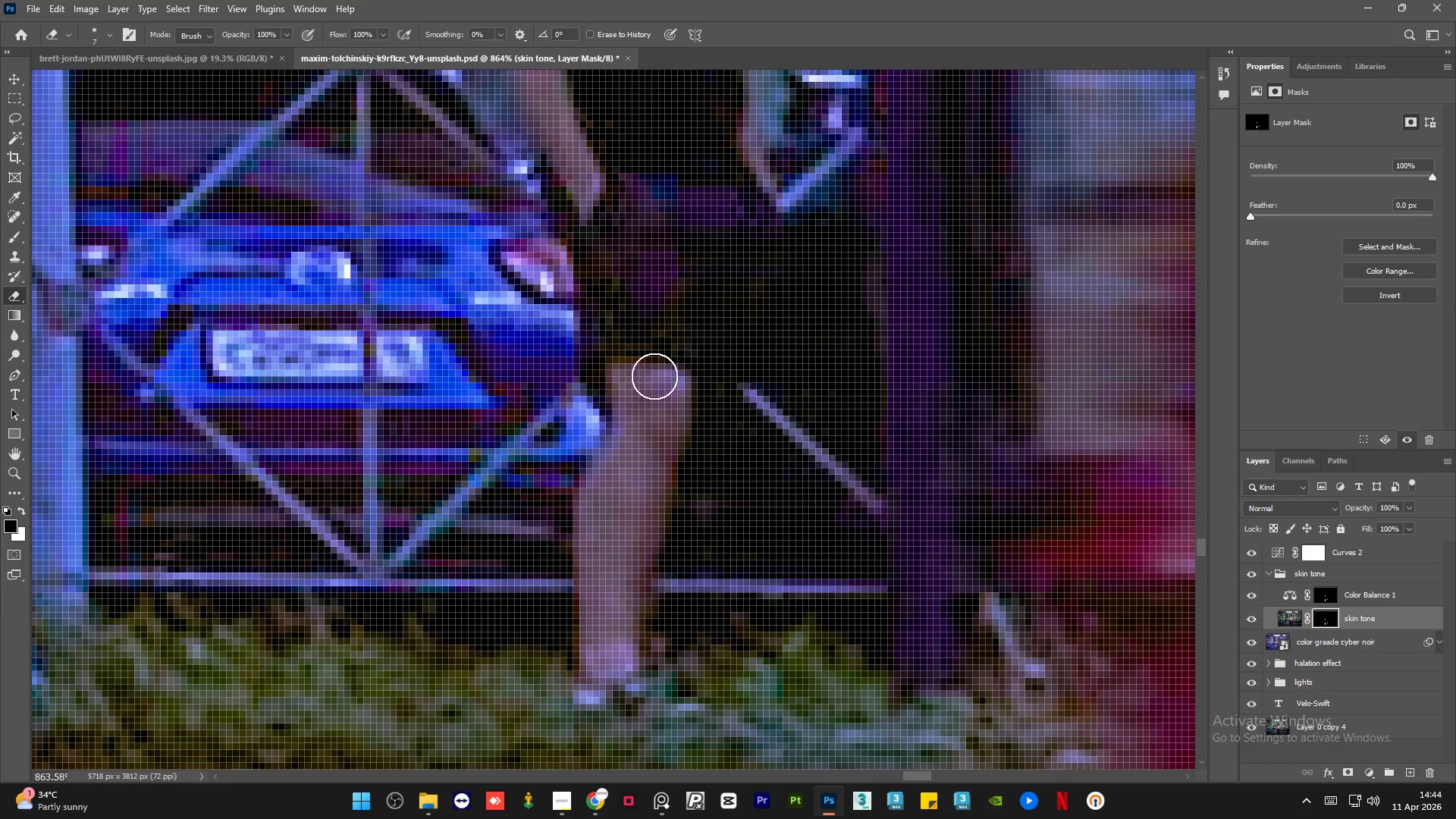 
scroll: coordinate [632, 659], scroll_direction: down, amount: 5.0
 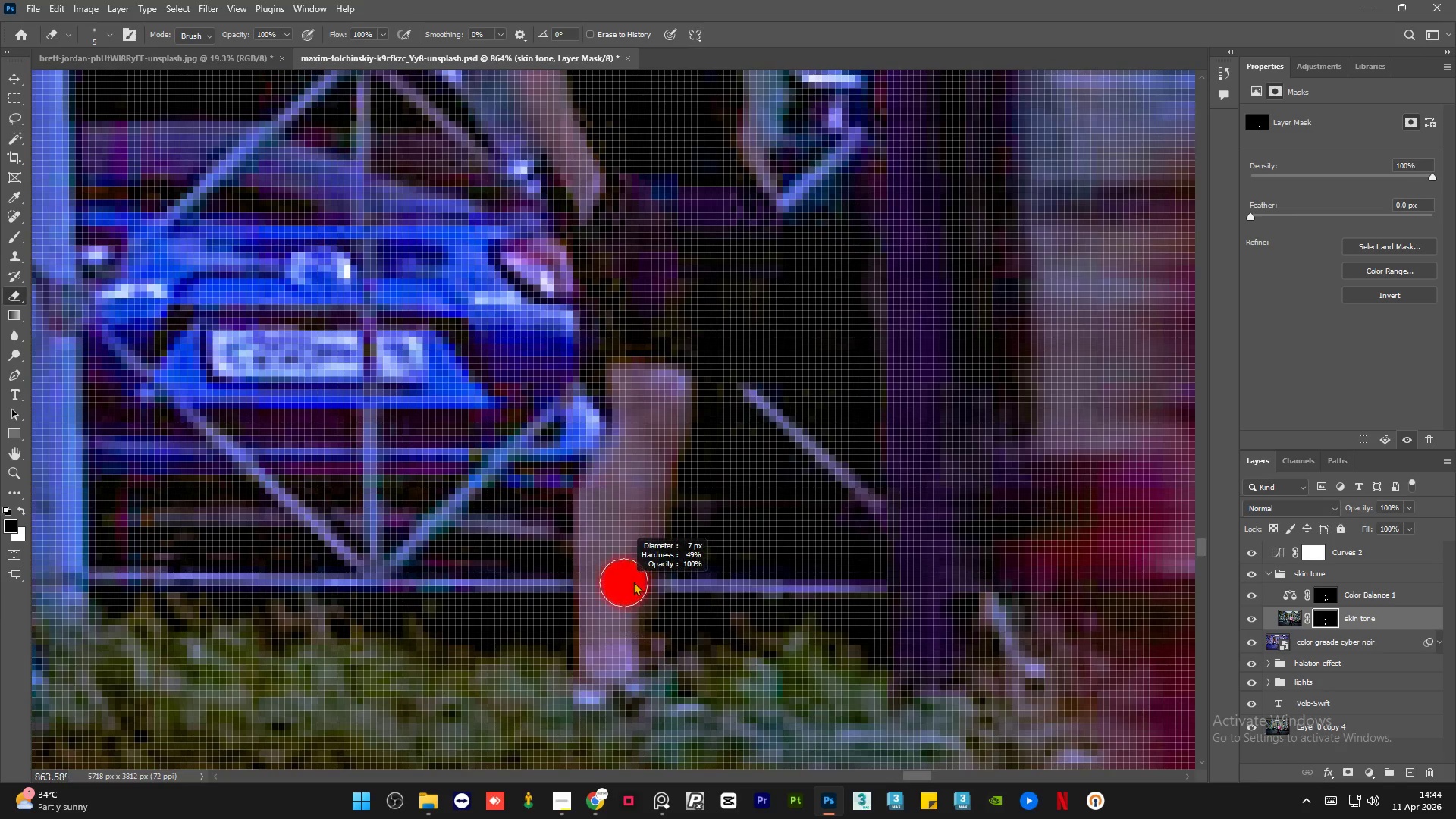 
left_click_drag(start_coordinate=[641, 406], to_coordinate=[659, 442])
 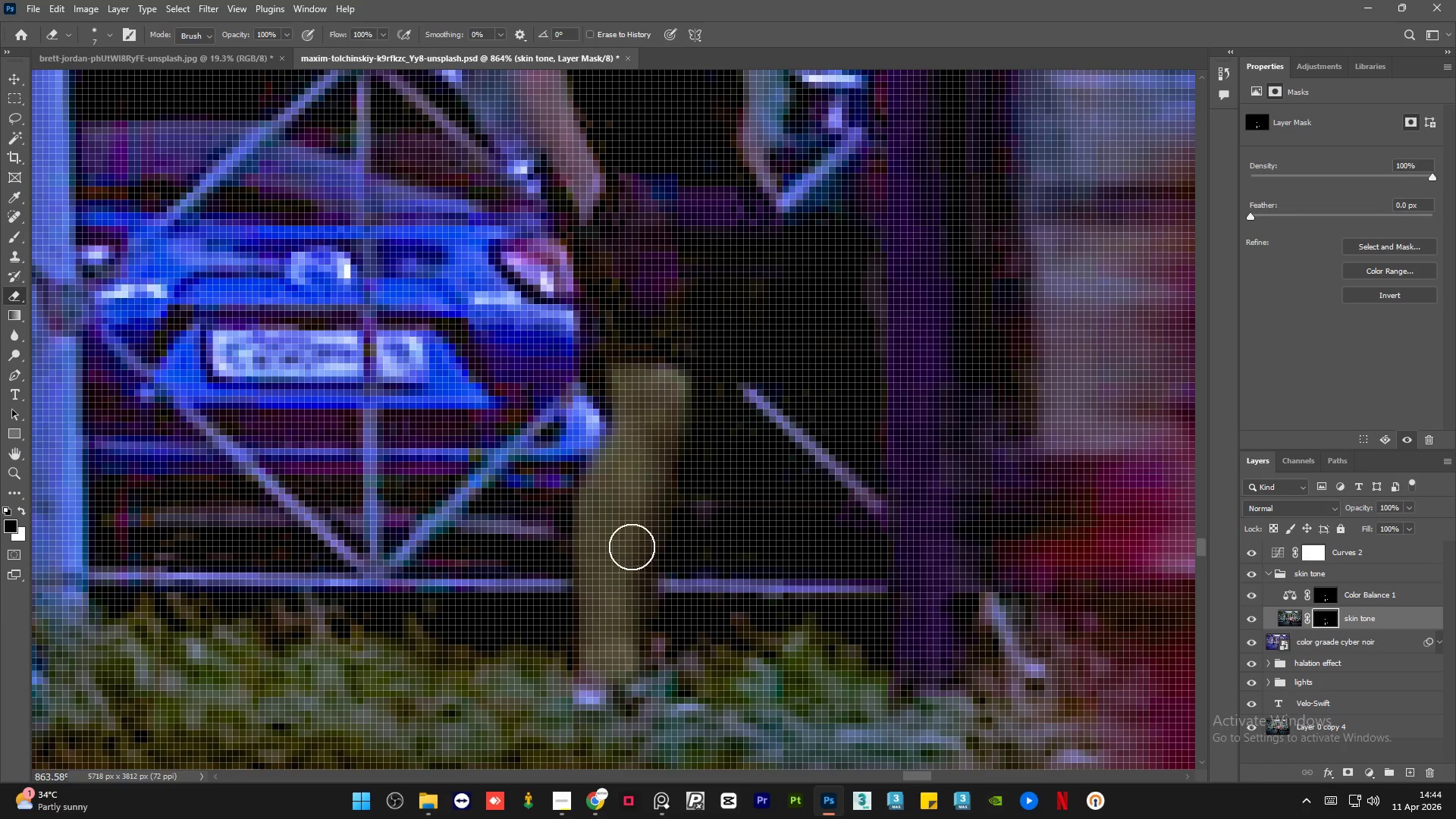 
hold_key(key=AltLeft, duration=0.86)
 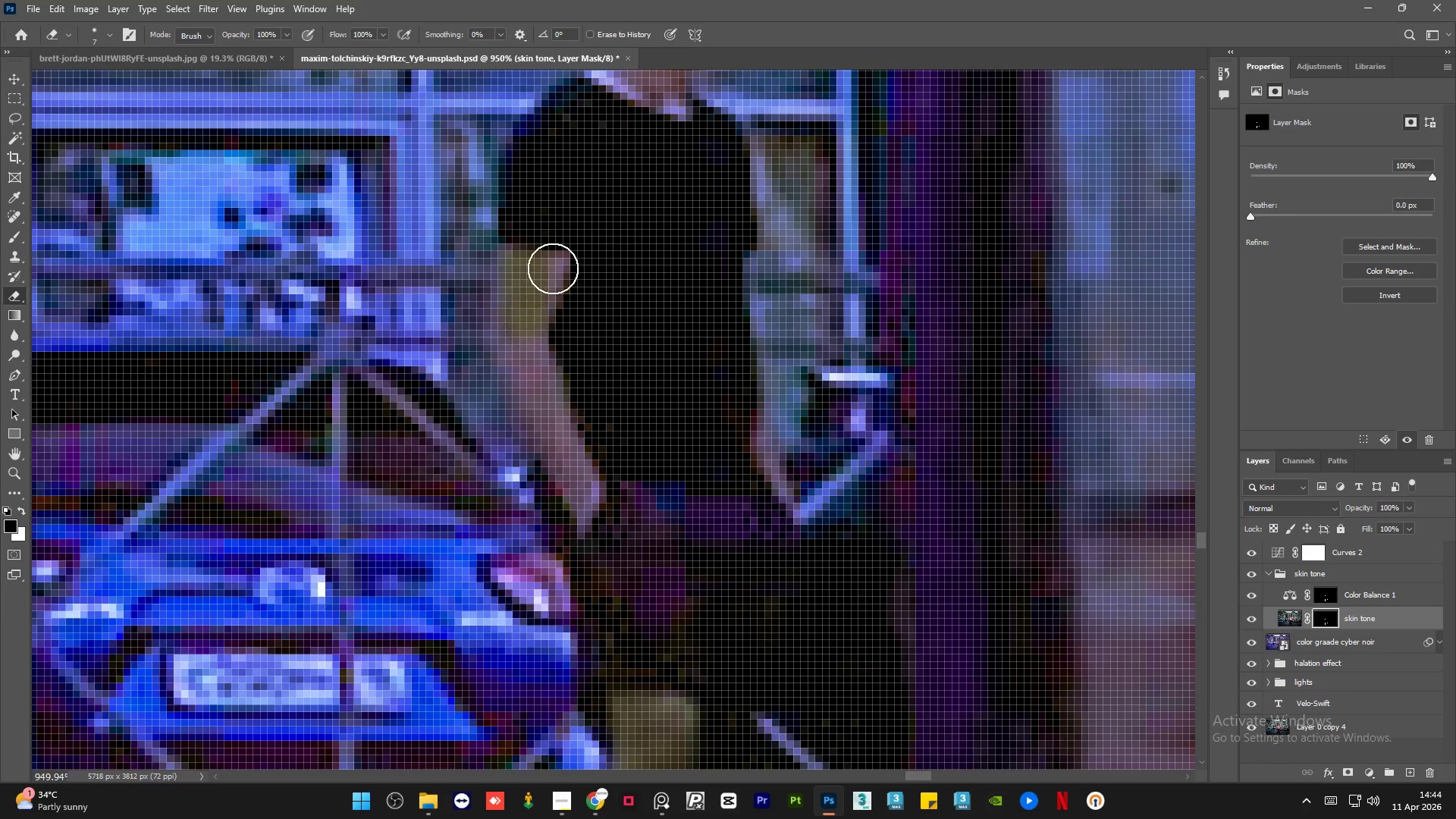 
left_click_drag(start_coordinate=[526, 259], to_coordinate=[498, 325])
 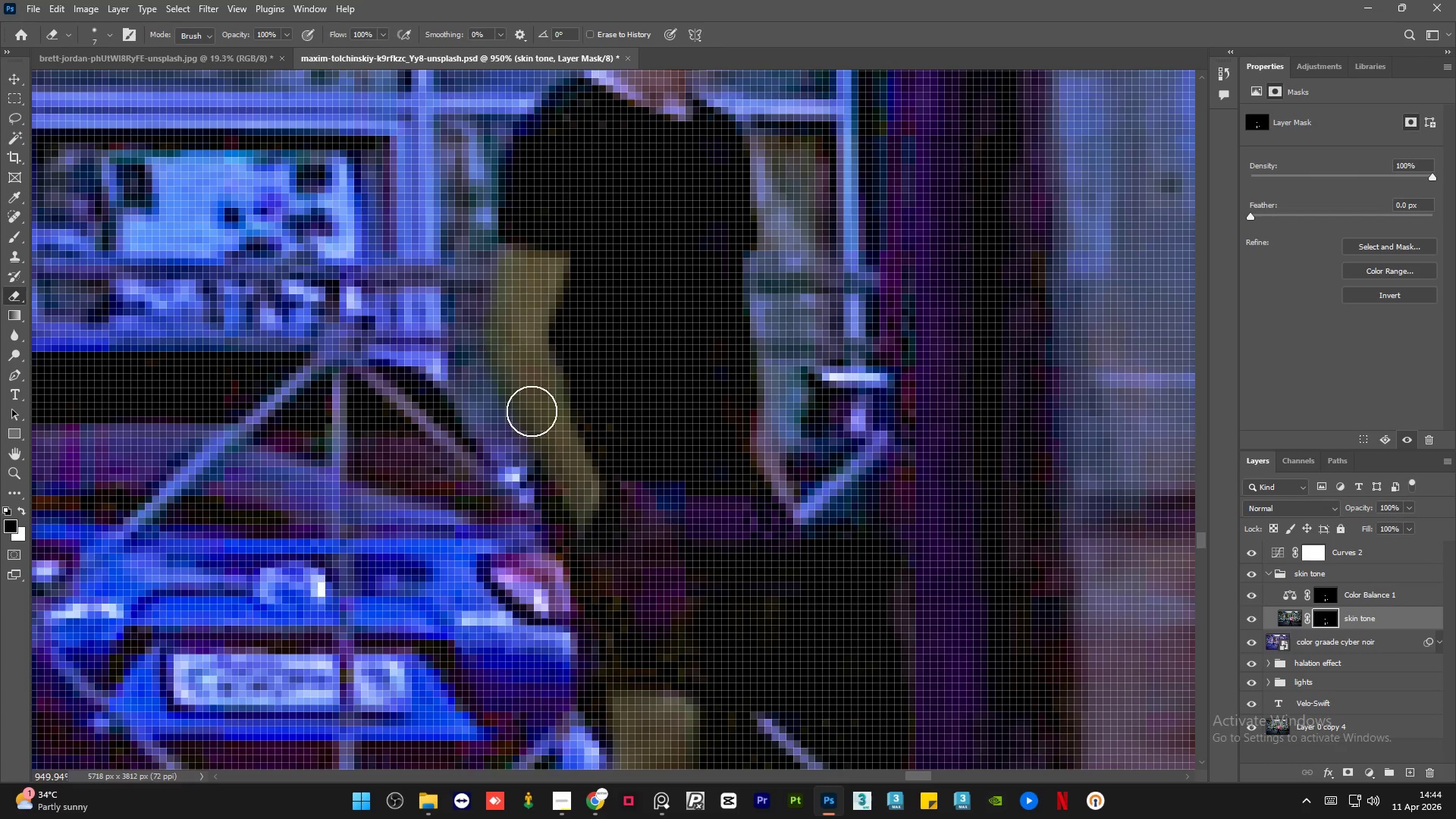 
scroll: coordinate [601, 322], scroll_direction: up, amount: 1.0
 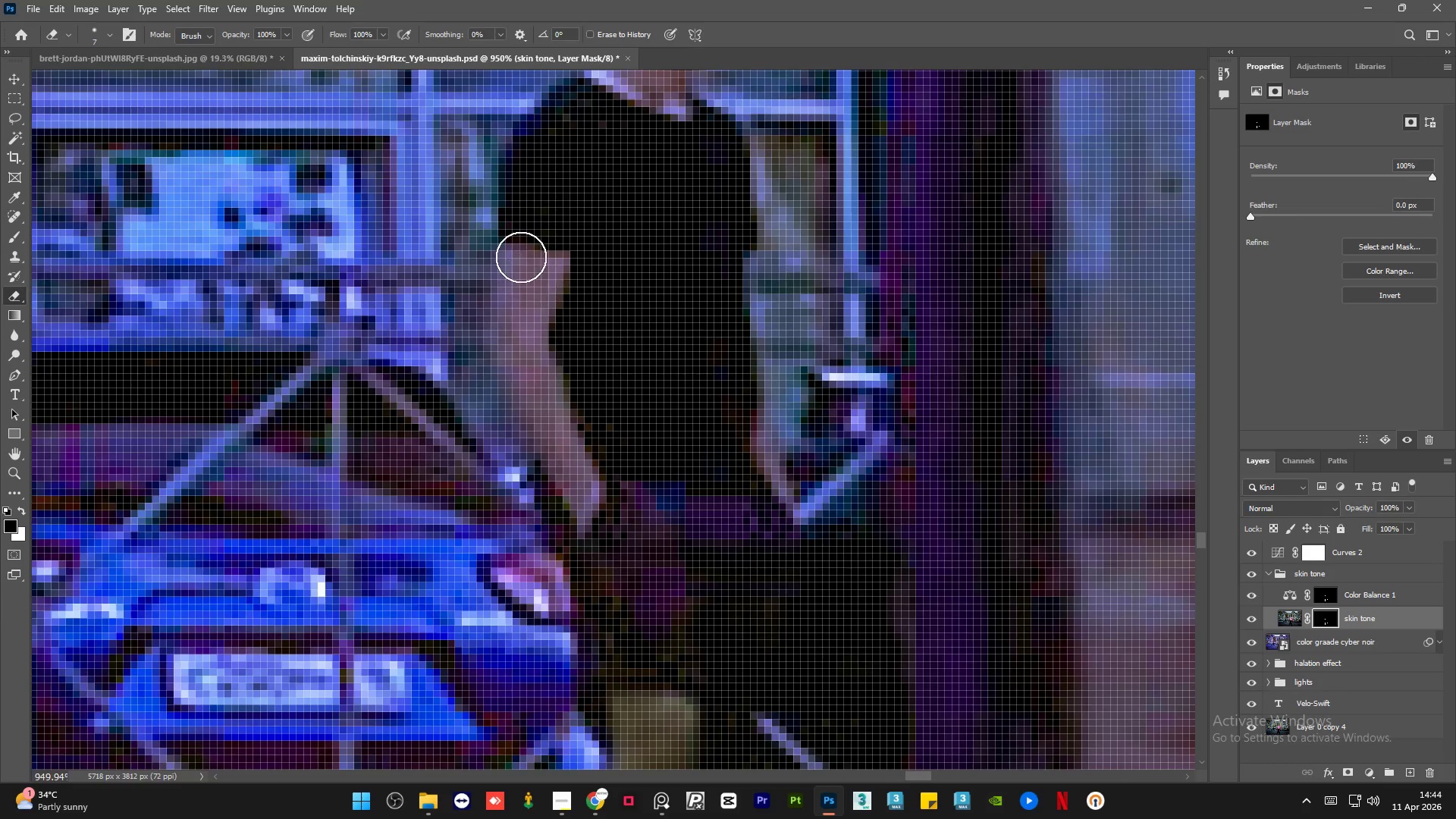 
hold_key(key=AltLeft, duration=0.44)
 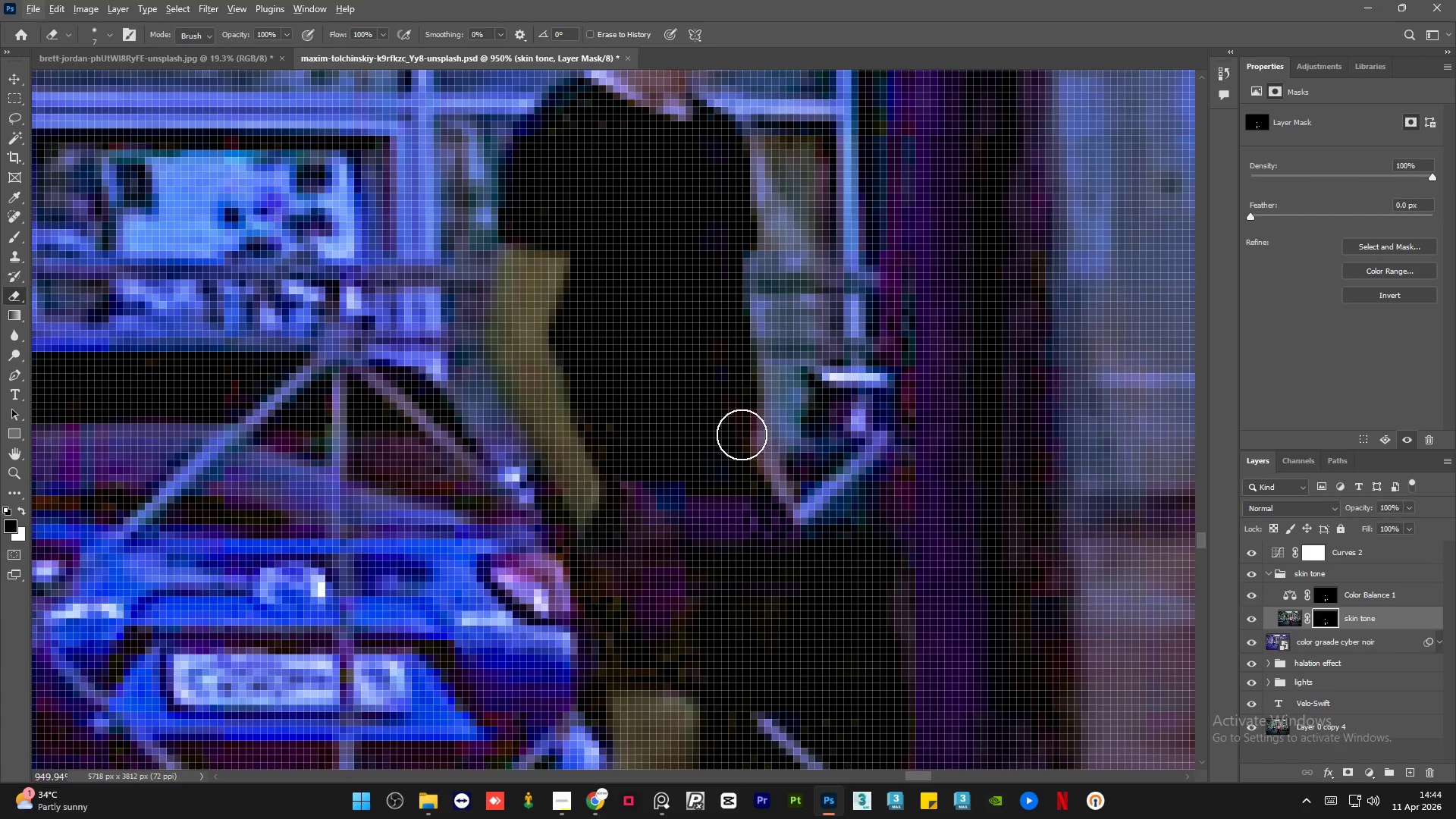 
left_click_drag(start_coordinate=[742, 434], to_coordinate=[794, 546])
 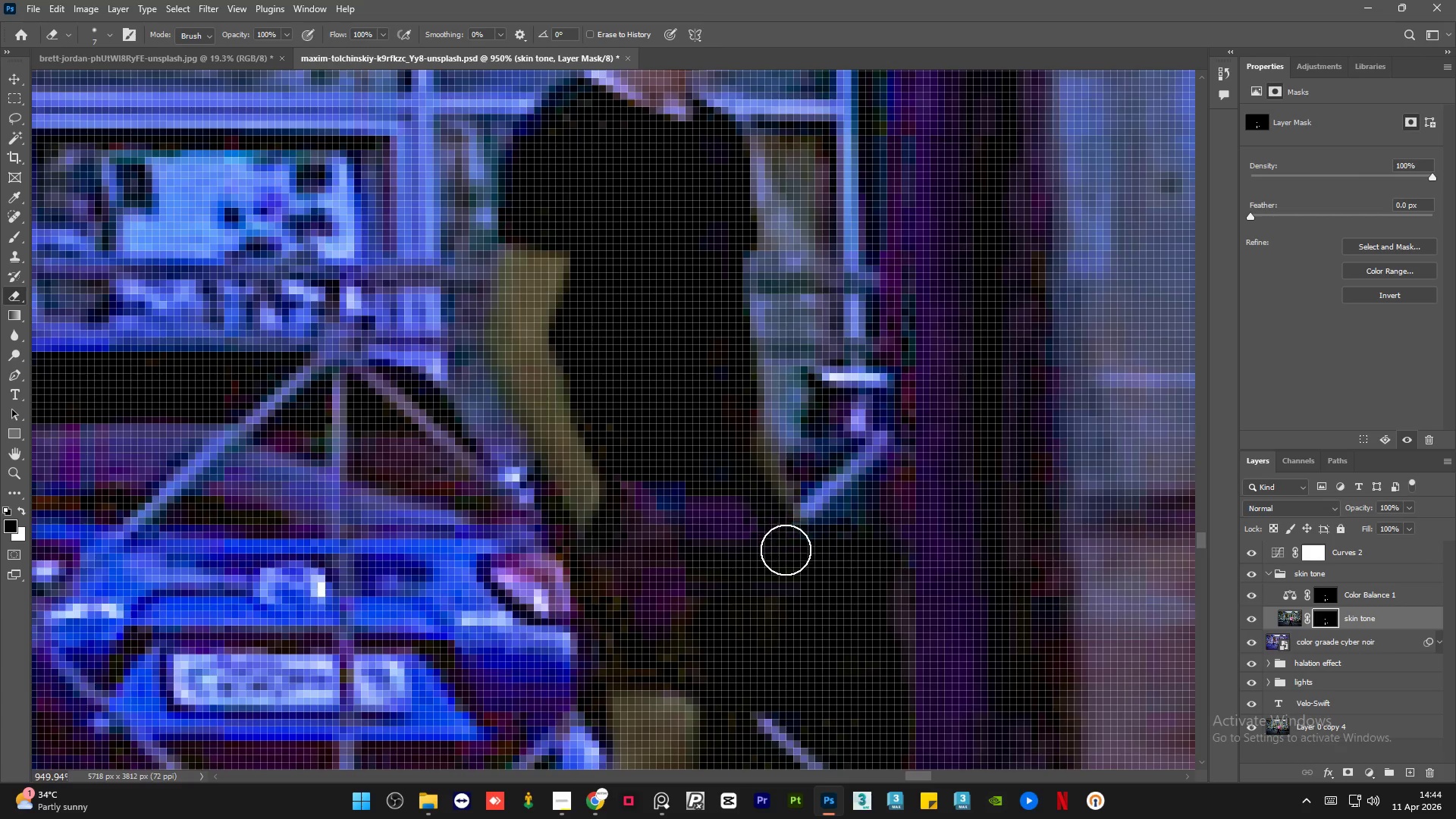 
hold_key(key=AltLeft, duration=0.95)
 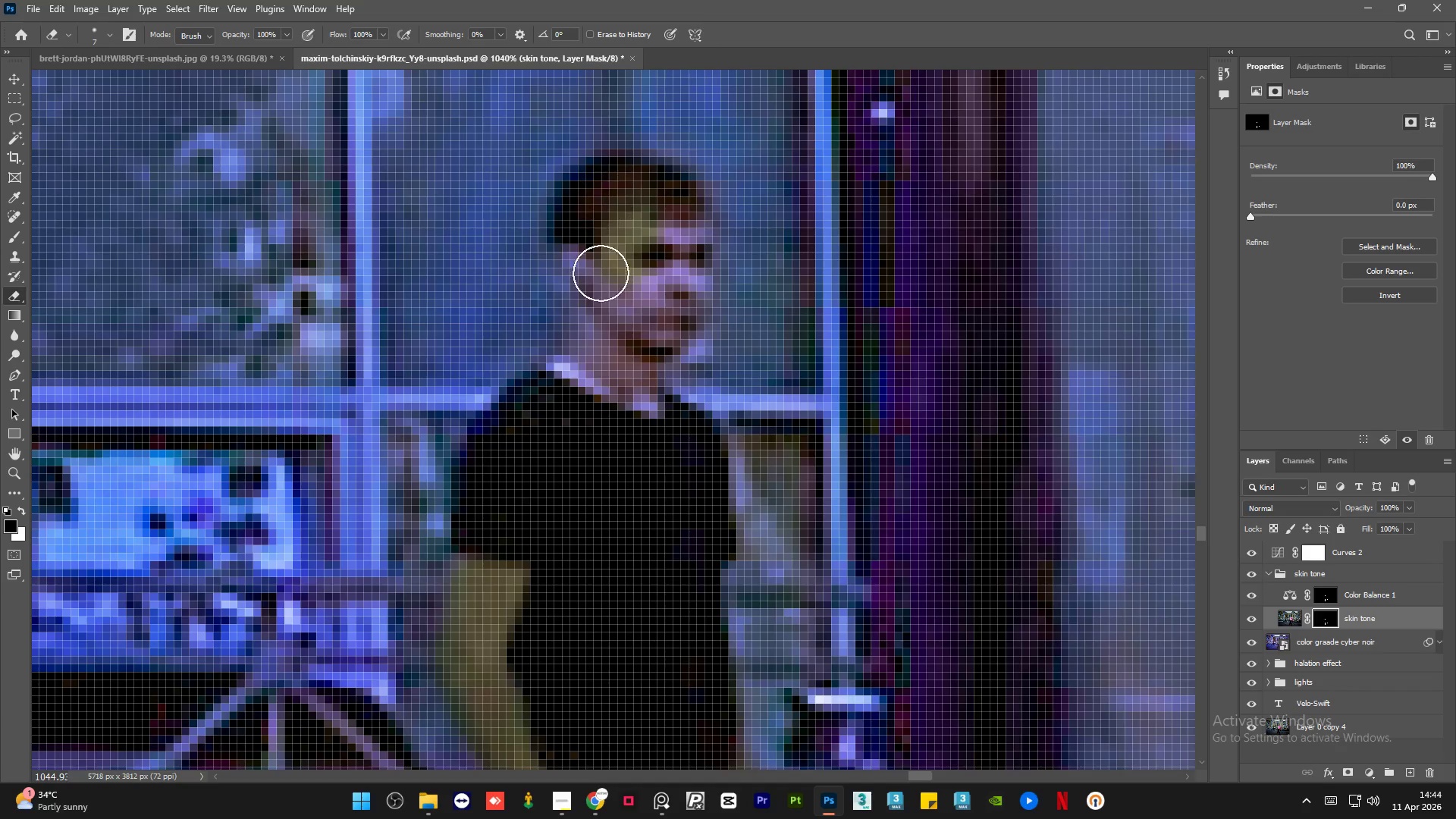 
left_click_drag(start_coordinate=[641, 207], to_coordinate=[637, 421])
 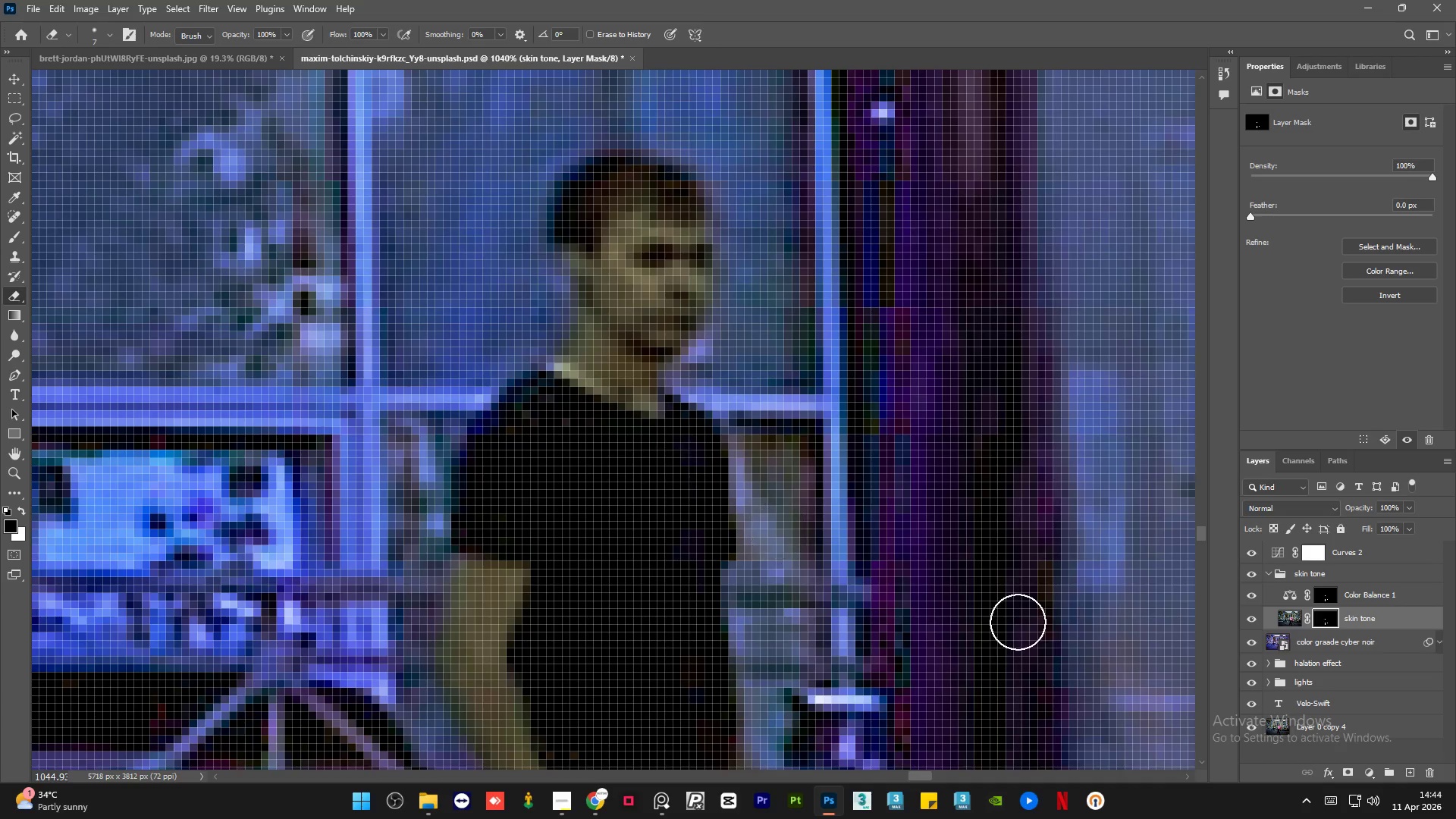 
scroll: coordinate [677, 215], scroll_direction: up, amount: 1.0
 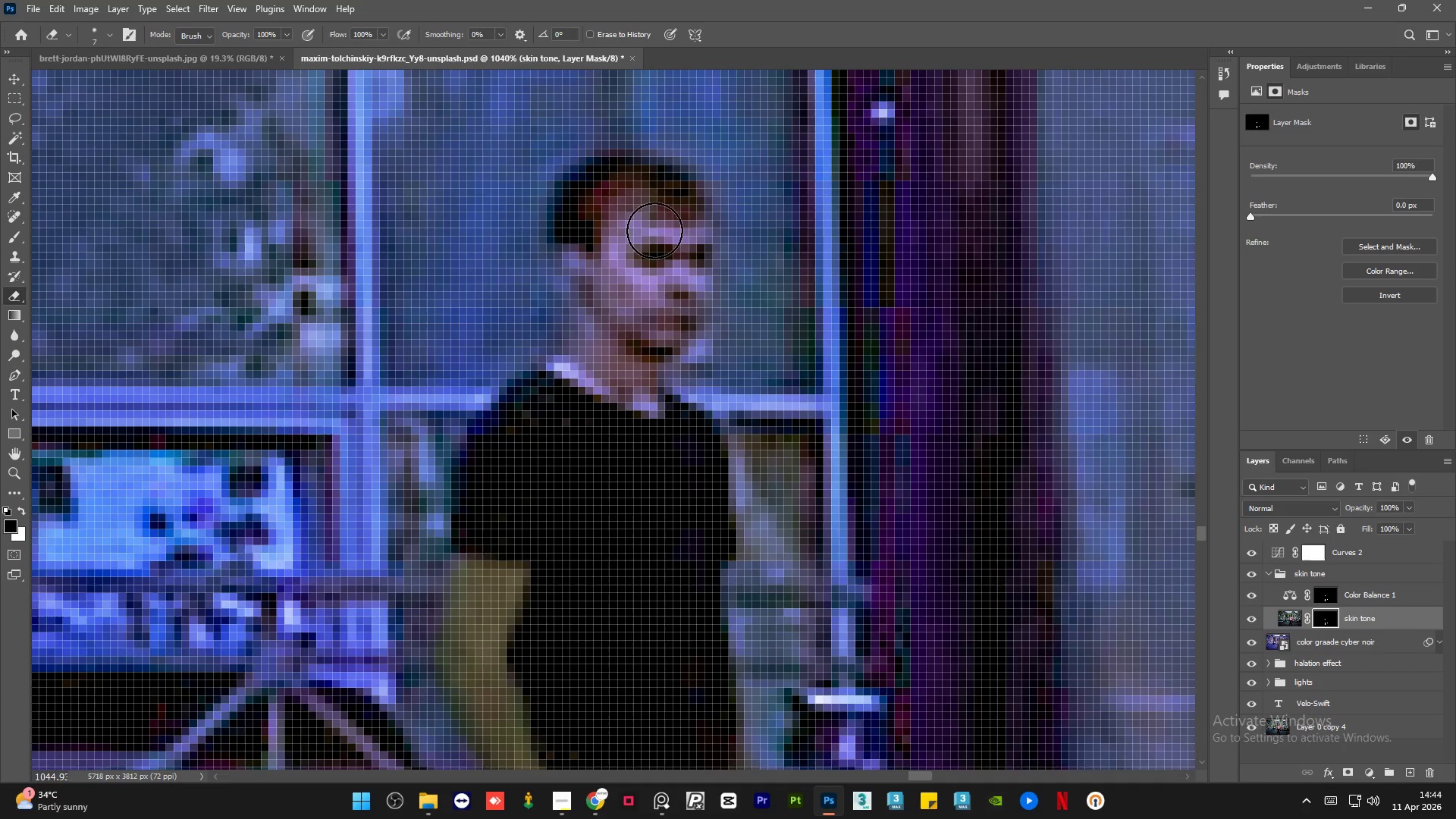 
hold_key(key=AltLeft, duration=1.5)
left_click([1247, 728])
 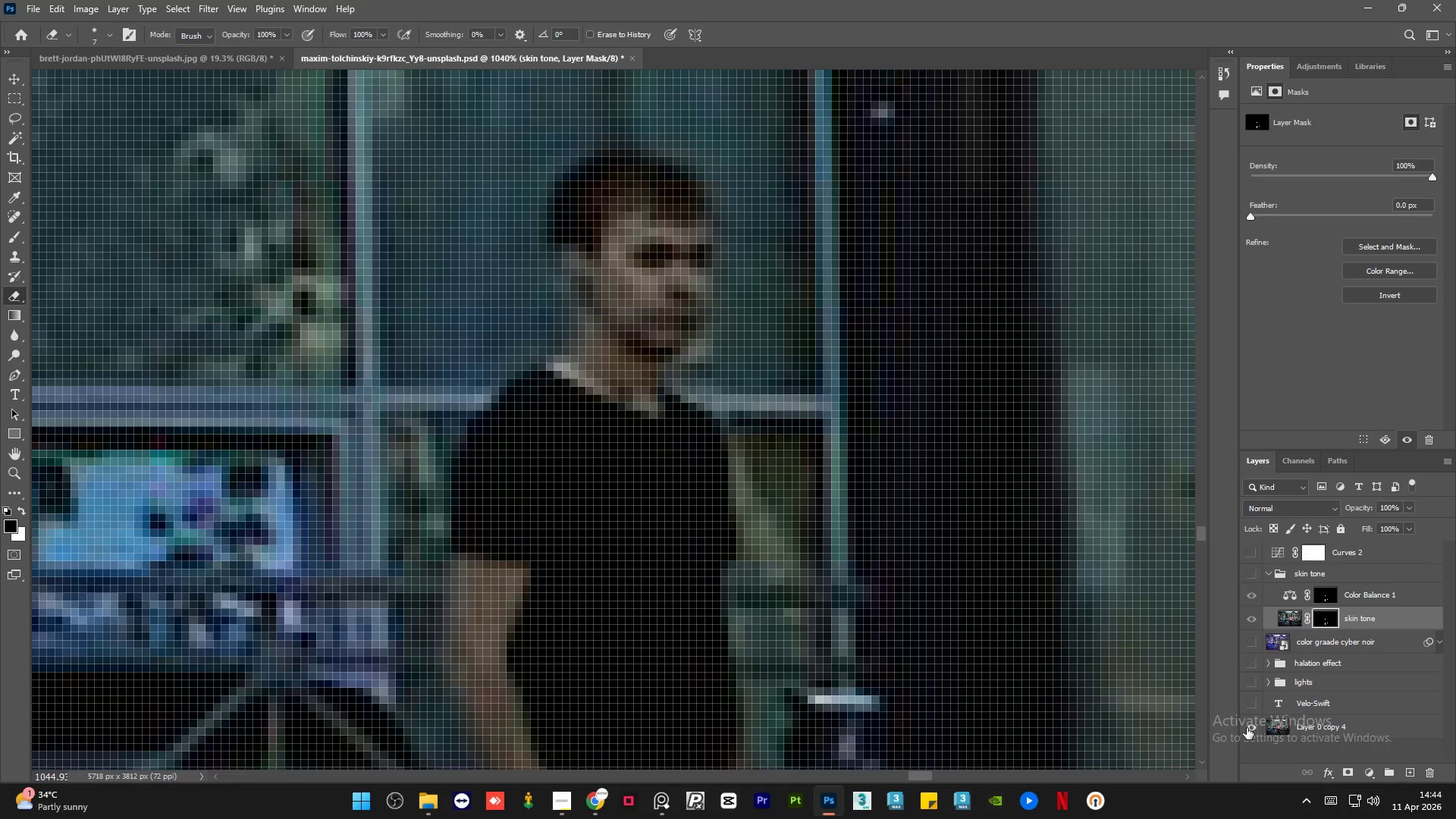 
hold_key(key=AltLeft, duration=0.8)
 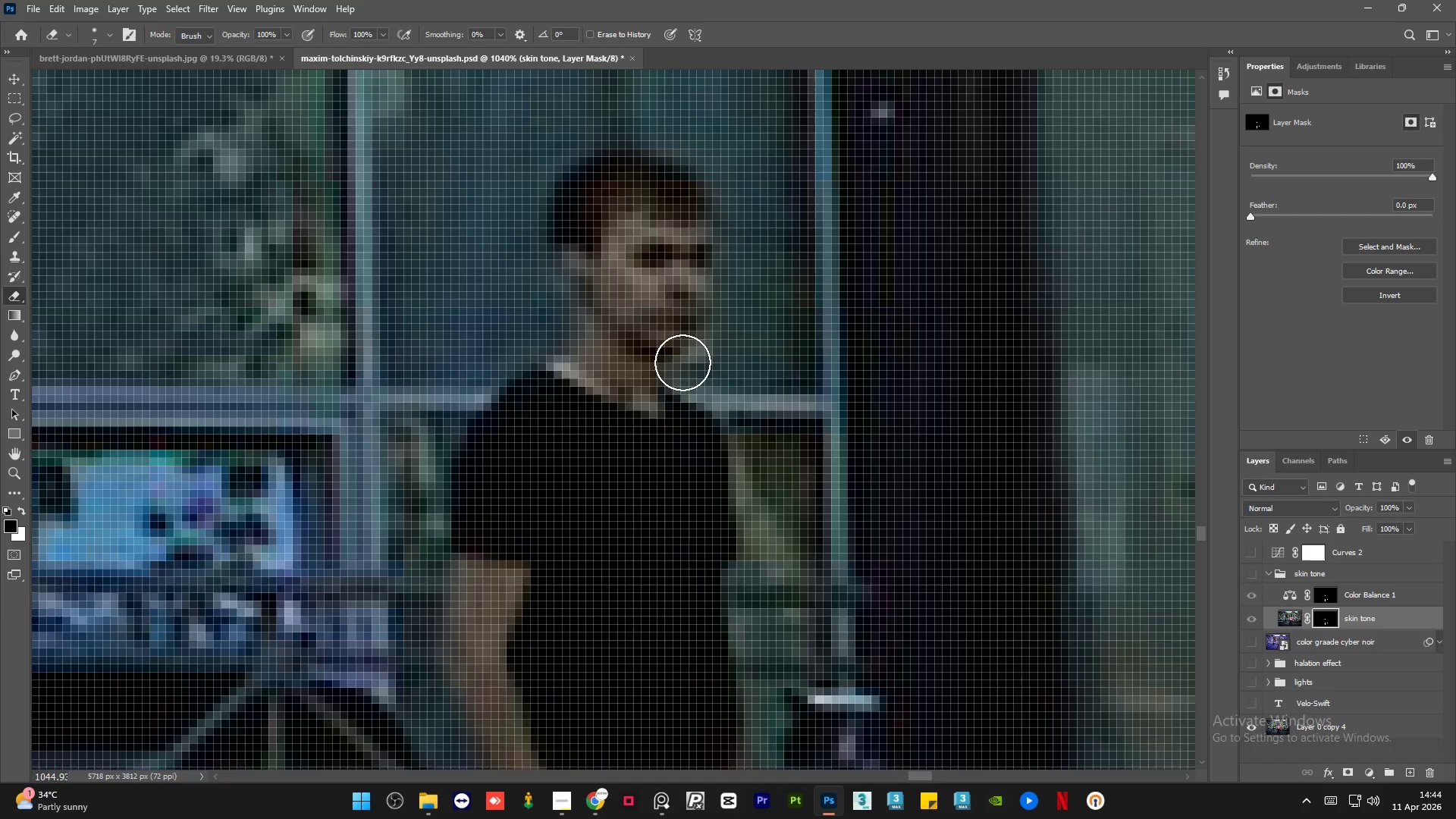 
hold_key(key=AltLeft, duration=1.41)
scroll: coordinate [752, 416], scroll_direction: down, amount: 21.0
 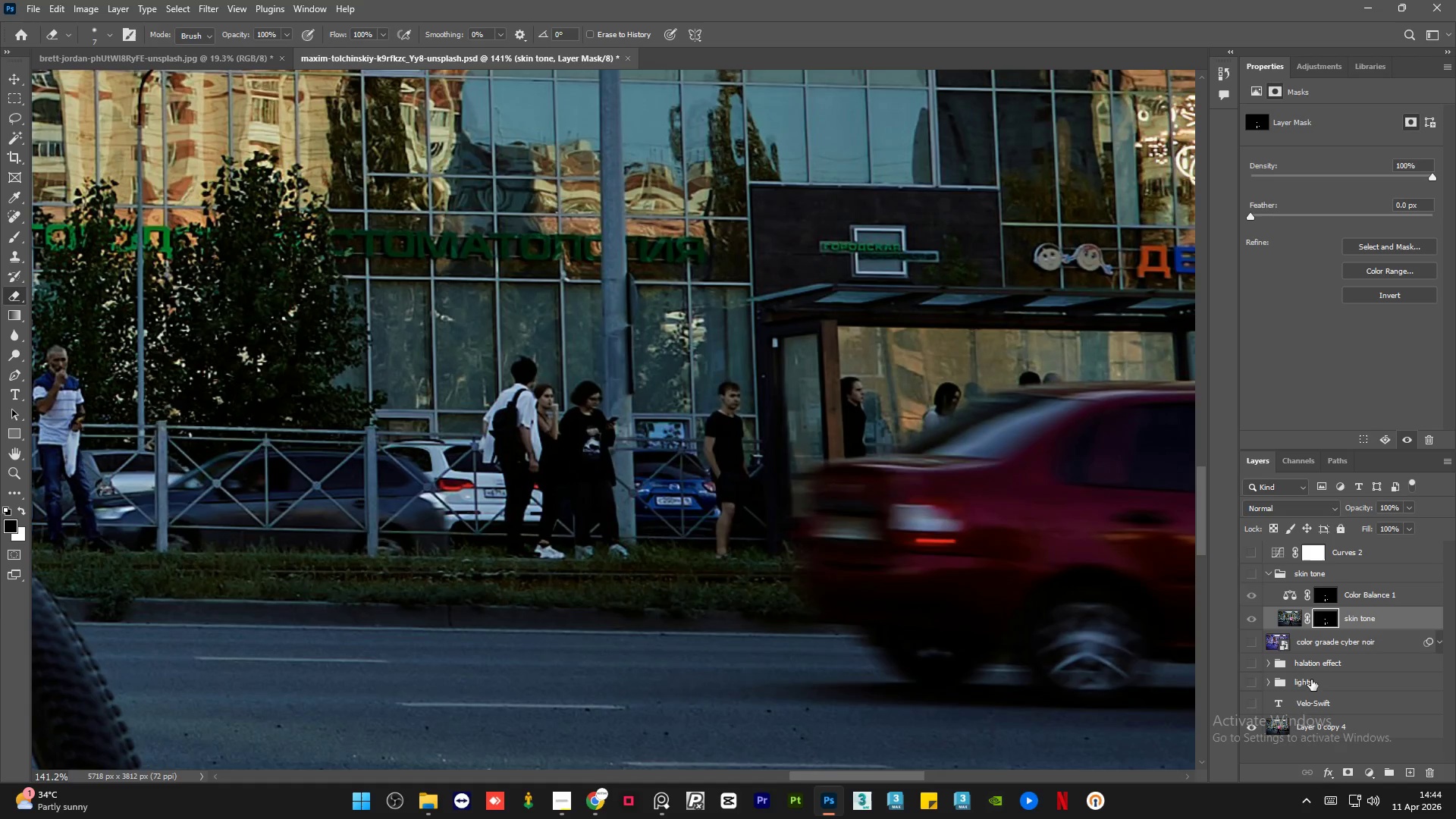 
hold_key(key=AltLeft, duration=1.08)
left_click([1249, 728])
 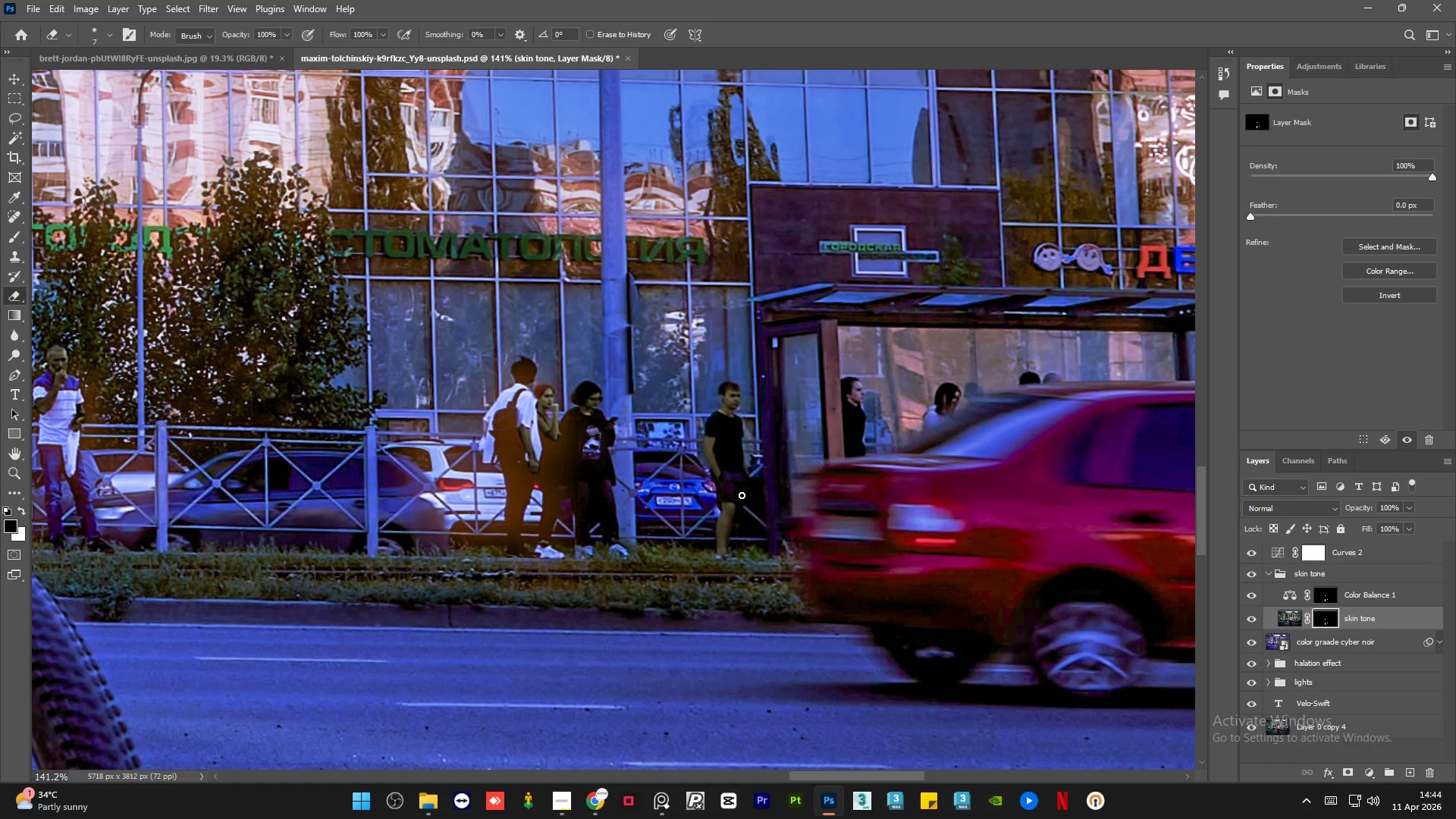 
wait(10.02)
 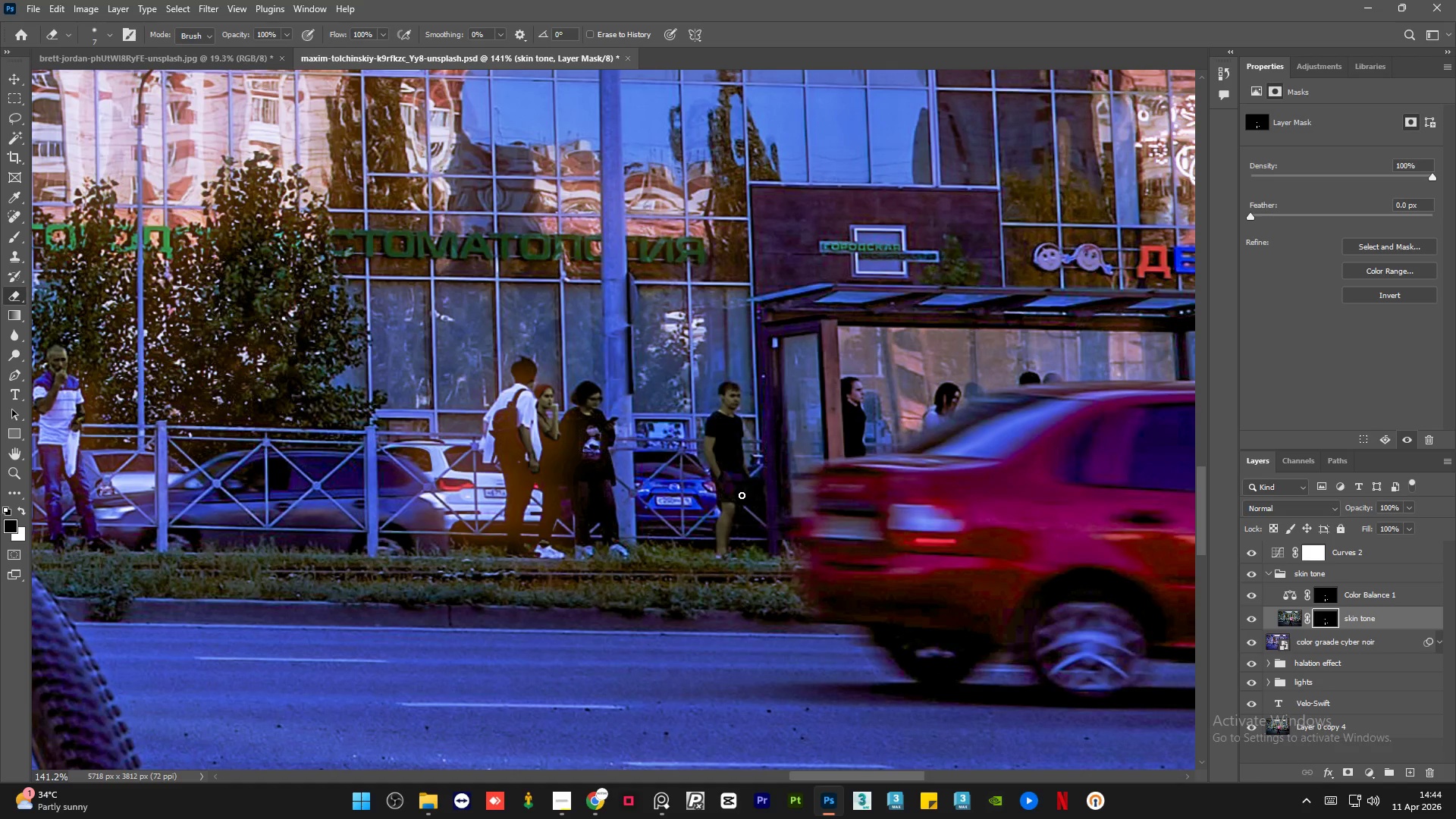 
hold_key(key=AltLeft, duration=1.5)
 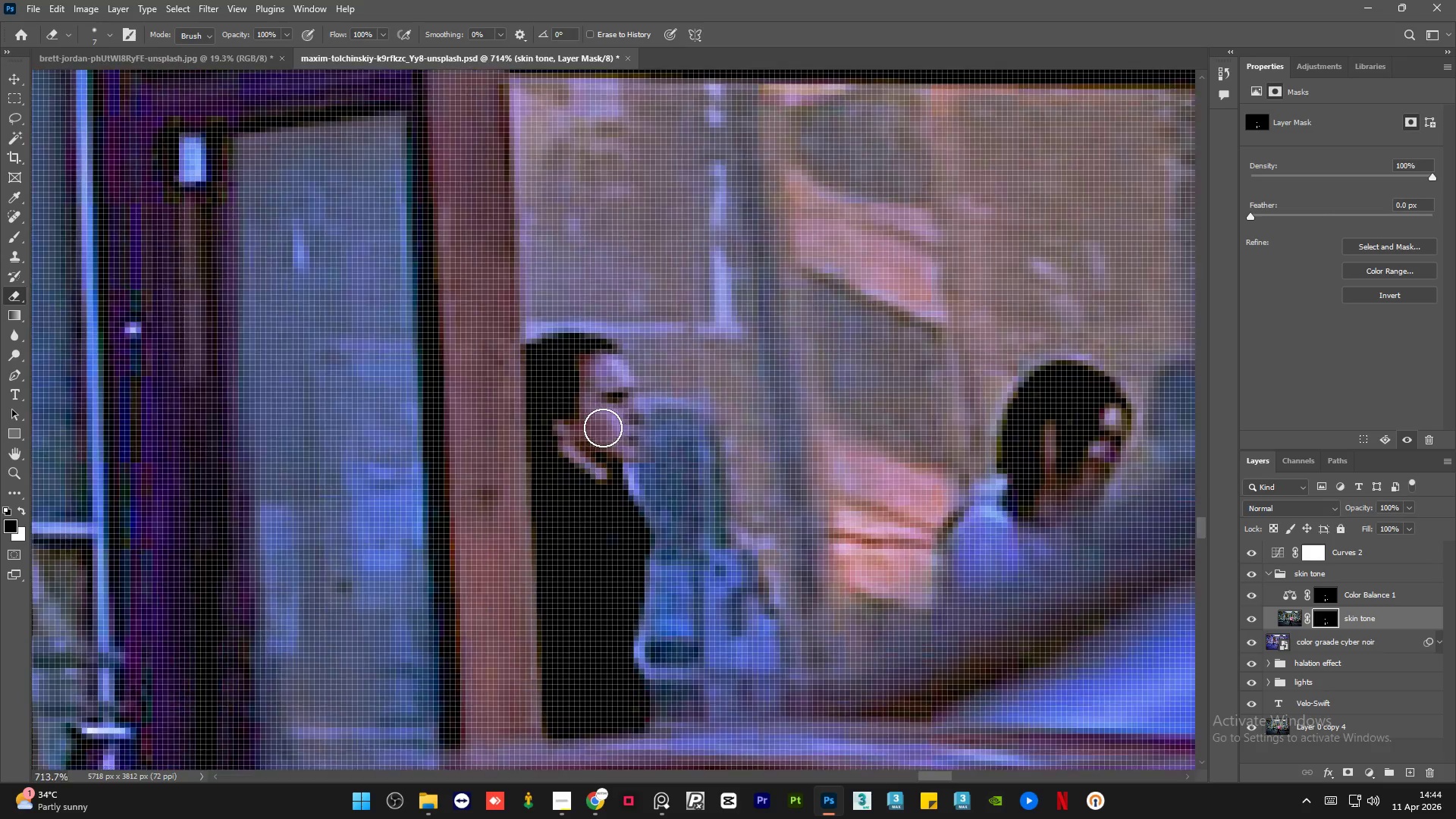 
hold_key(key=AltLeft, duration=0.7)
 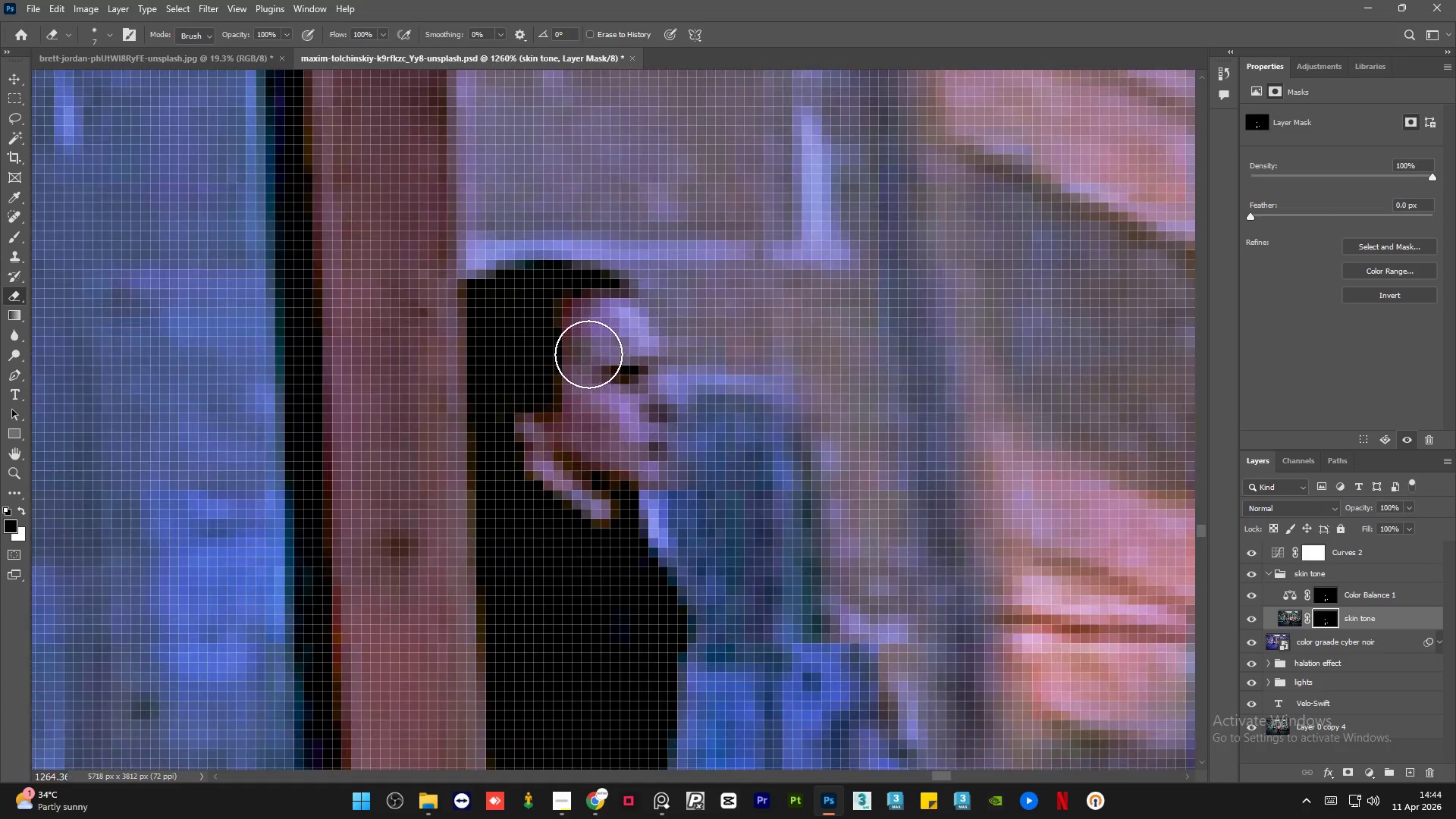 
left_click_drag(start_coordinate=[588, 354], to_coordinate=[623, 457])
 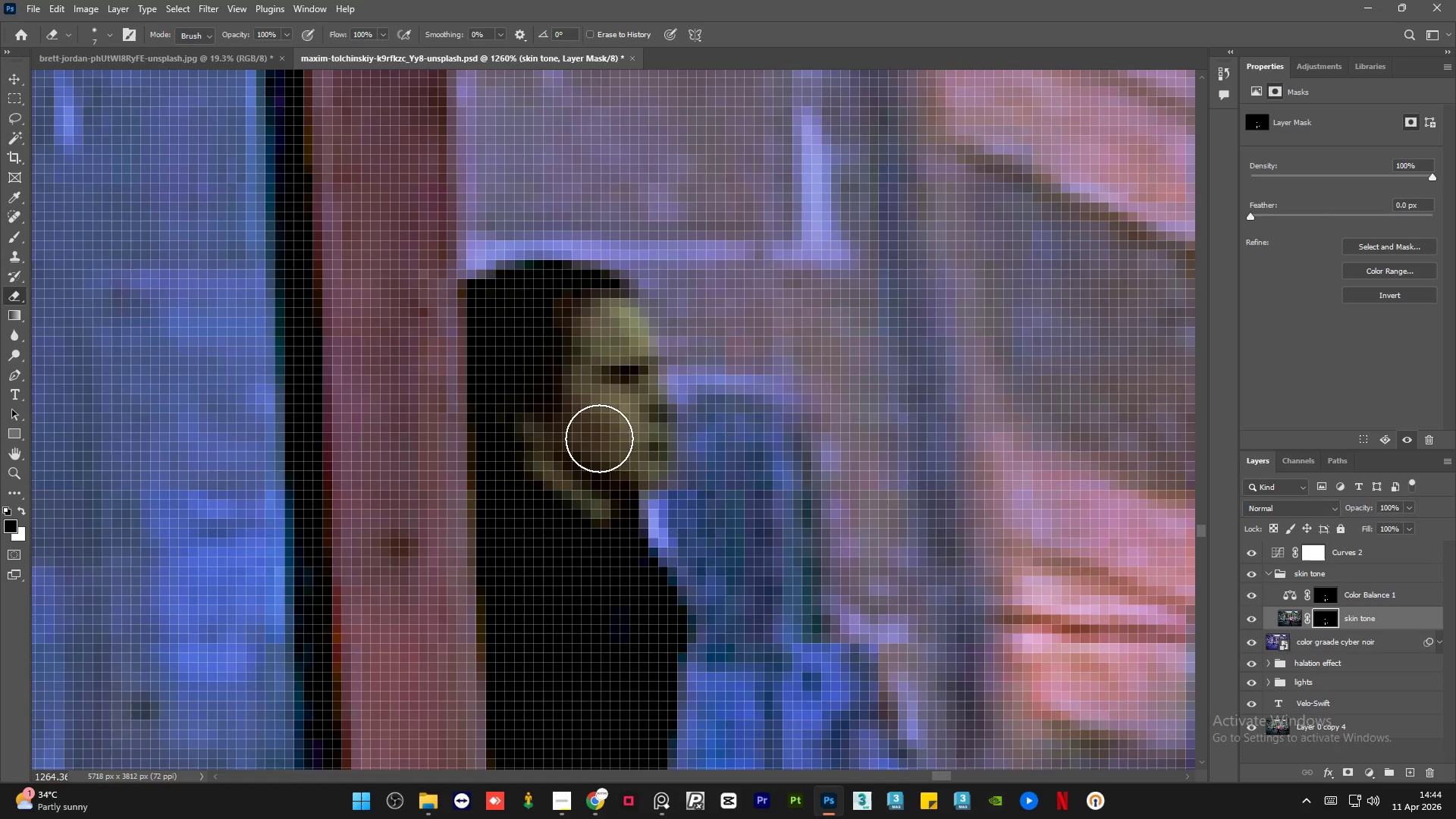 
scroll: coordinate [603, 428], scroll_direction: up, amount: 23.0
 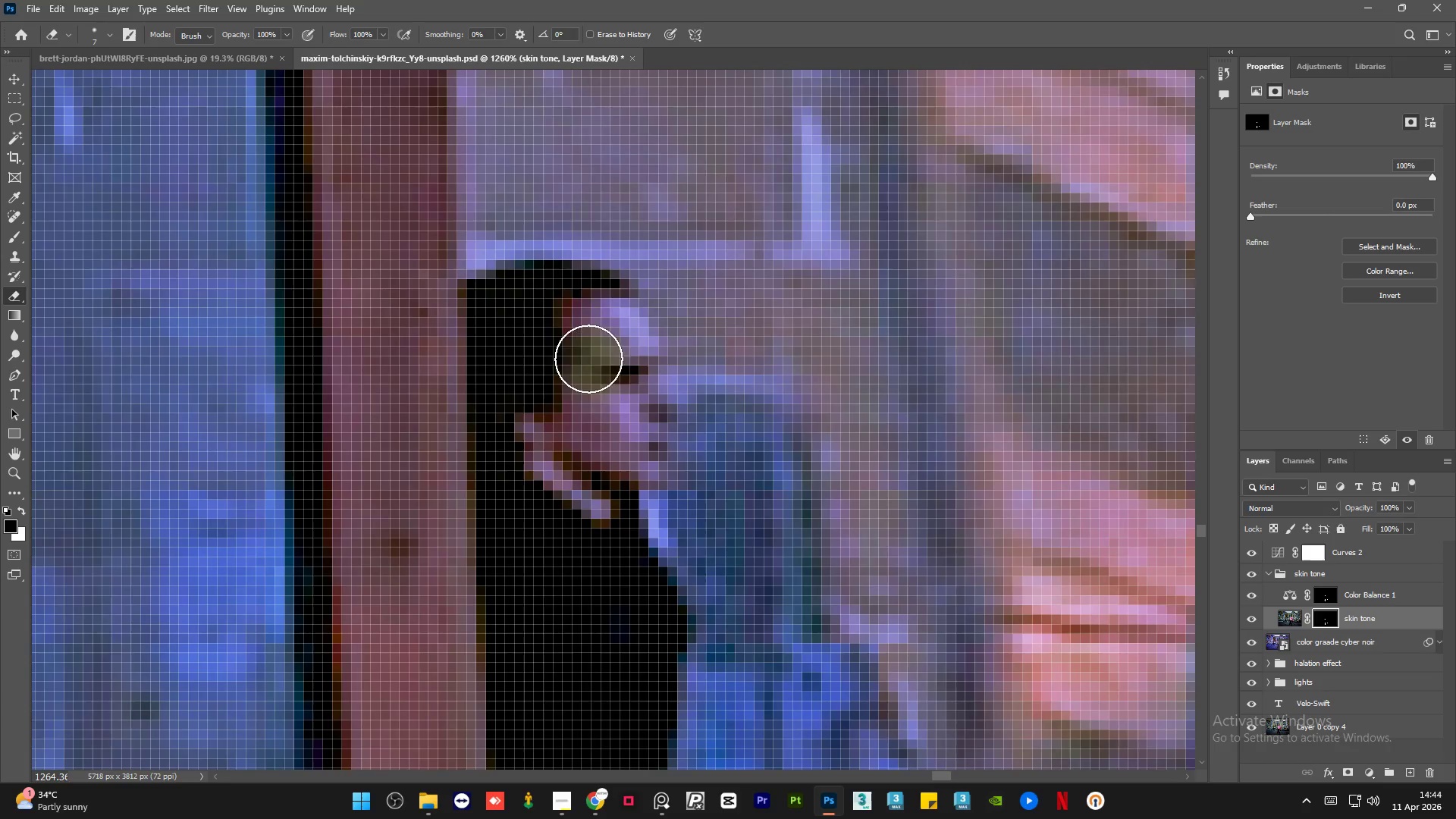 
hold_key(key=AltLeft, duration=1.24)
 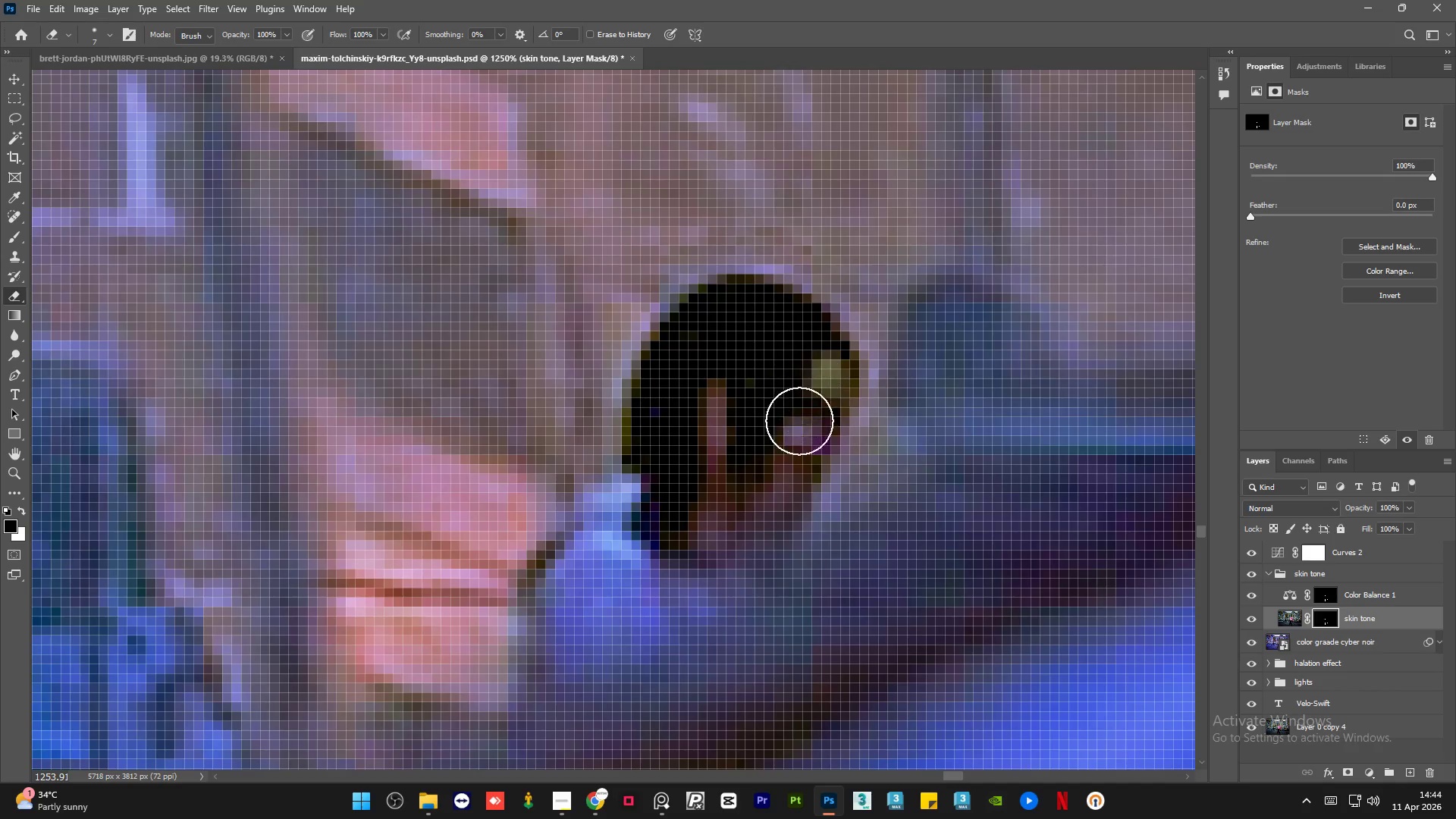 
left_click_drag(start_coordinate=[812, 371], to_coordinate=[708, 523])
 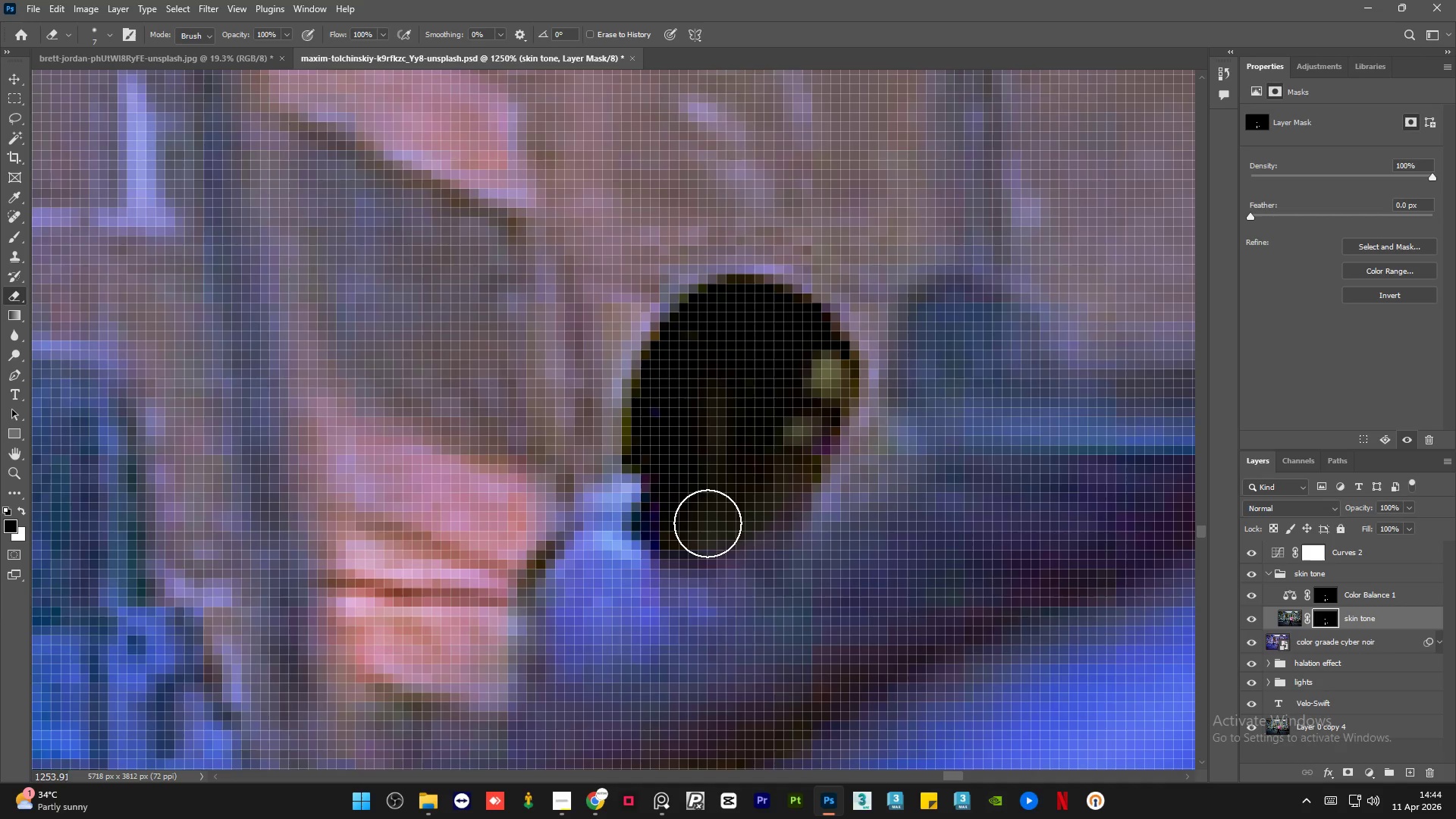 
scroll: coordinate [839, 414], scroll_direction: none, amount: 0.0
 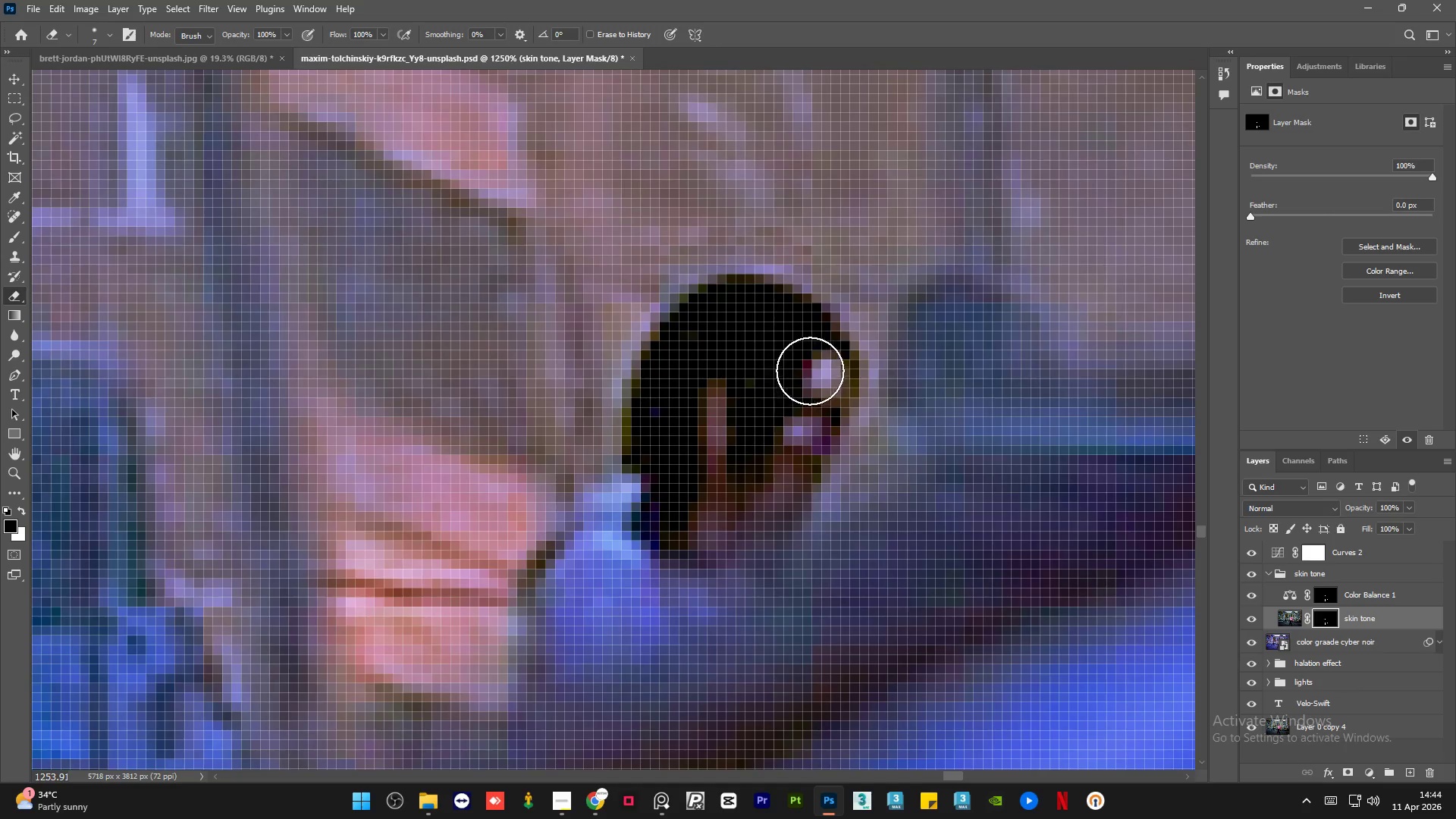 
hold_key(key=AltLeft, duration=1.5)
 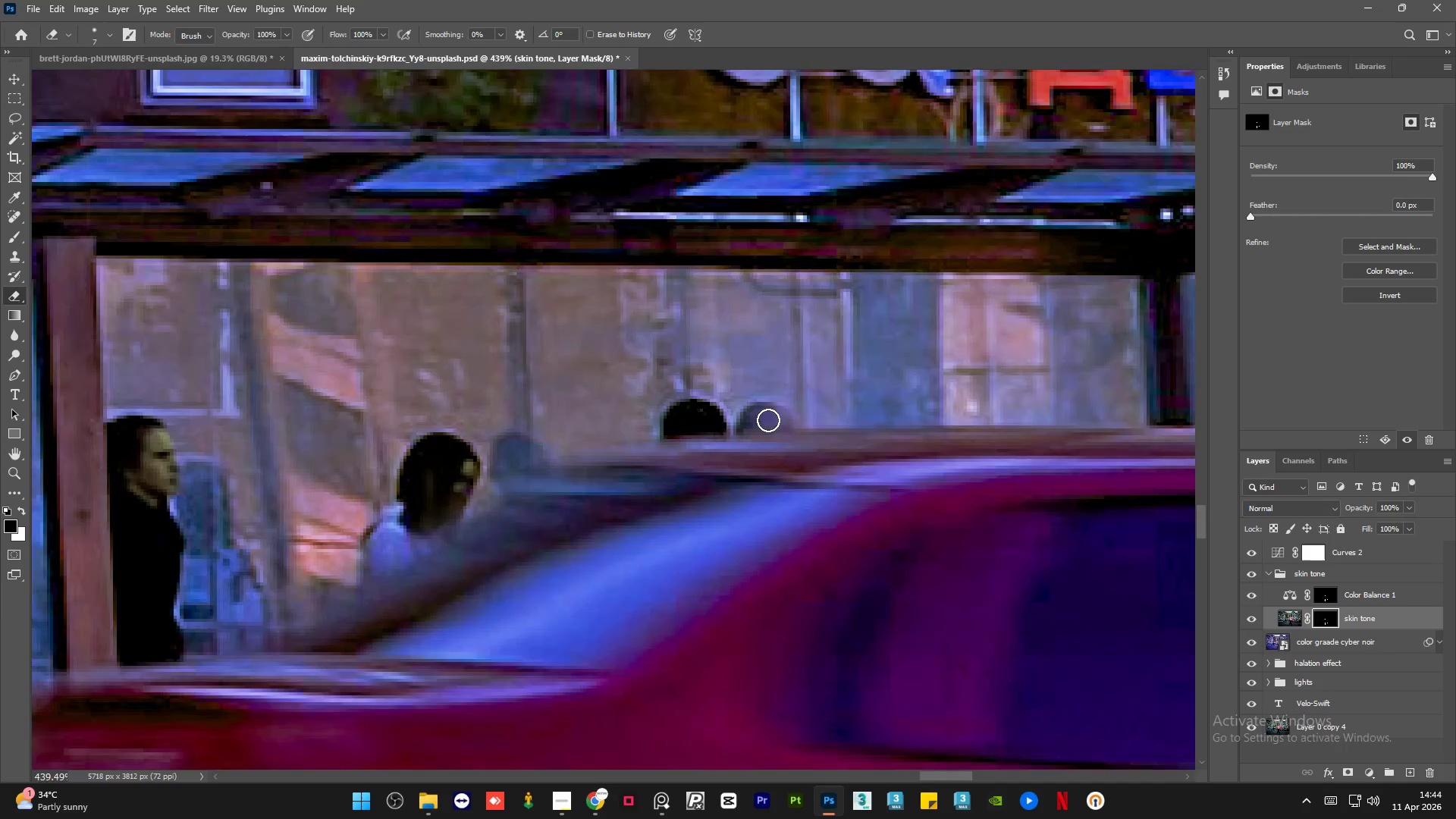 
hold_key(key=AltLeft, duration=0.89)
 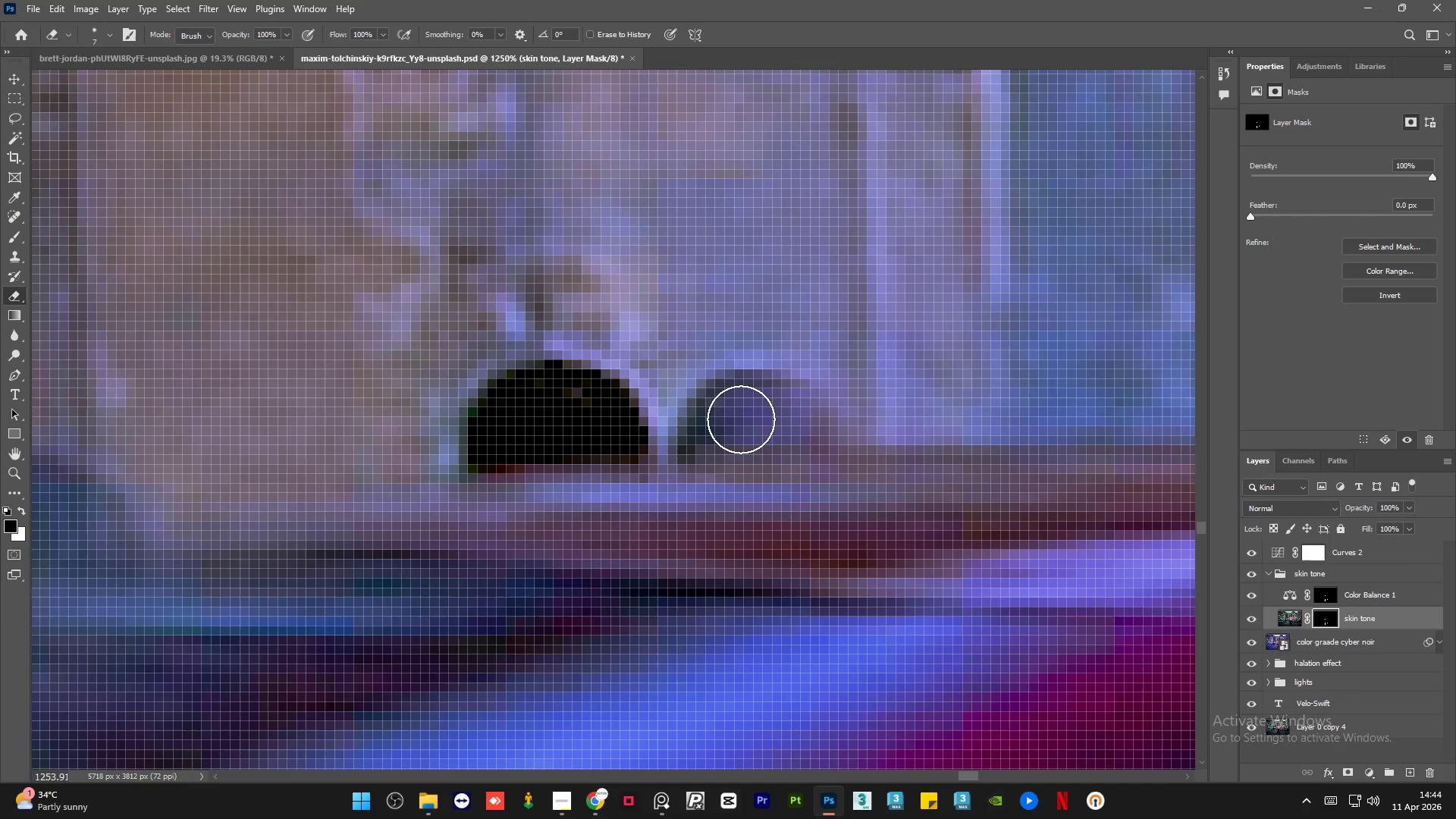 
left_click_drag(start_coordinate=[738, 419], to_coordinate=[726, 437])
 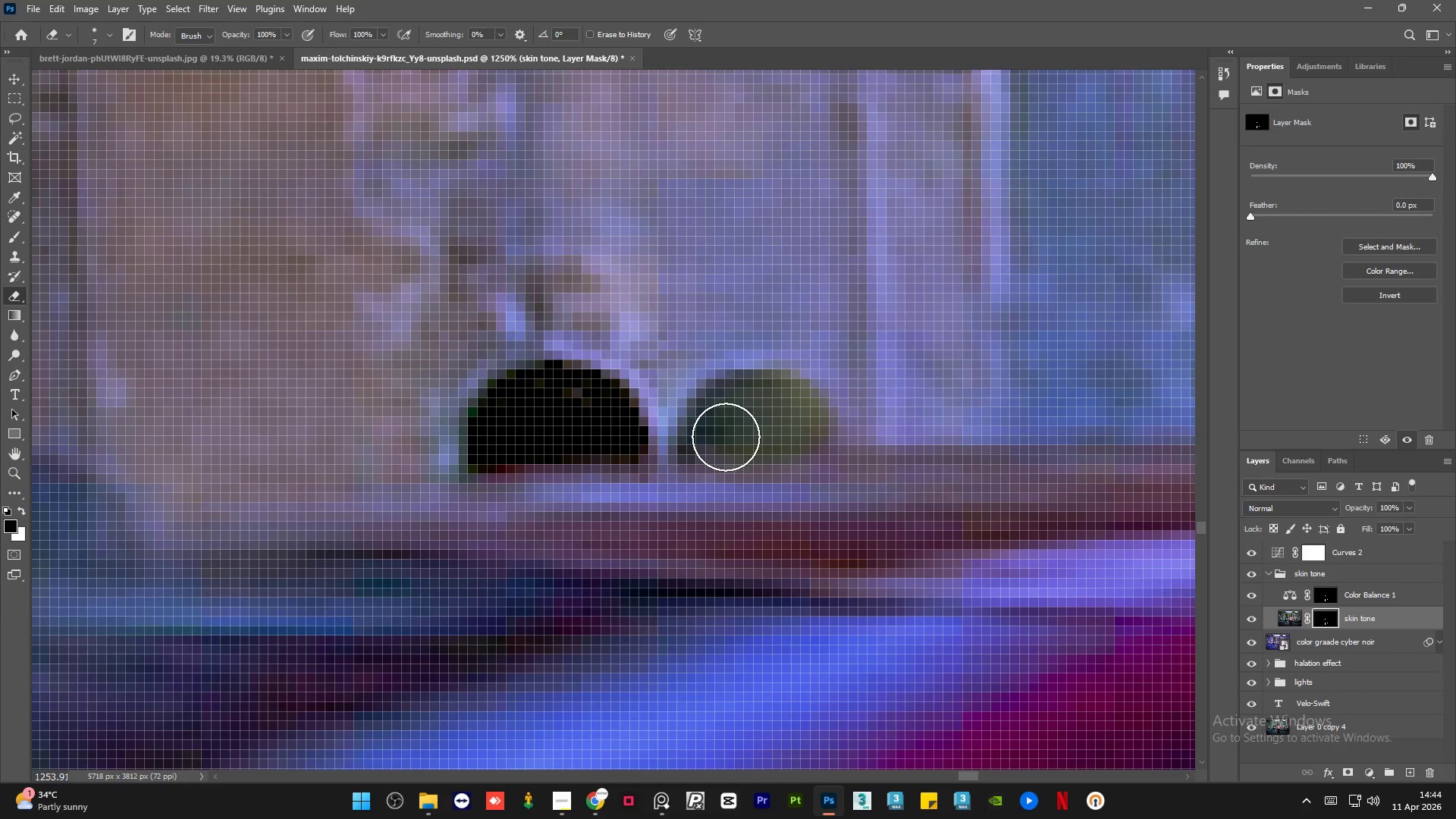 
scroll: coordinate [768, 420], scroll_direction: none, amount: 0.0
 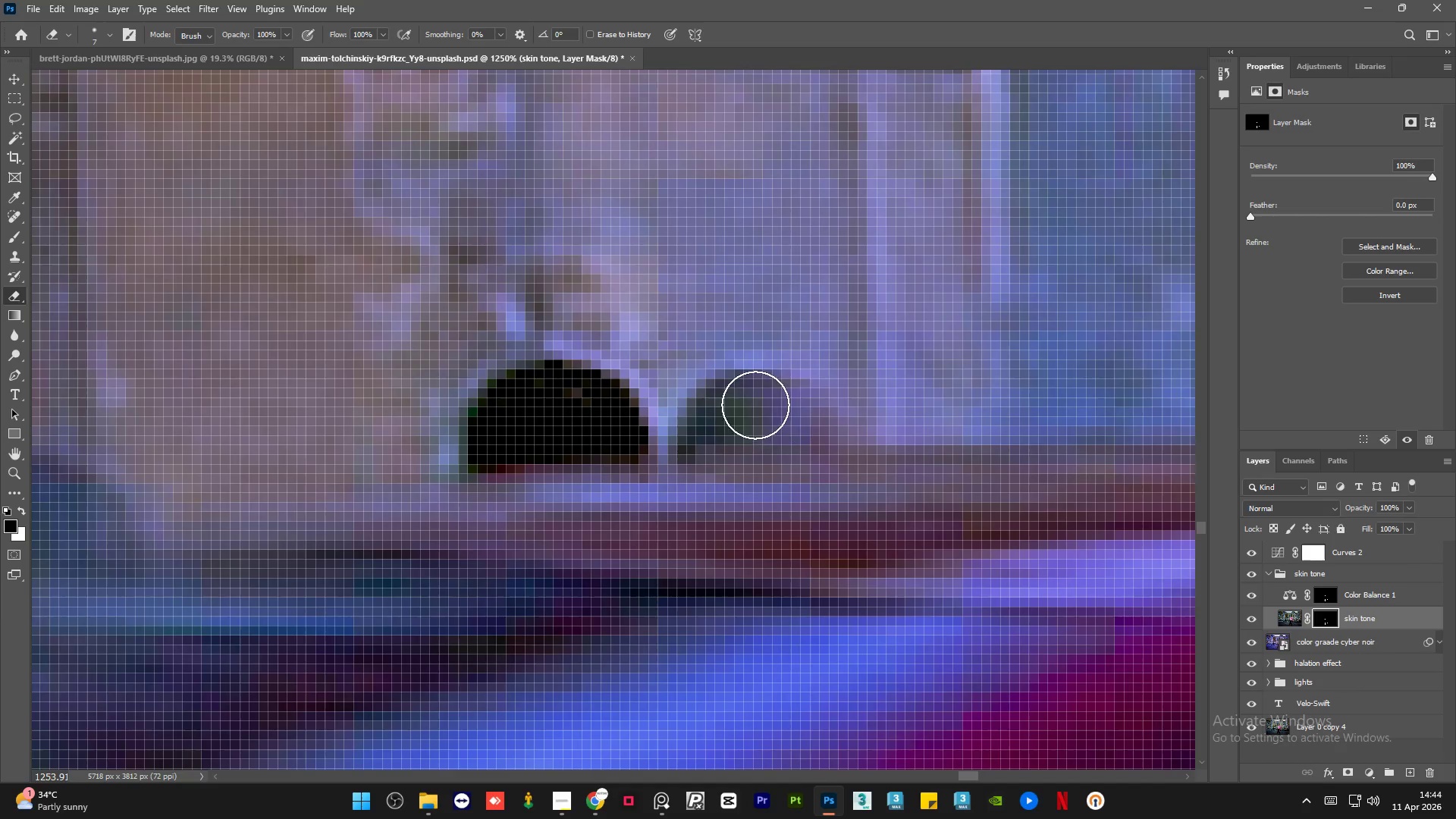 
hold_key(key=AltLeft, duration=1.5)
hold_key(key=AltLeft, duration=1.5)
scroll: coordinate [733, 441], scroll_direction: down, amount: 41.0
 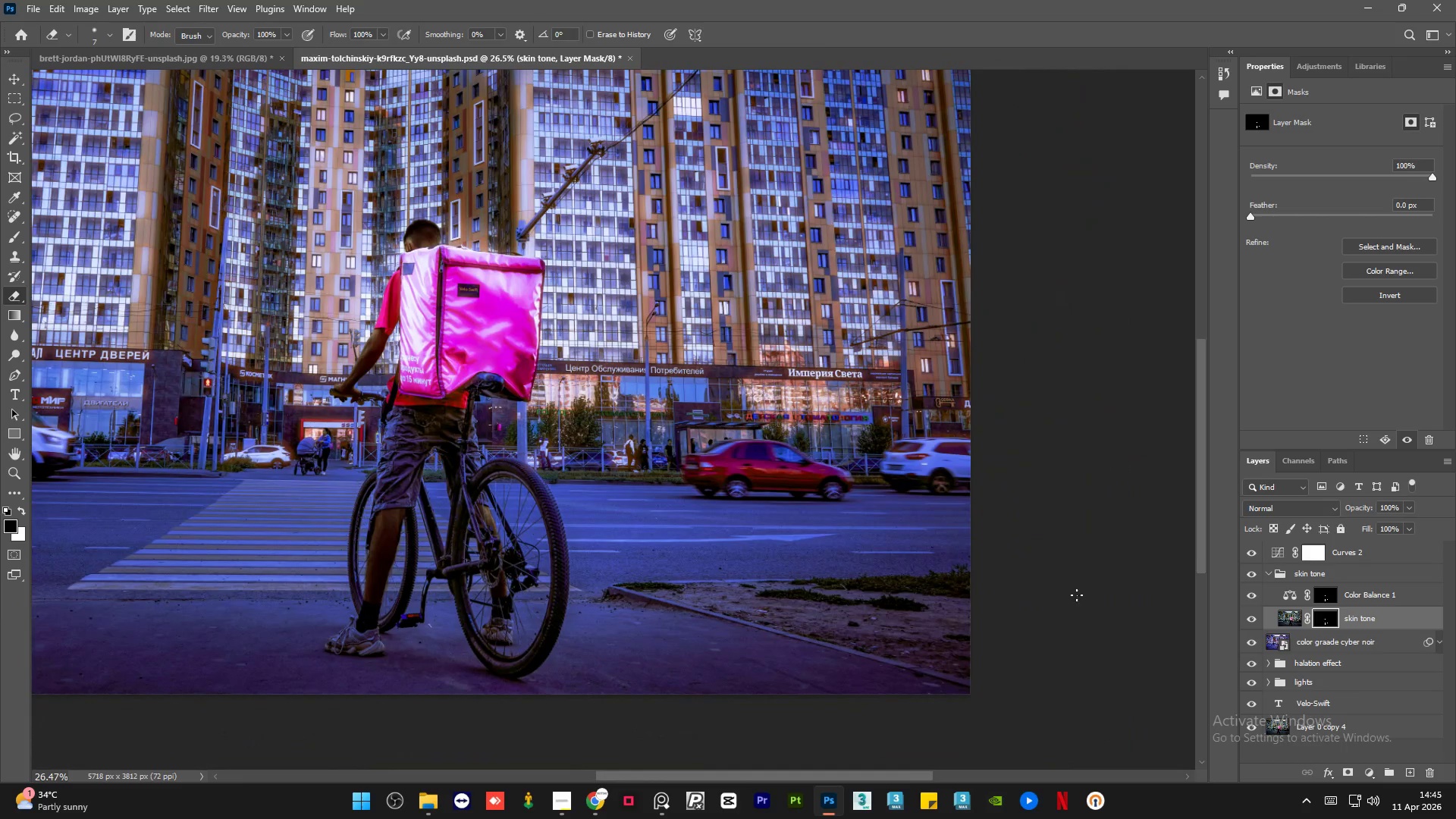 
hold_key(key=AltLeft, duration=1.5)
hold_key(key=AltLeft, duration=0.66)
scroll: coordinate [811, 480], scroll_direction: up, amount: 26.0
 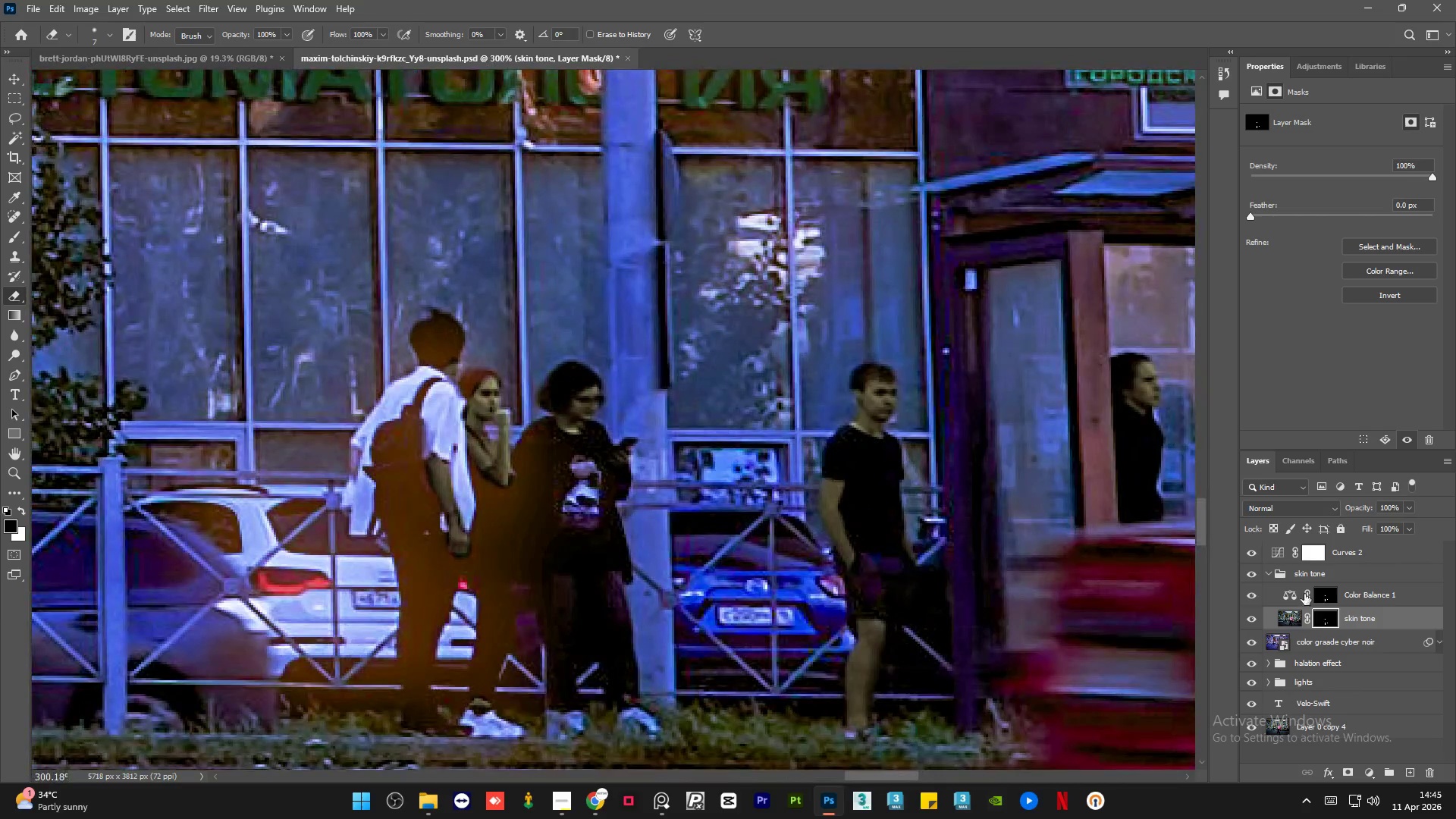 
hold_key(key=AltLeft, duration=1.33)
left_click_drag(start_coordinate=[1324, 622], to_coordinate=[1326, 598])
 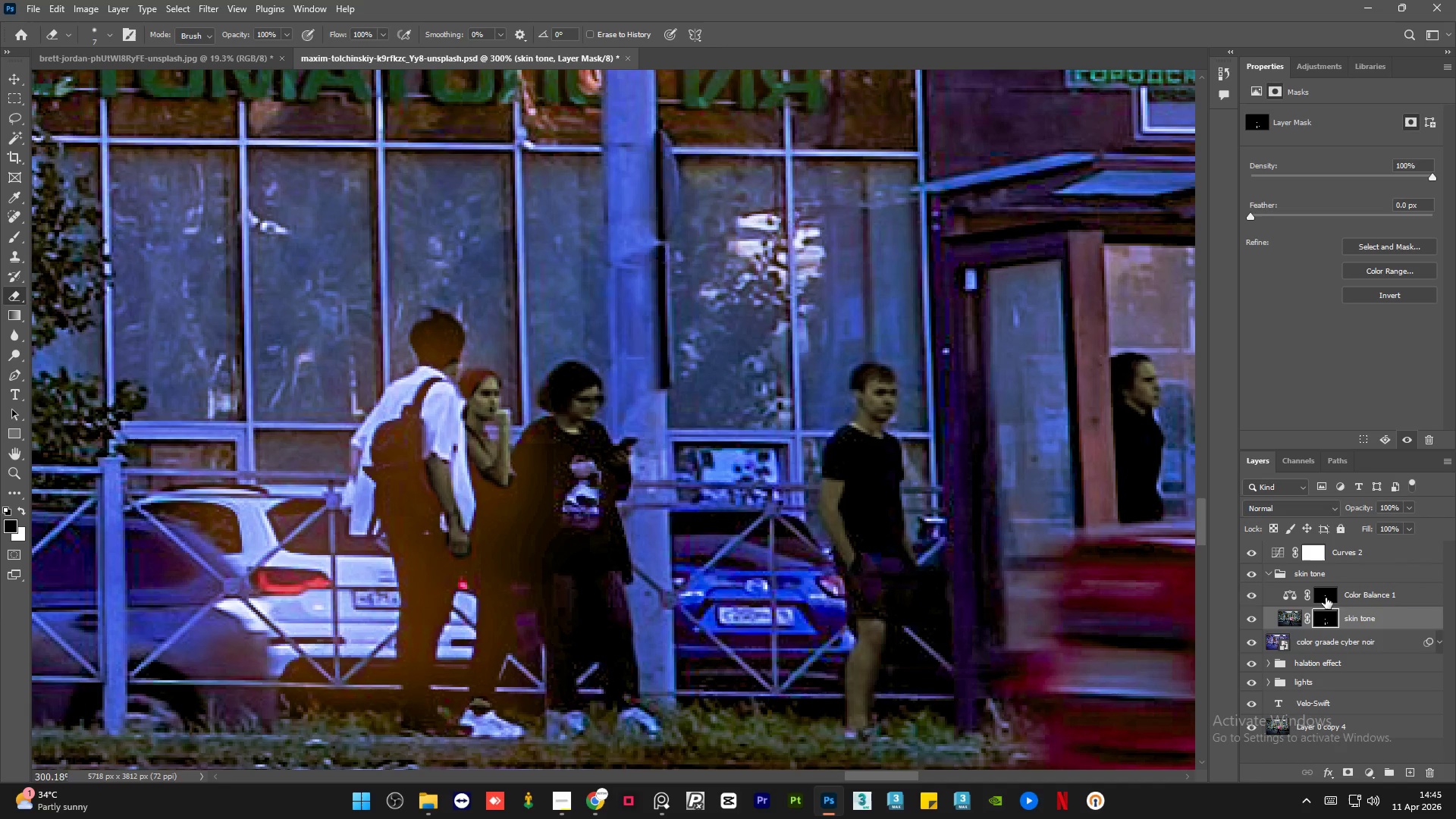 
hold_key(key=AltLeft, duration=1.45)
scroll: coordinate [626, 499], scroll_direction: down, amount: 5.0
 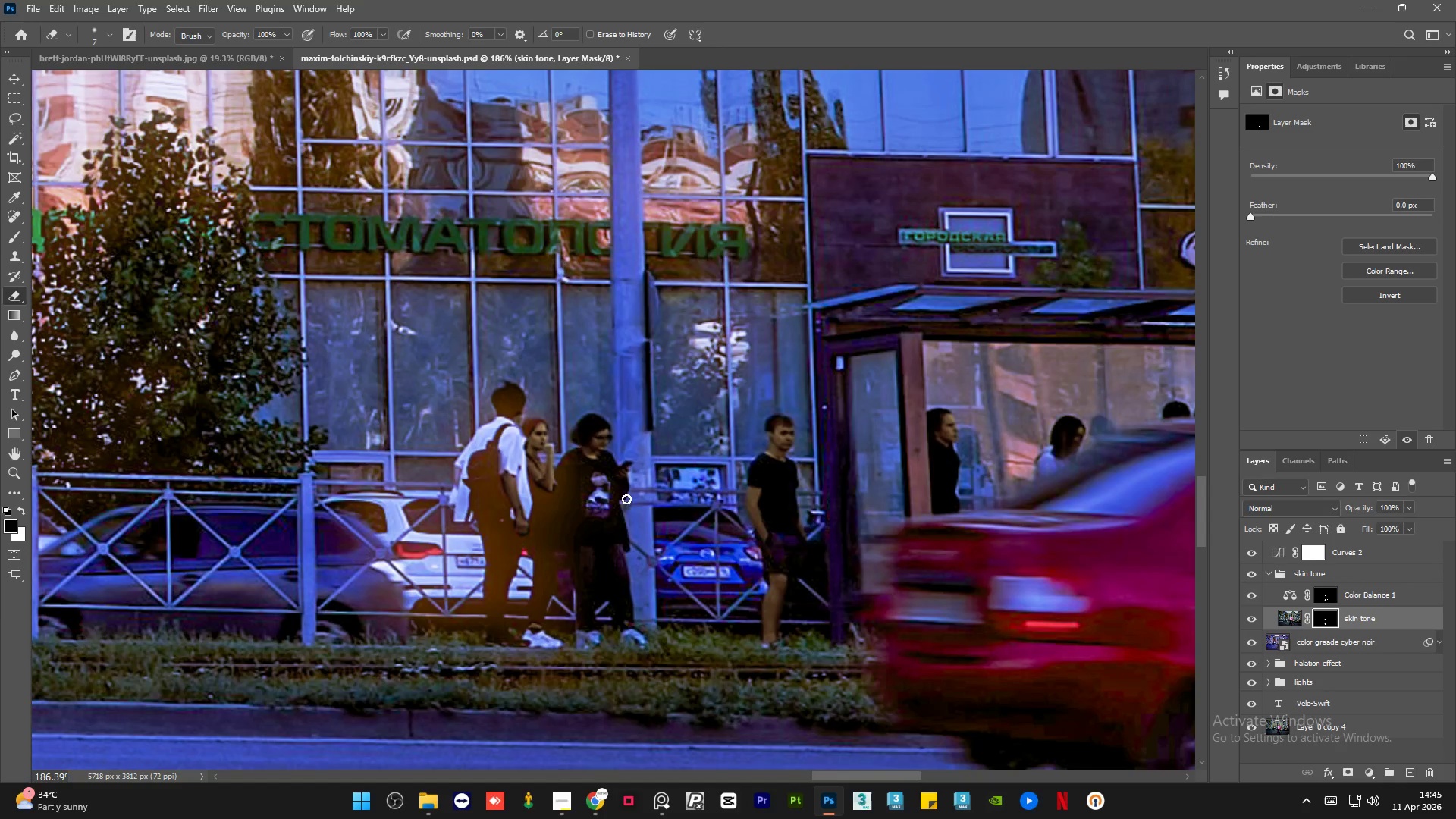 
hold_key(key=AltLeft, duration=1.5)
hold_key(key=AltLeft, duration=0.31)
scroll: coordinate [824, 508], scroll_direction: down, amount: 22.0
 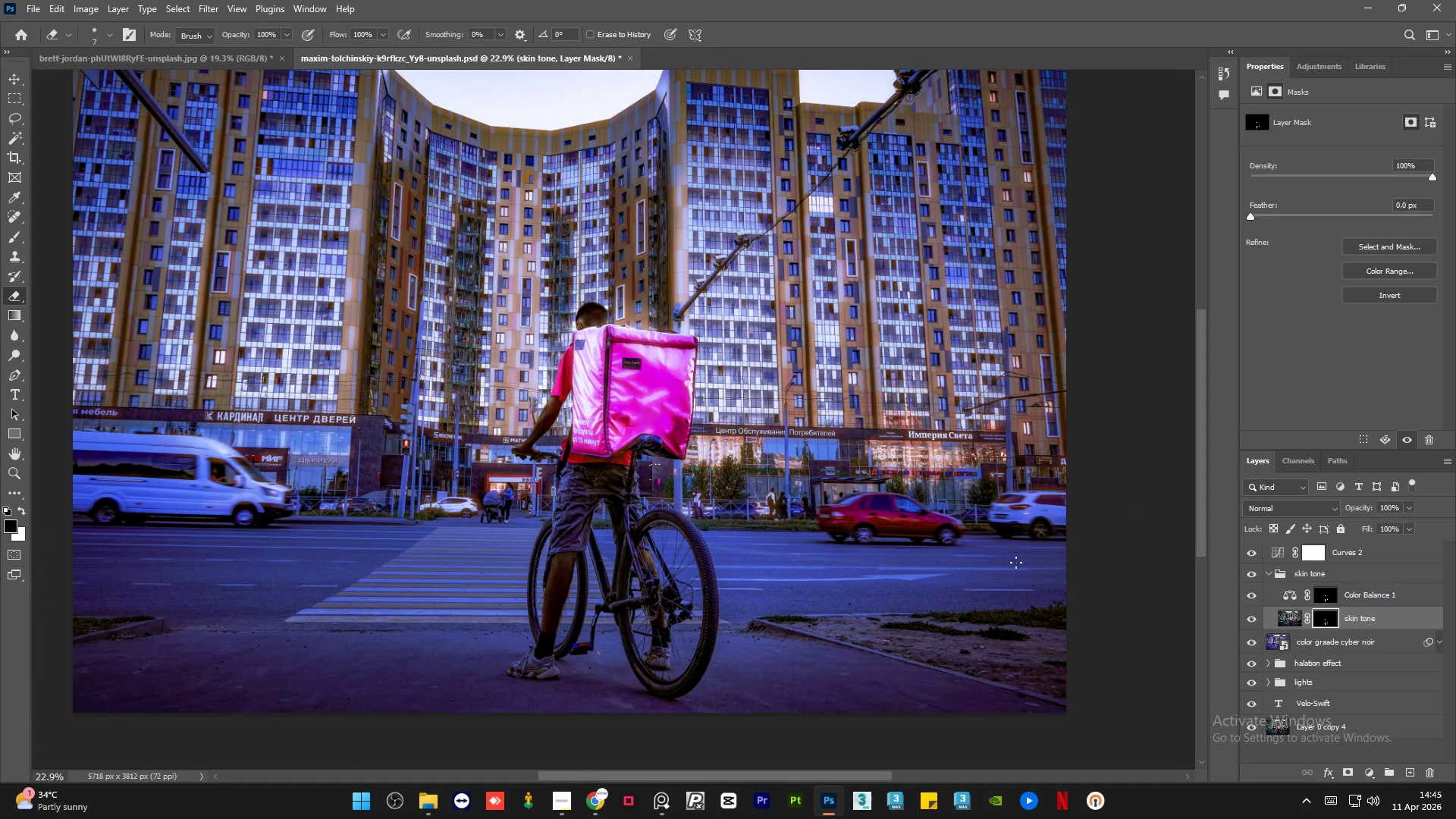 
left_click([1414, 596])
 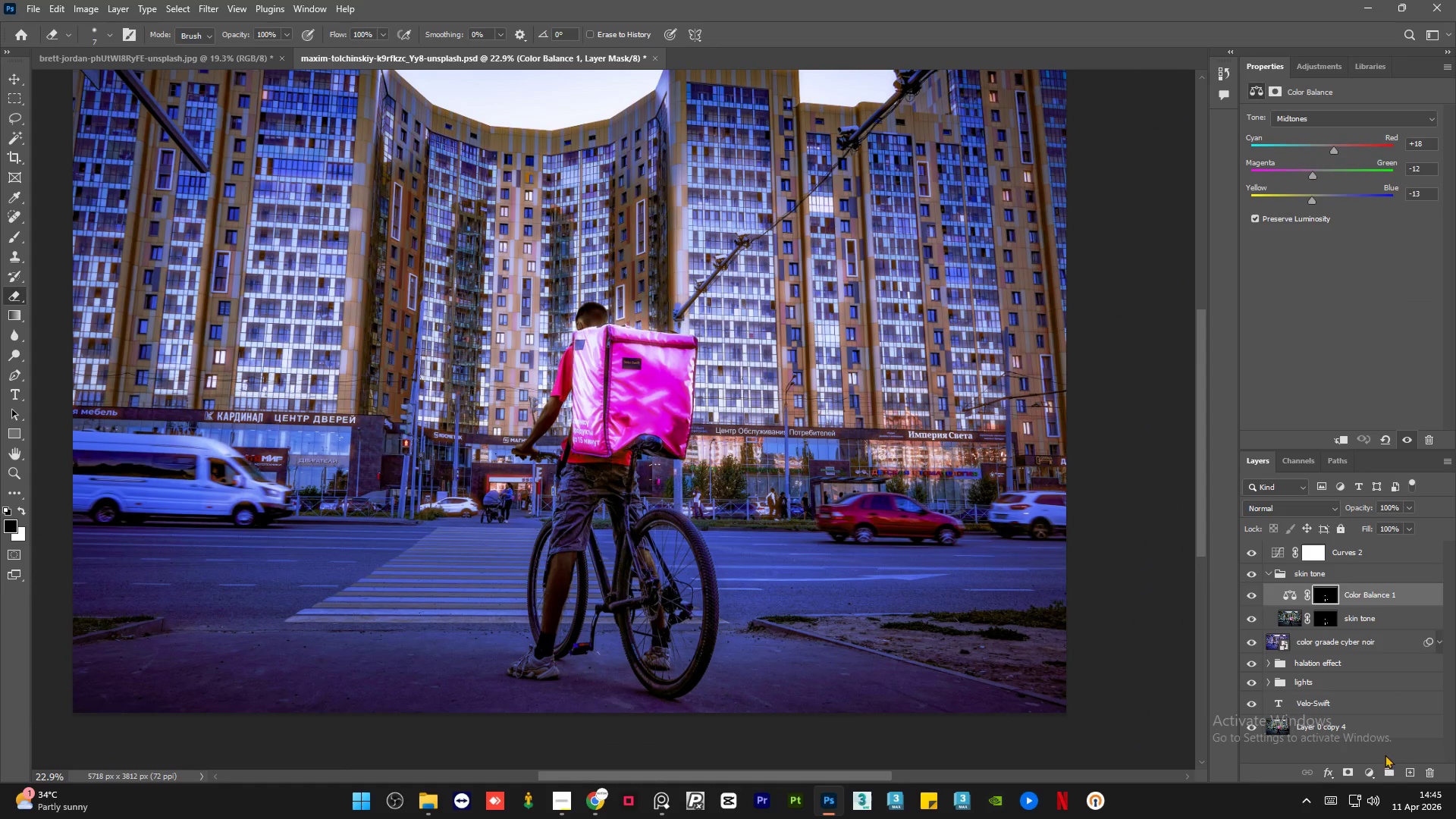 
left_click([1371, 770])
 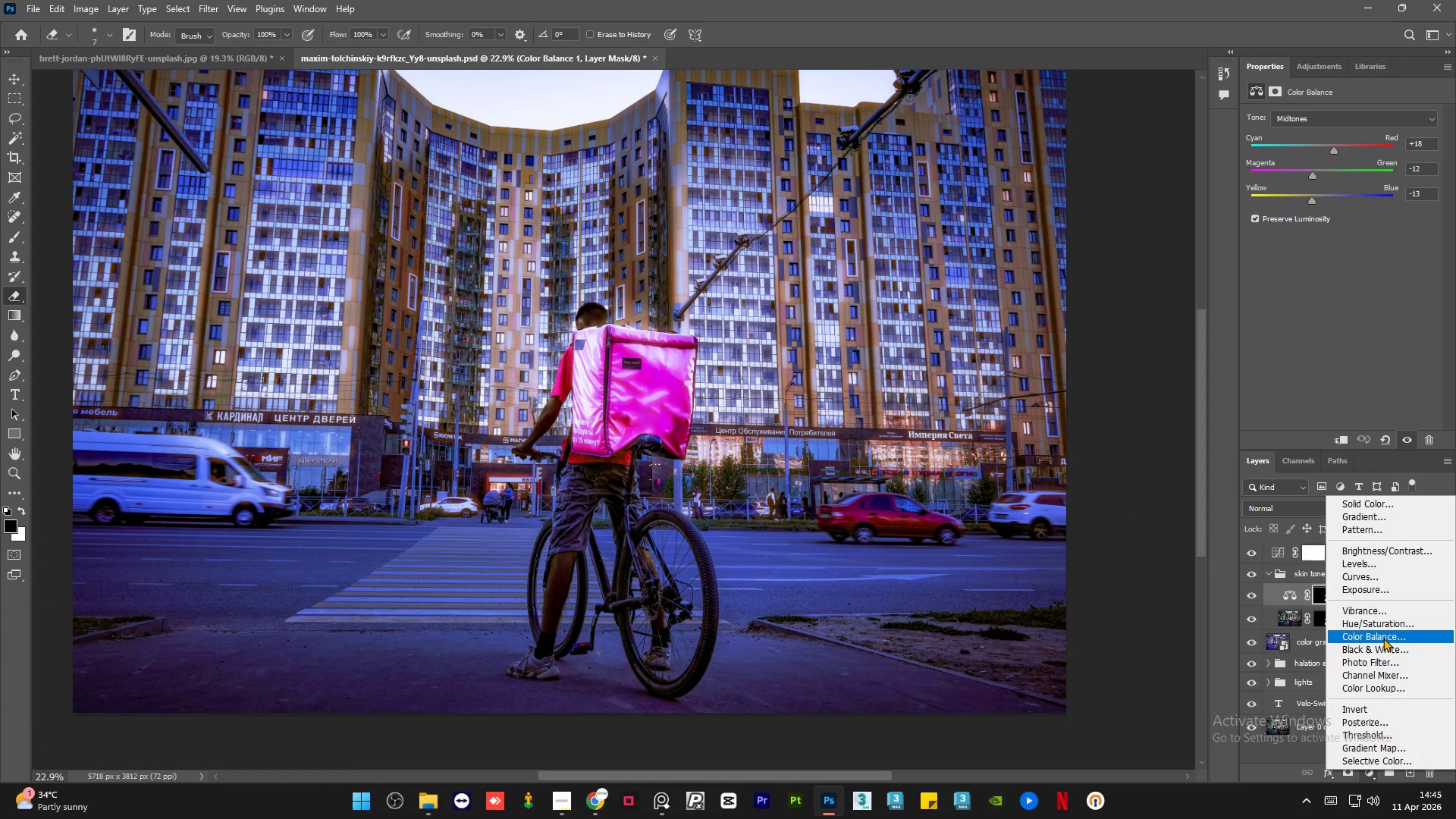 
left_click([1383, 638])
 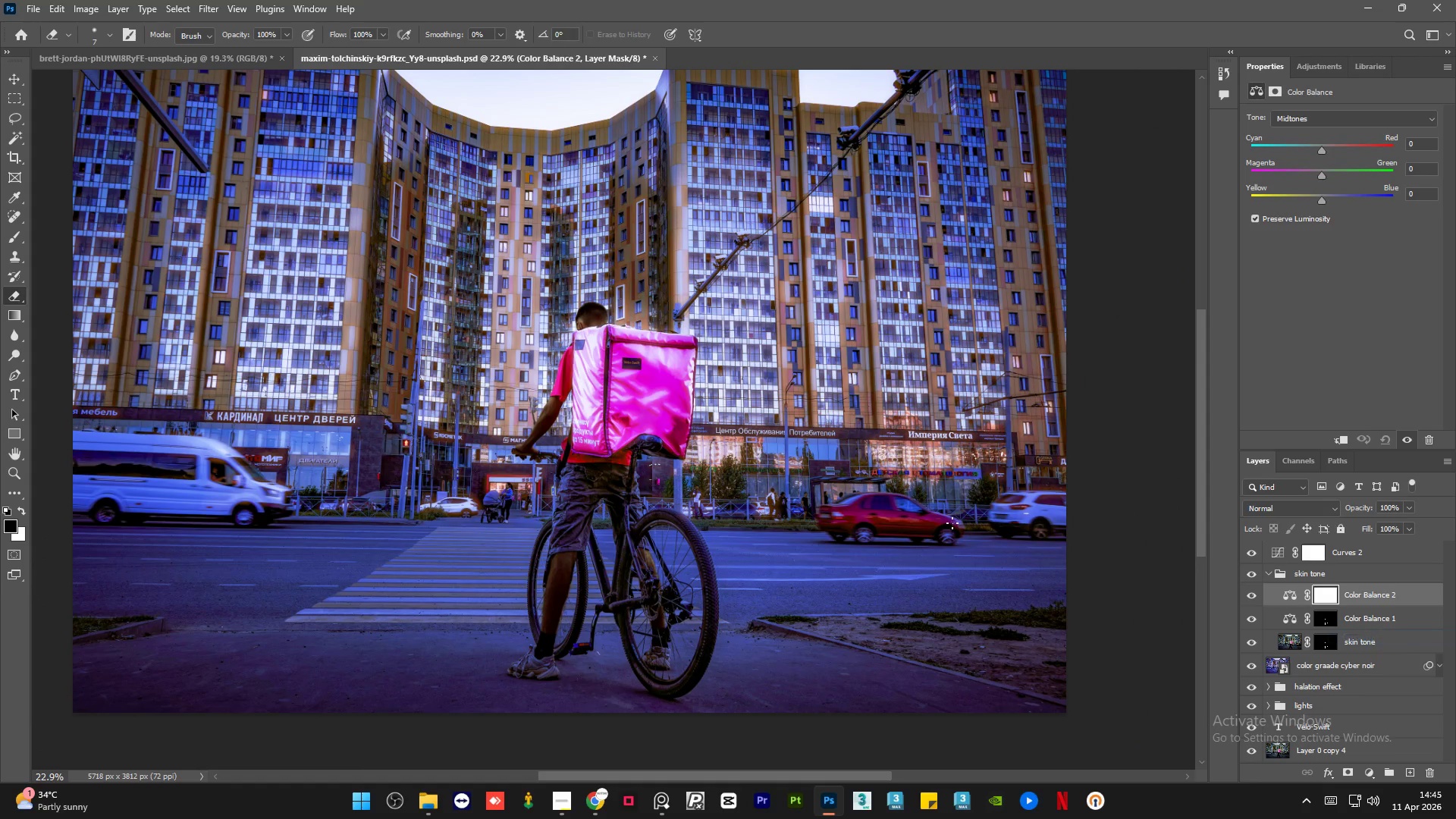 
hold_key(key=AltLeft, duration=0.7)
scroll: coordinate [745, 488], scroll_direction: up, amount: 12.0
 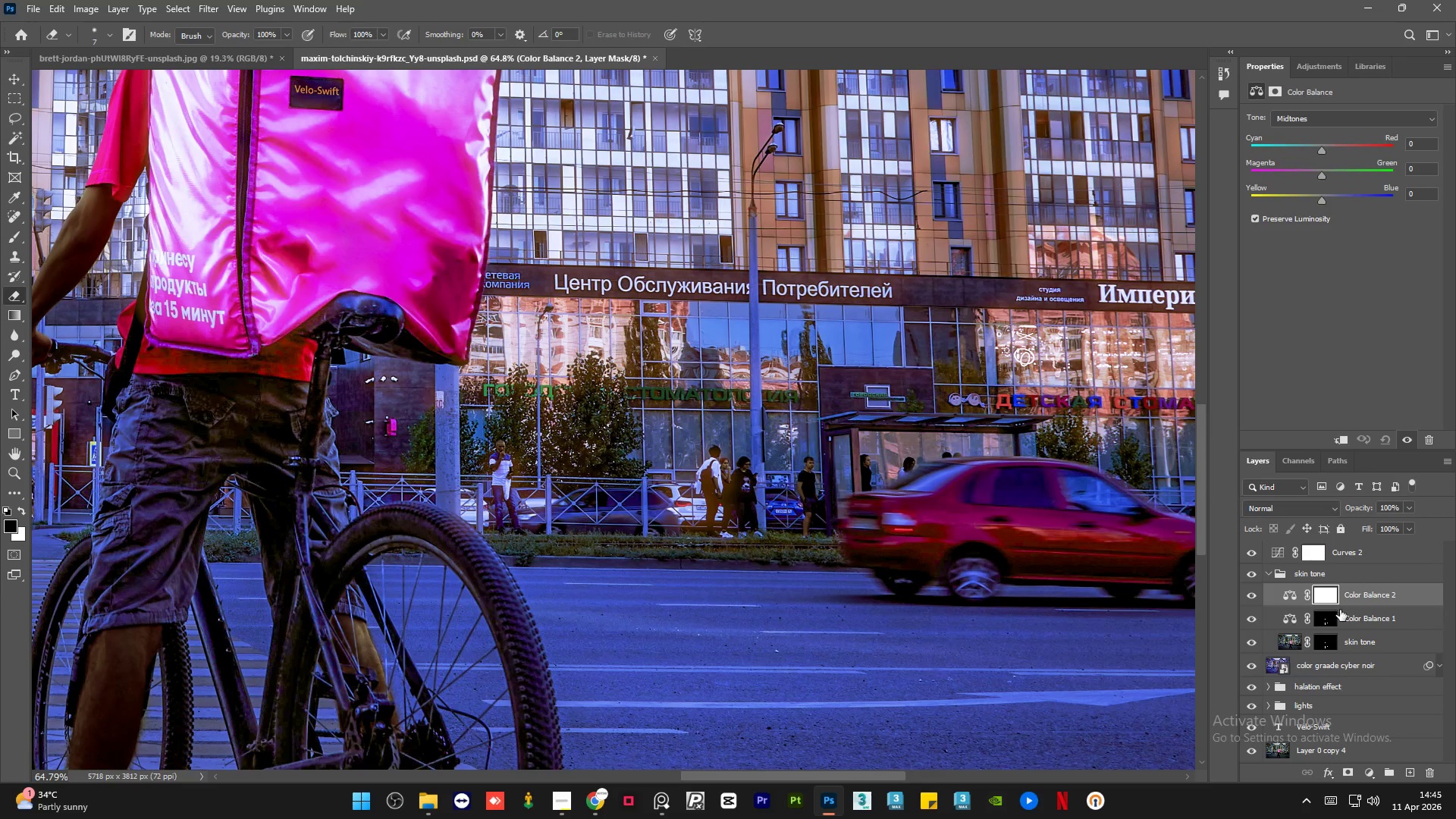 
hold_key(key=AltLeft, duration=0.95)
left_click_drag(start_coordinate=[1324, 622], to_coordinate=[1326, 599])
 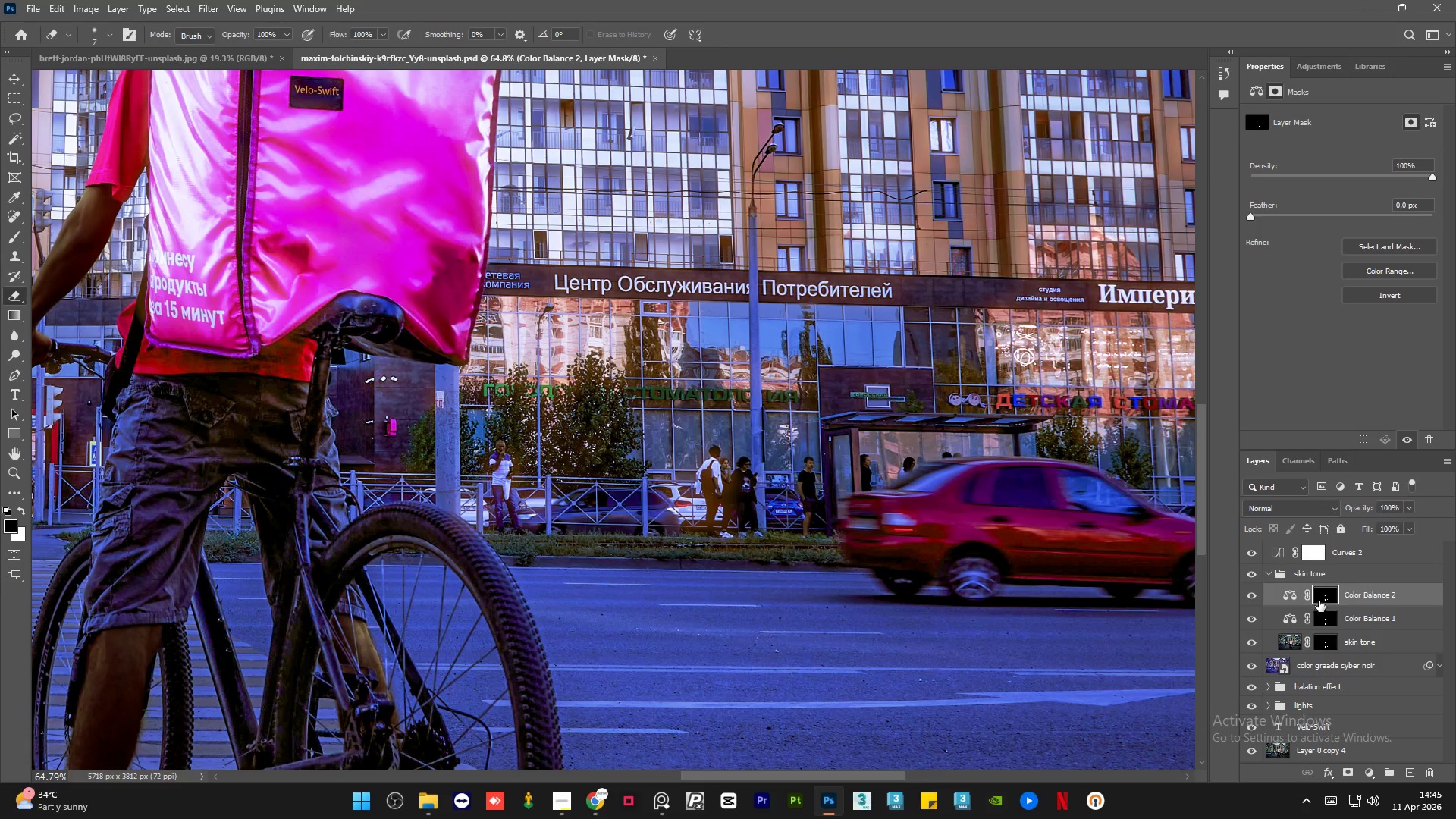 
left_click([1324, 594])
 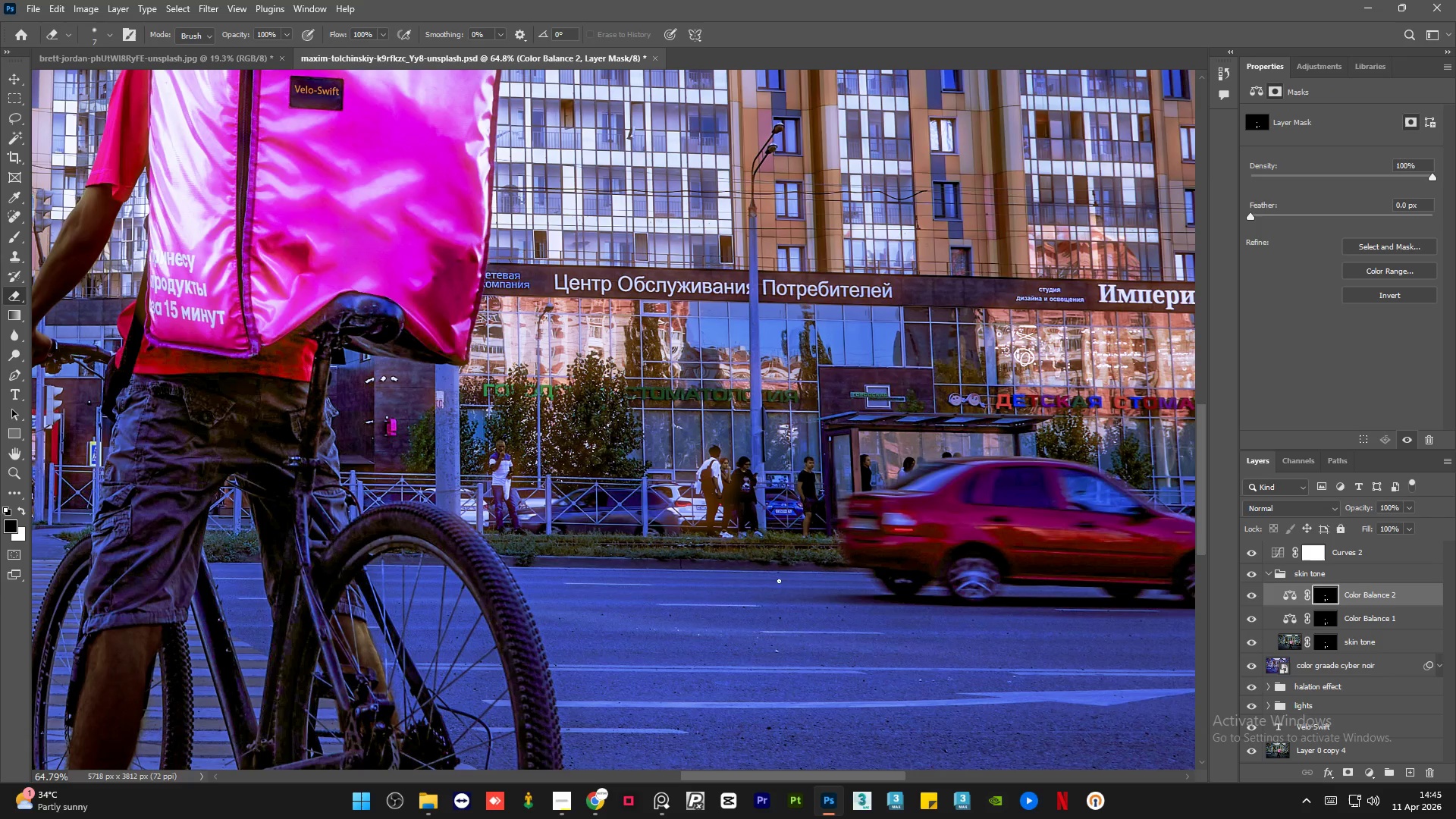 
hold_key(key=AltLeft, duration=0.7)
scroll: coordinate [644, 592], scroll_direction: down, amount: 10.0
 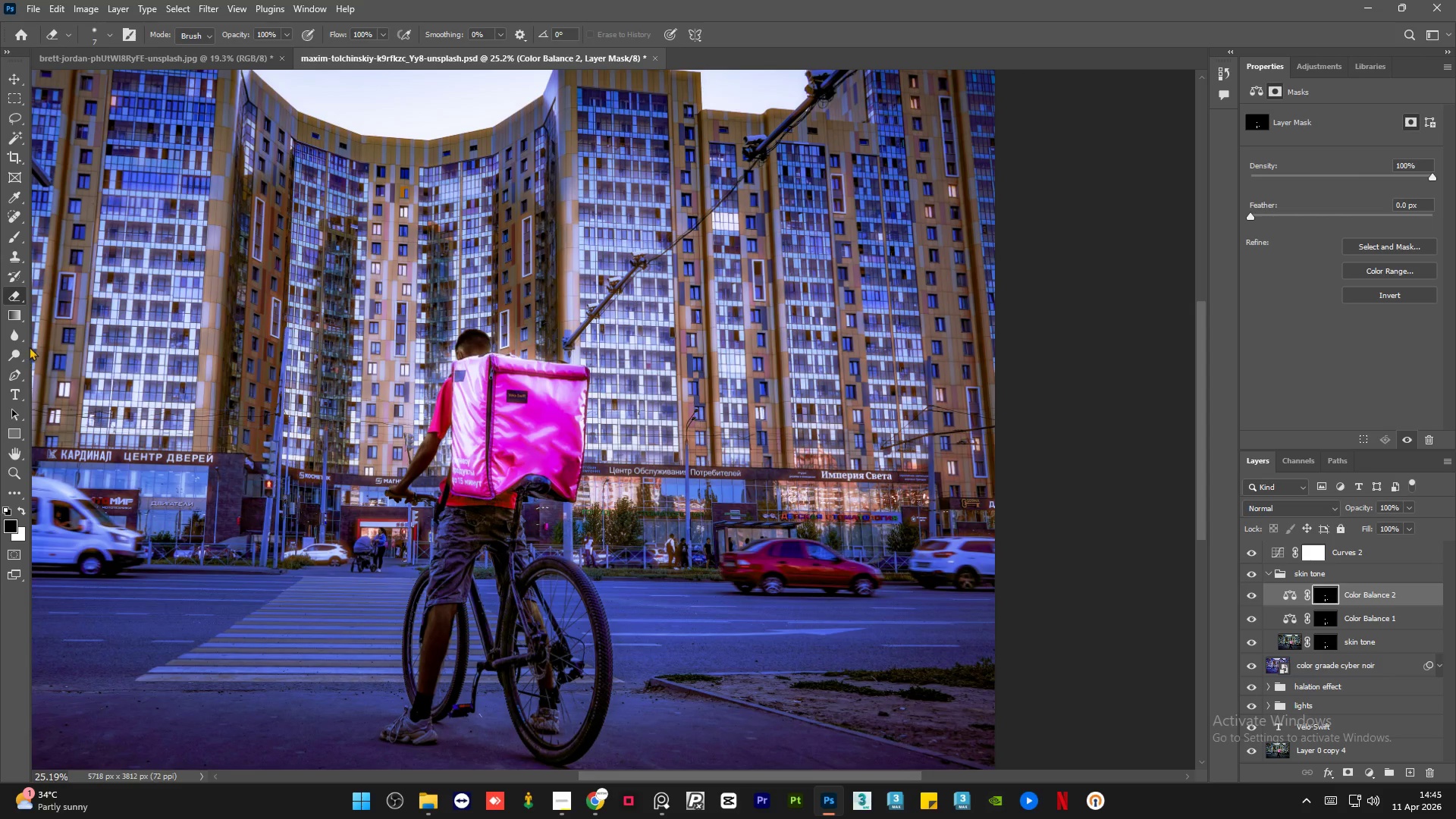 
hold_key(key=AltLeft, duration=0.66)
 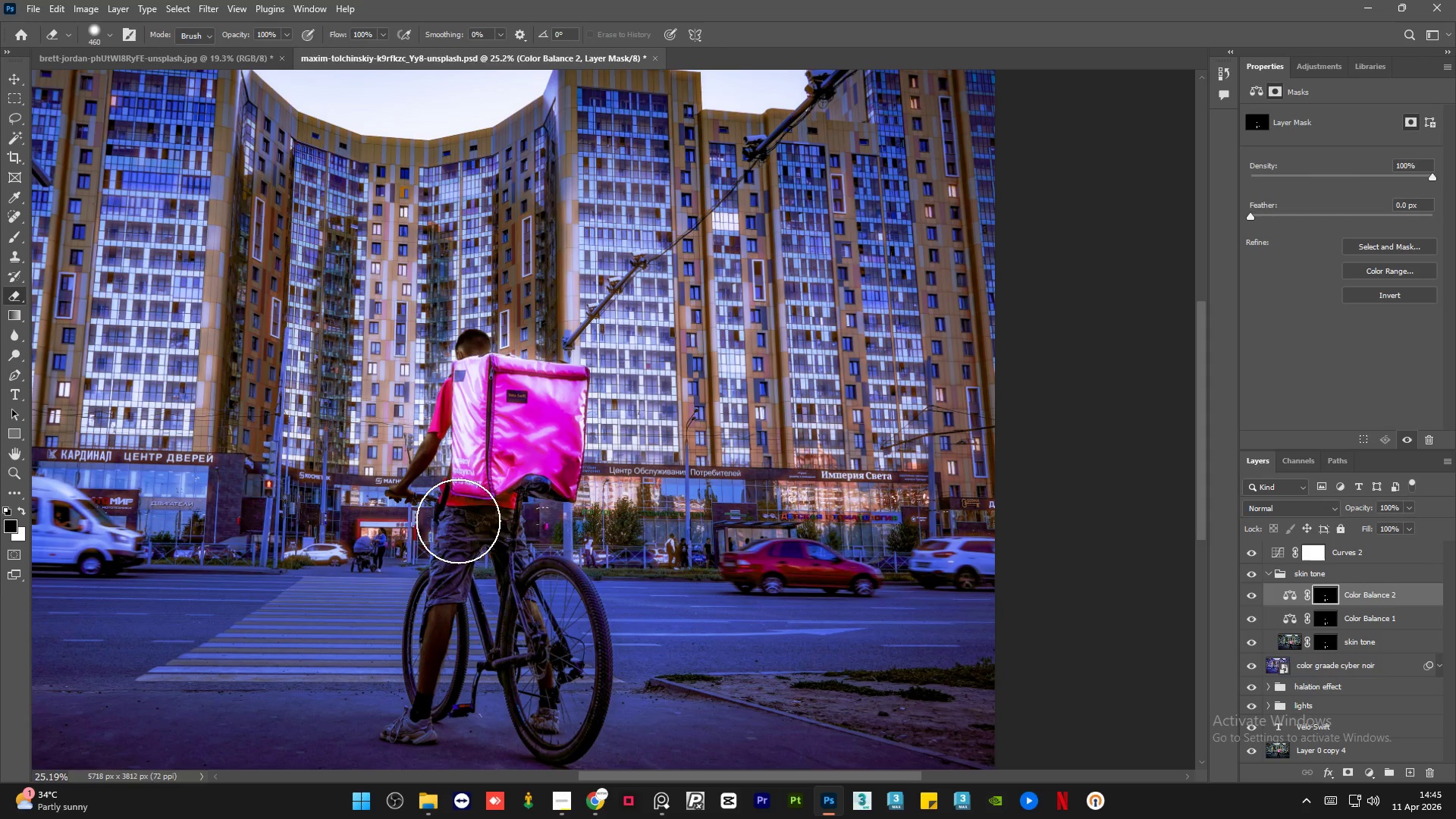 
key(X)
 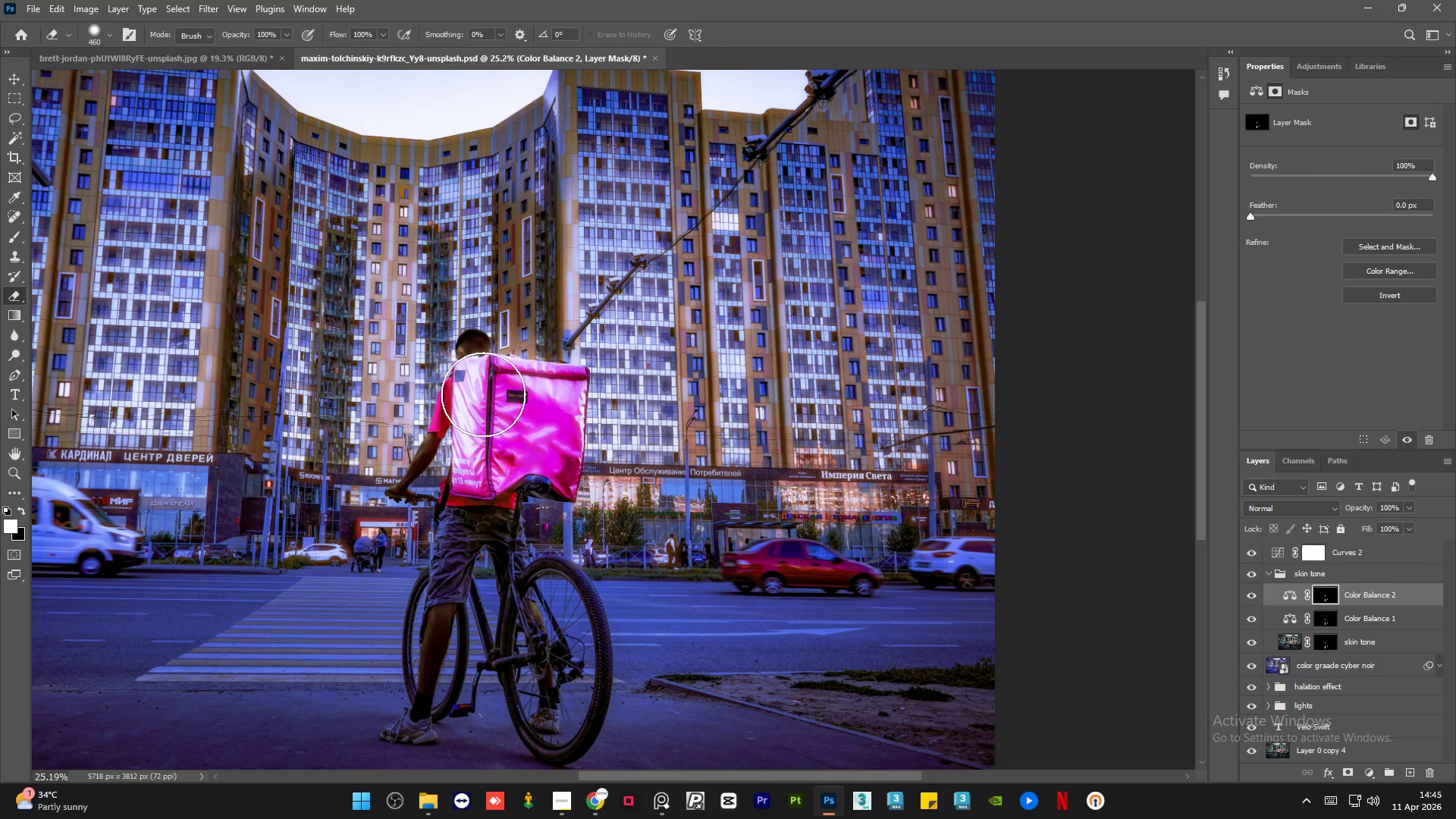 
left_click_drag(start_coordinate=[479, 364], to_coordinate=[476, 399])
 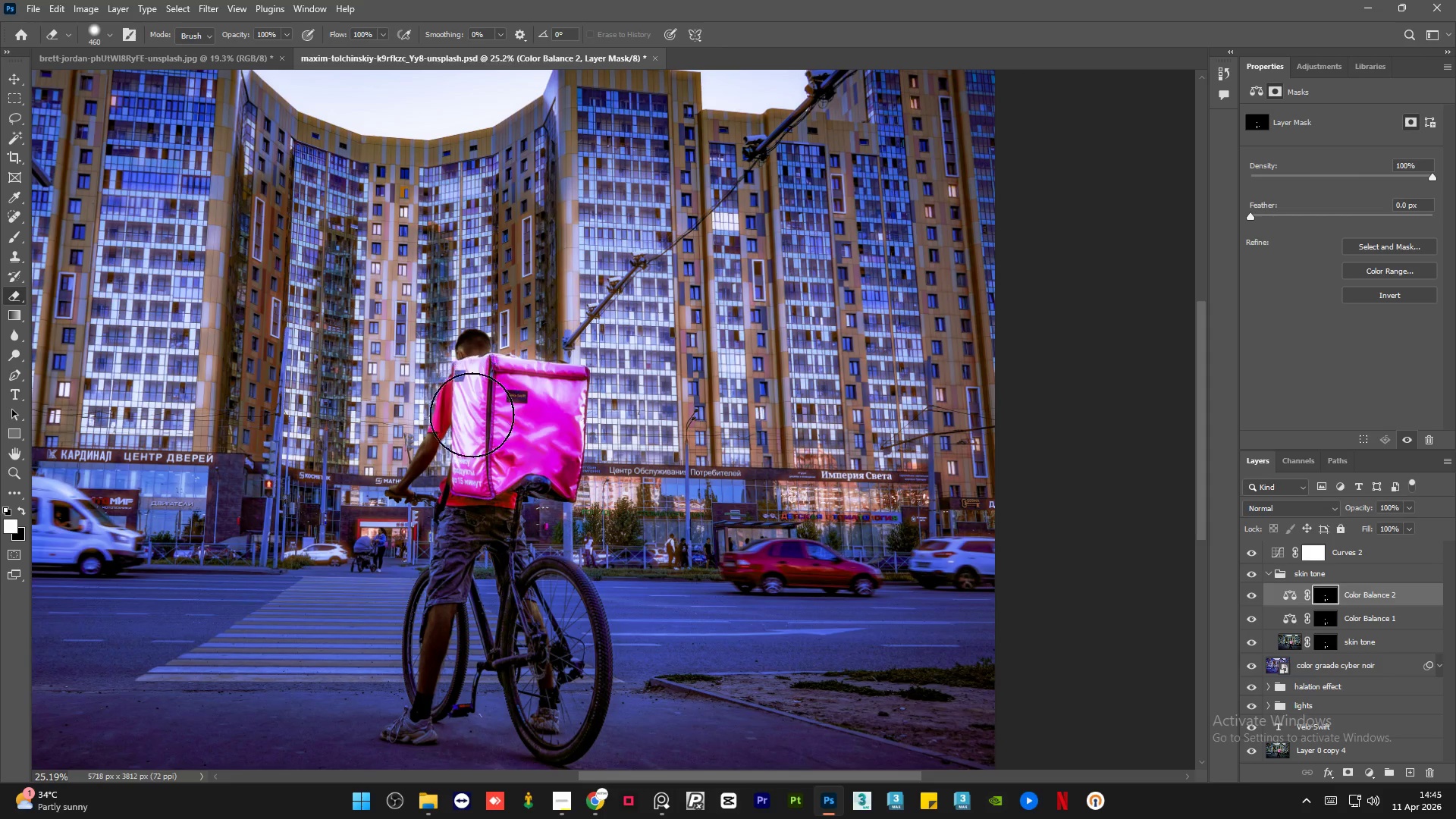 
hold_key(key=AltLeft, duration=0.41)
 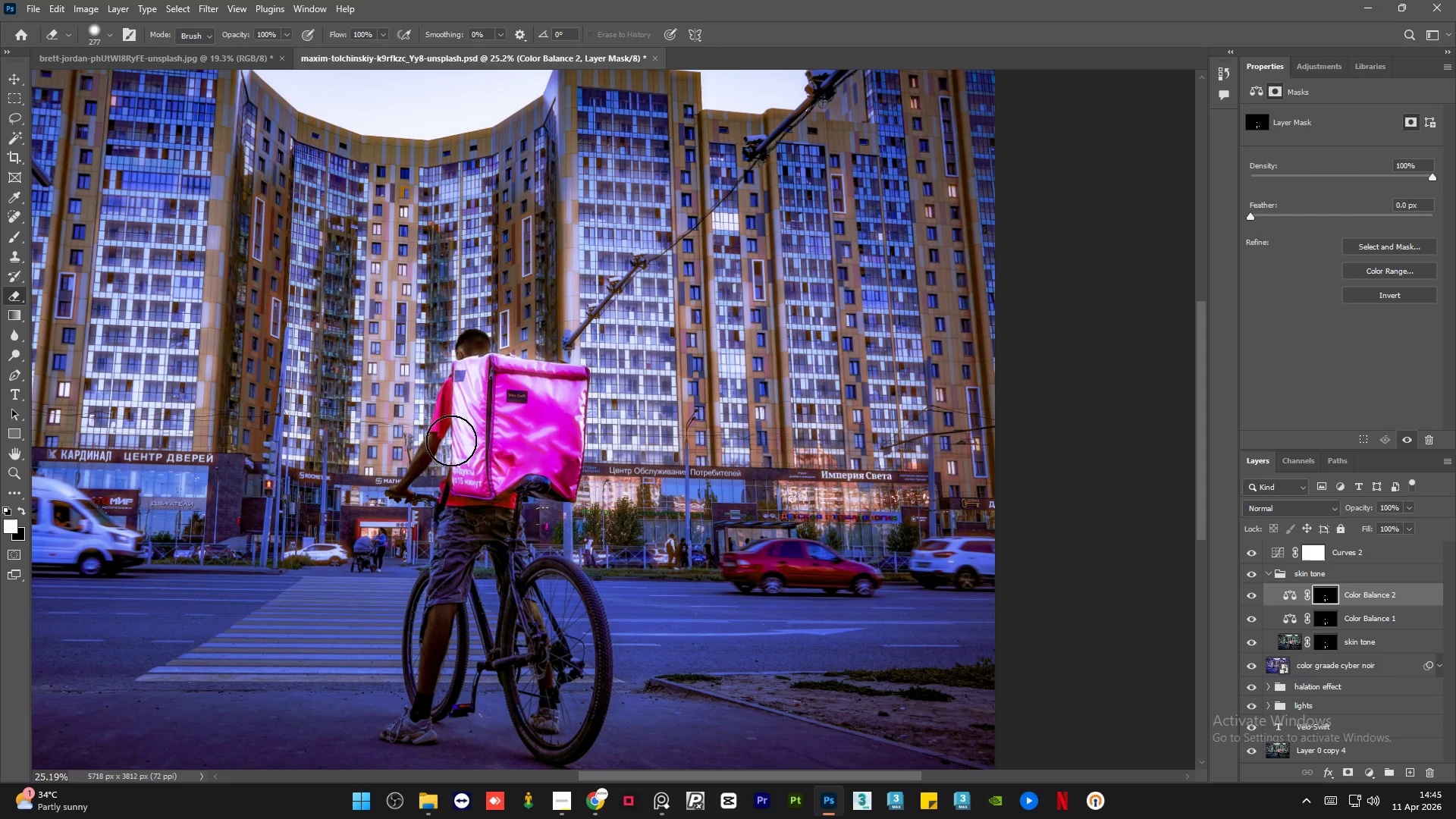 
left_click_drag(start_coordinate=[452, 441], to_coordinate=[472, 334])
 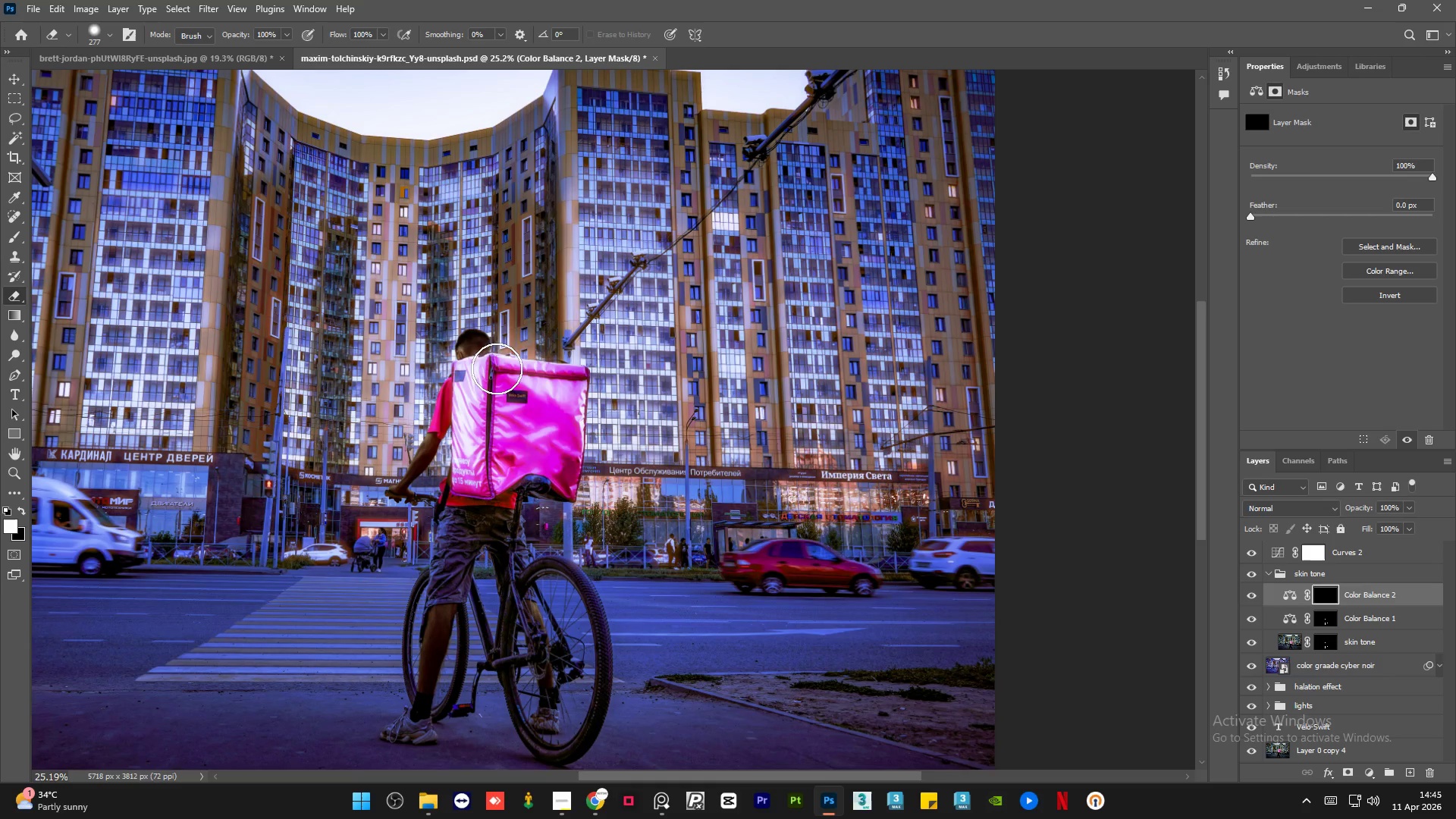 
hold_key(key=AltLeft, duration=0.67)
scroll: coordinate [692, 533], scroll_direction: up, amount: 6.0
 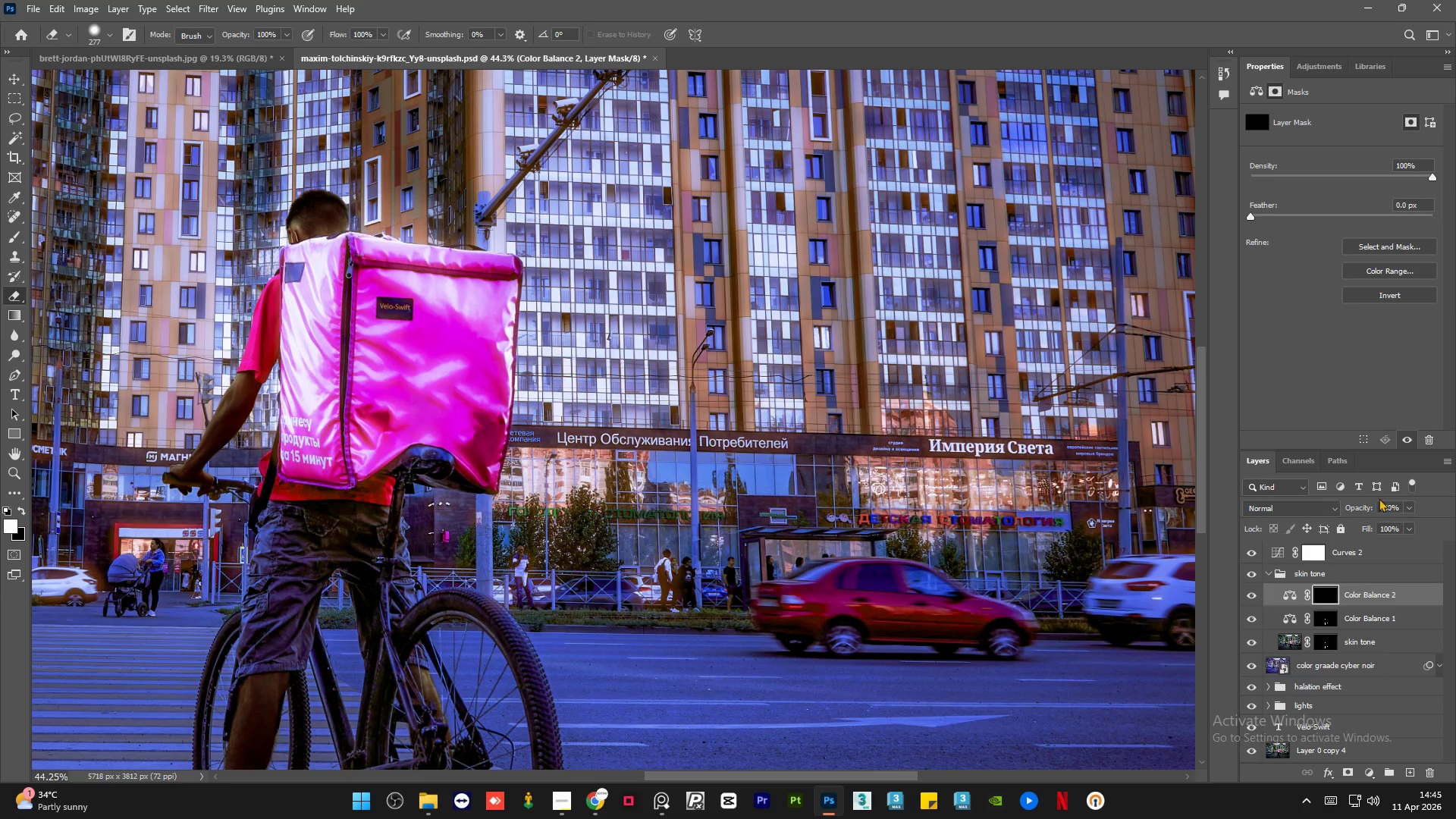 
left_click([1415, 598])
 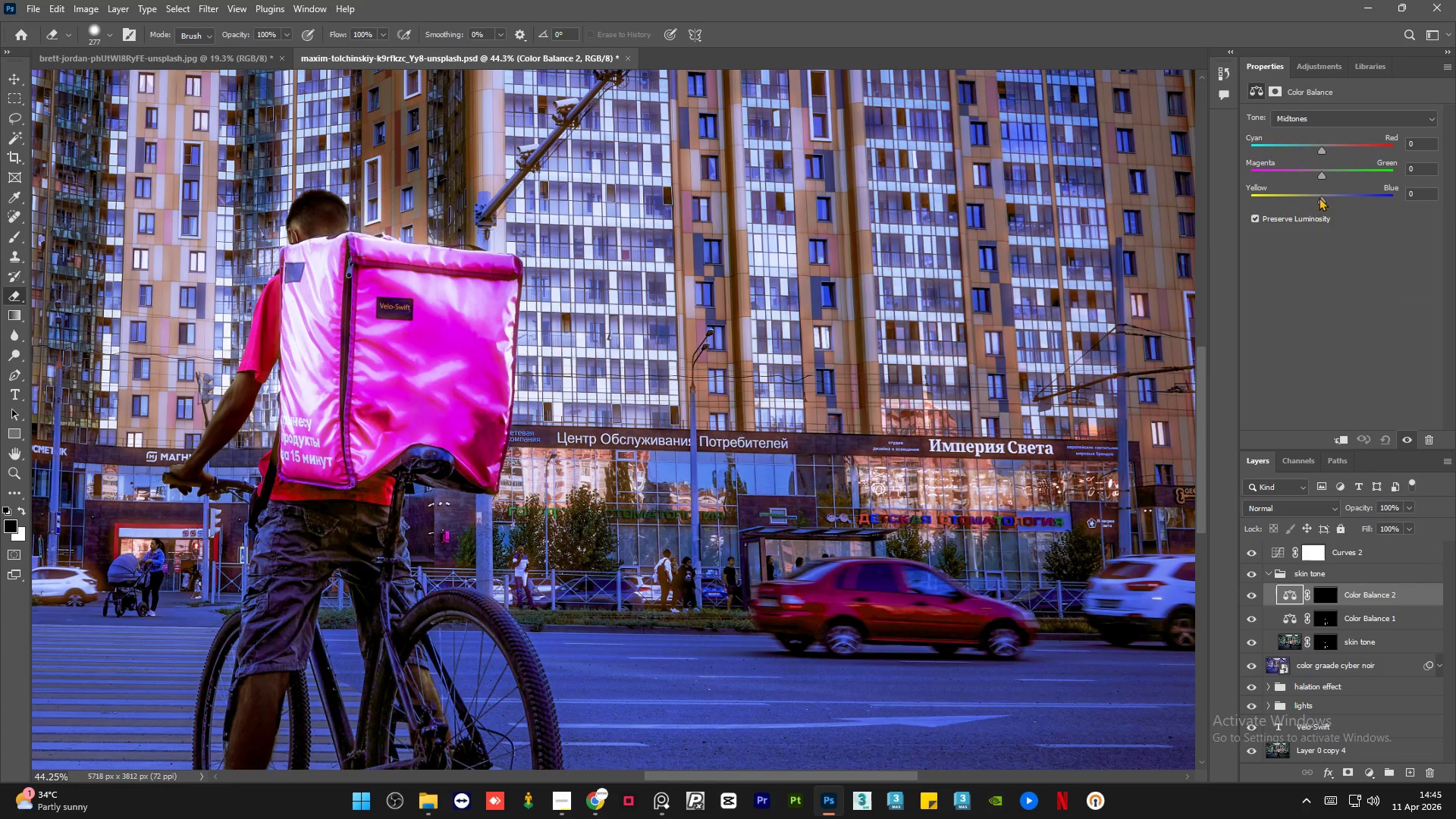 
left_click_drag(start_coordinate=[1322, 199], to_coordinate=[1227, 197])
 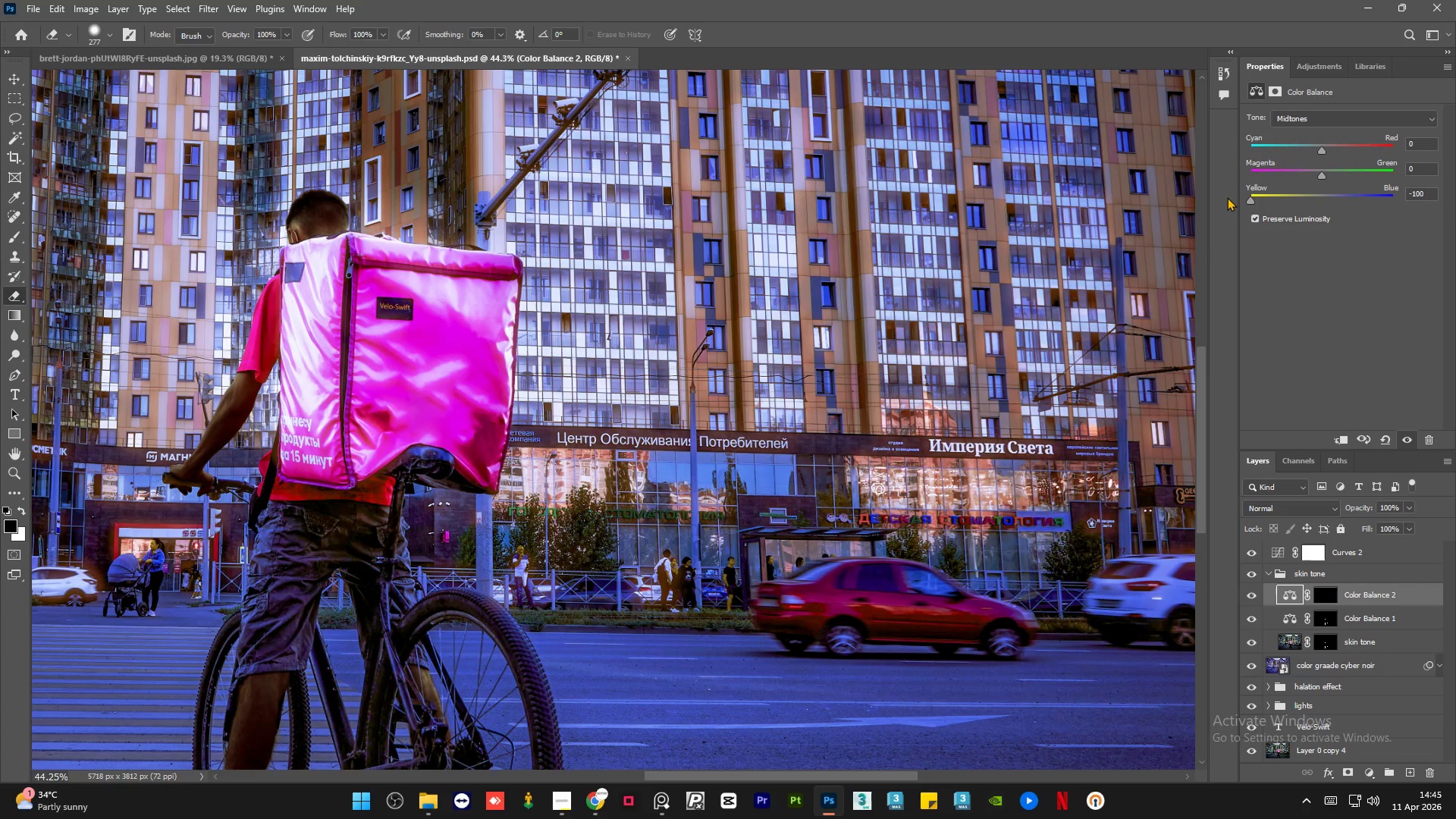 
key(Control+Z)
 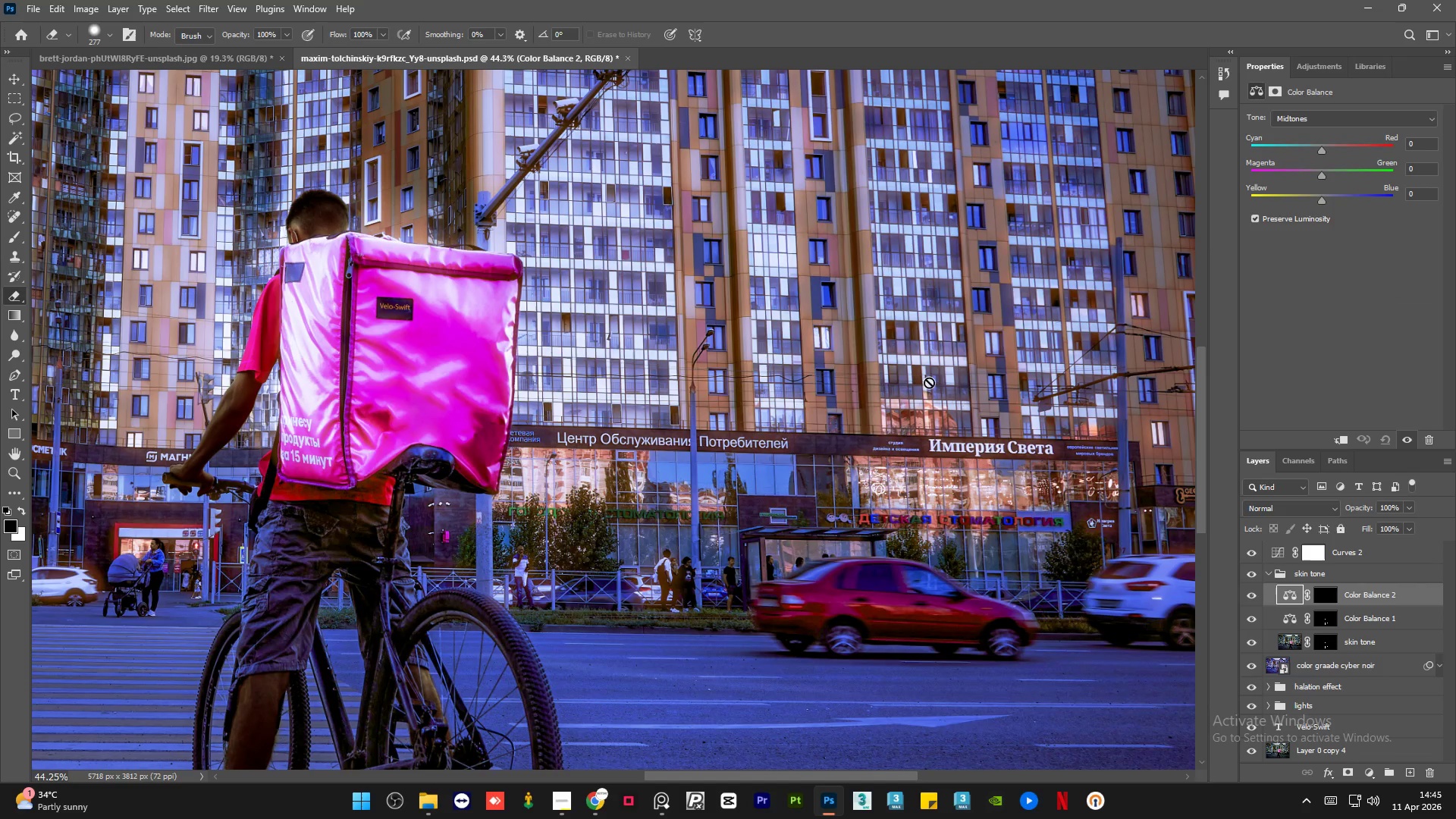 
hold_key(key=AltLeft, duration=1.51)
scroll: coordinate [743, 592], scroll_direction: up, amount: 7.0
 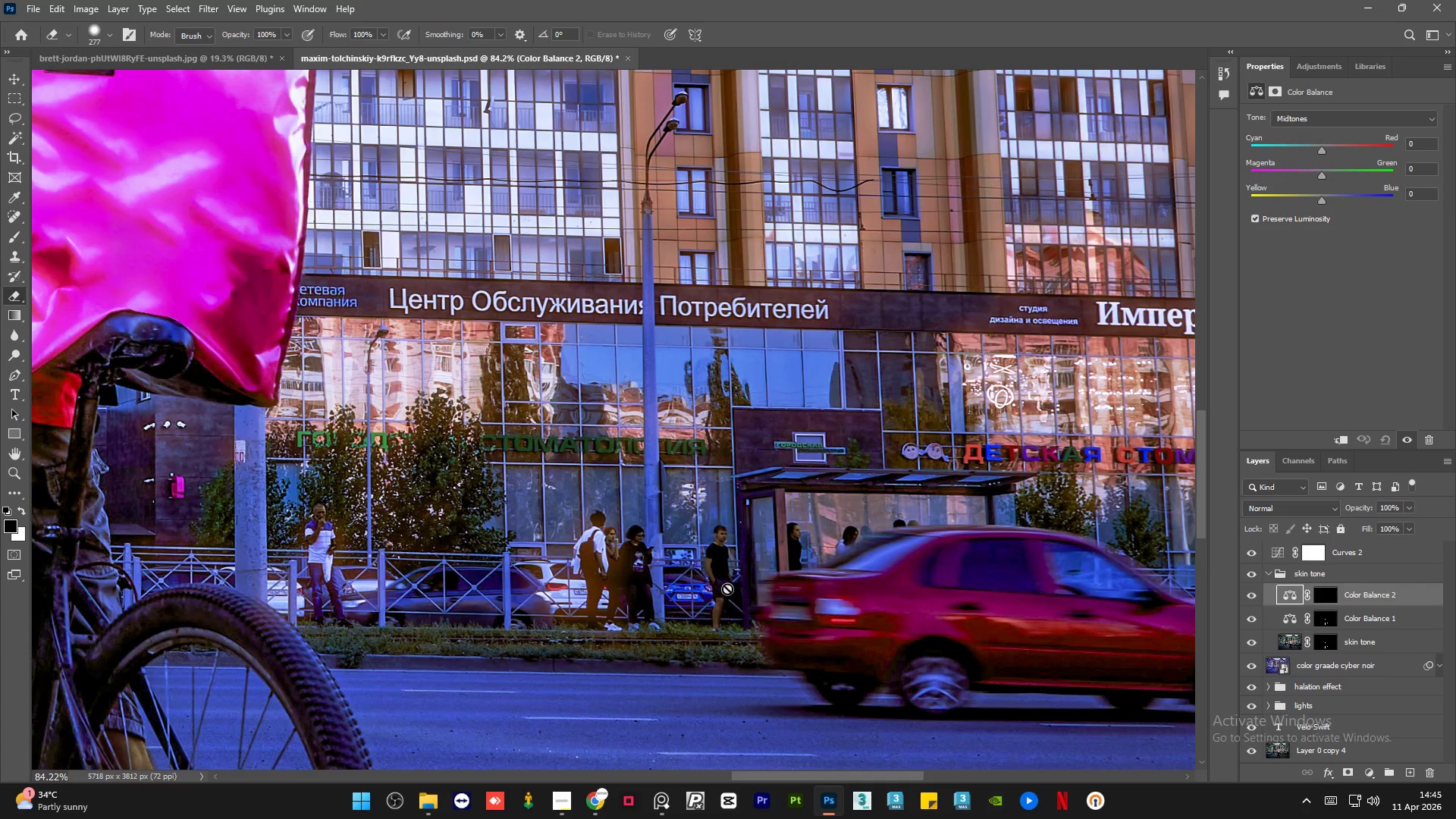 
hold_key(key=AltLeft, duration=0.83)
 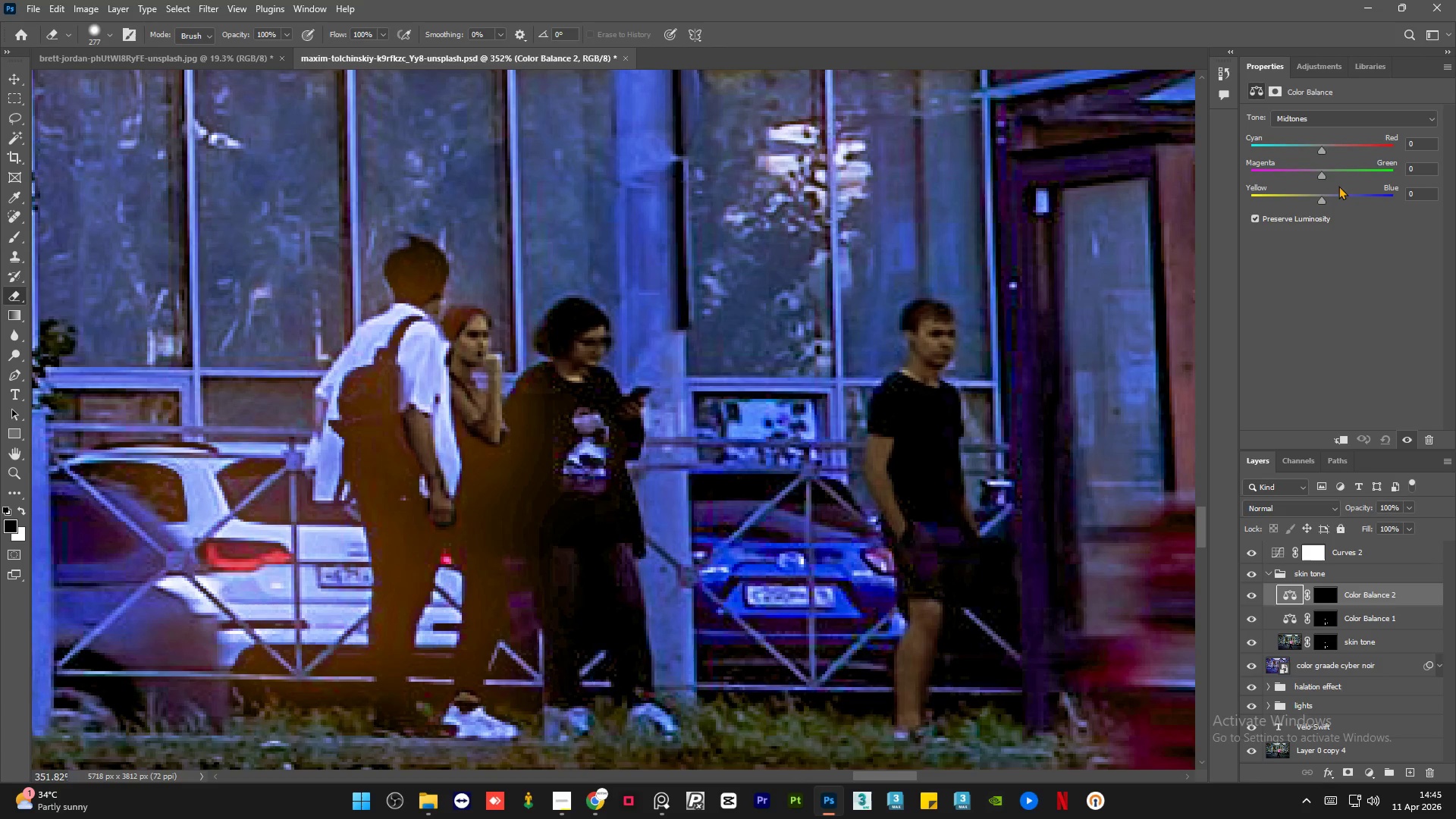 
hold_key(key=AltLeft, duration=19.59)
 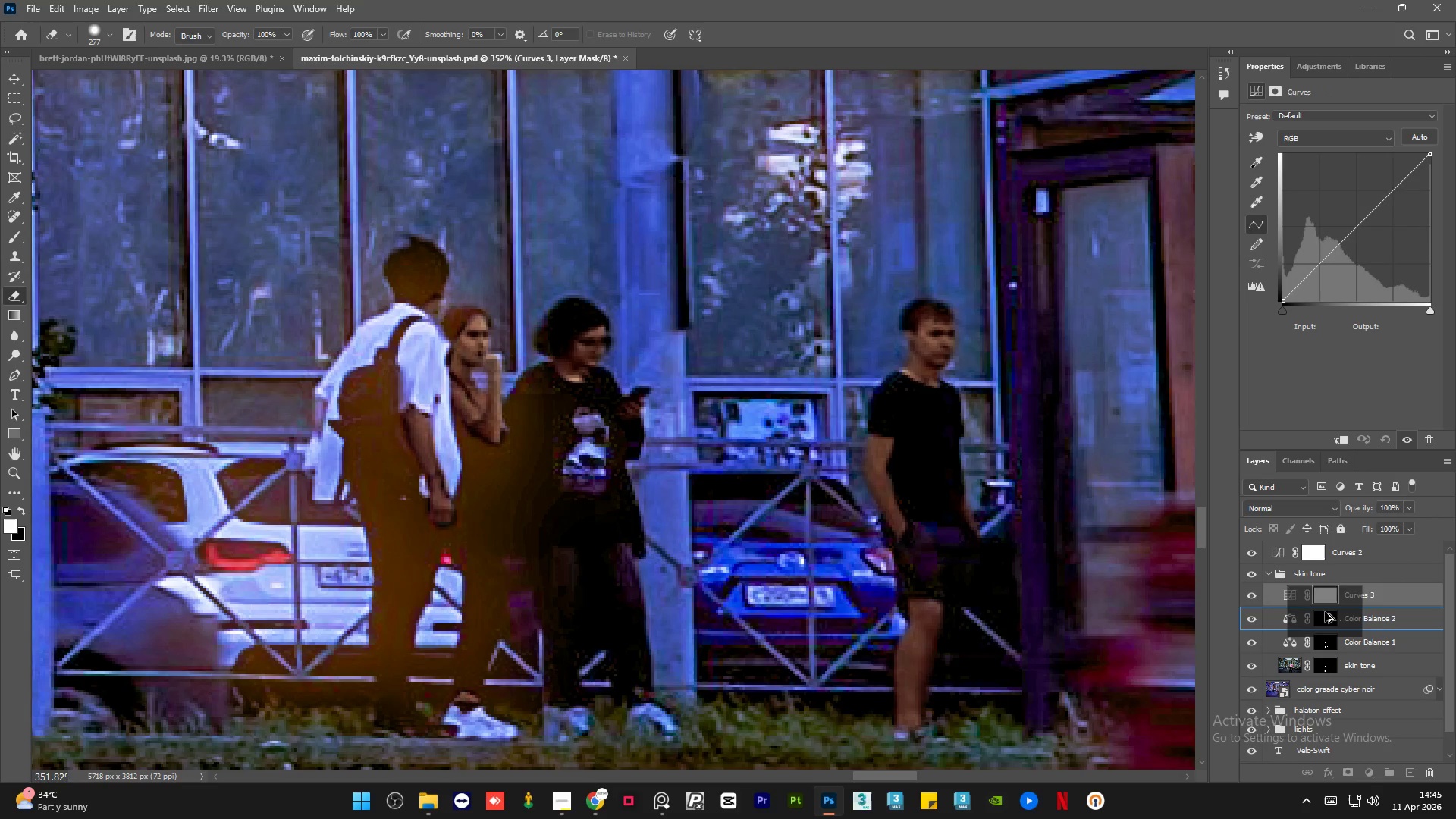 
scroll: coordinate [574, 608], scroll_direction: up, amount: 15.0
 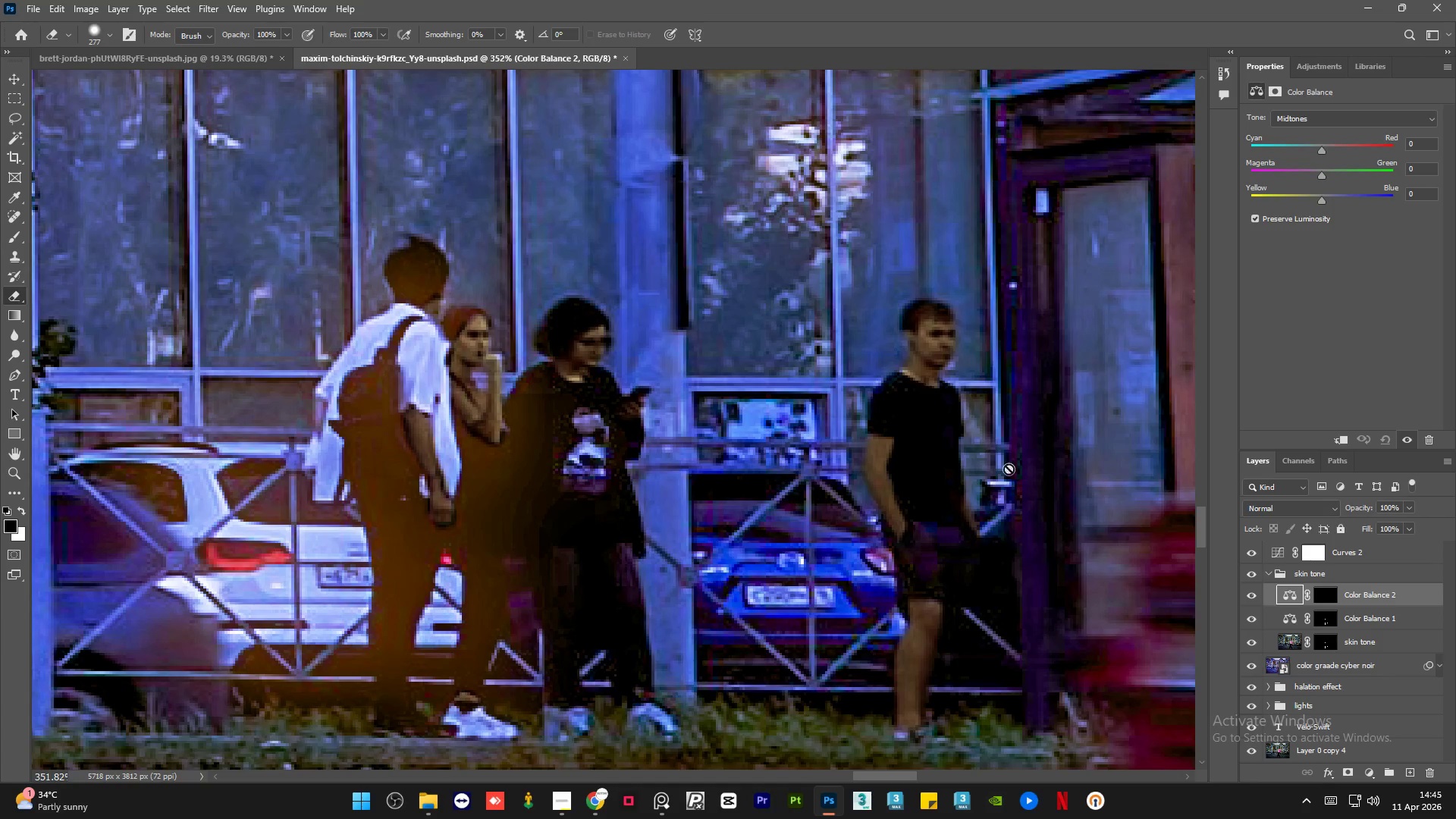 
left_click_drag(start_coordinate=[1320, 150], to_coordinate=[1333, 150])
 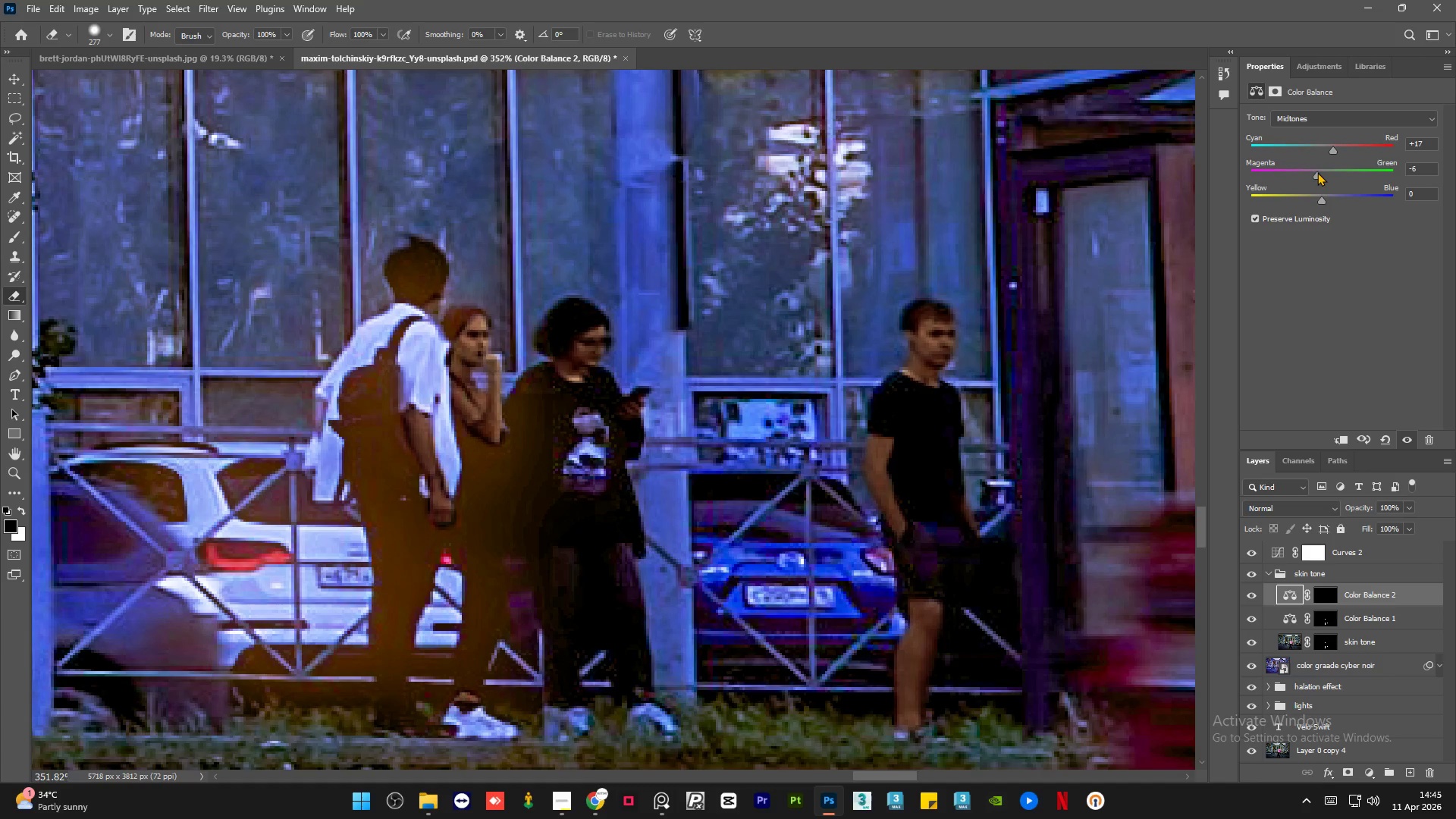 
left_click_drag(start_coordinate=[1323, 198], to_coordinate=[1332, 196])
 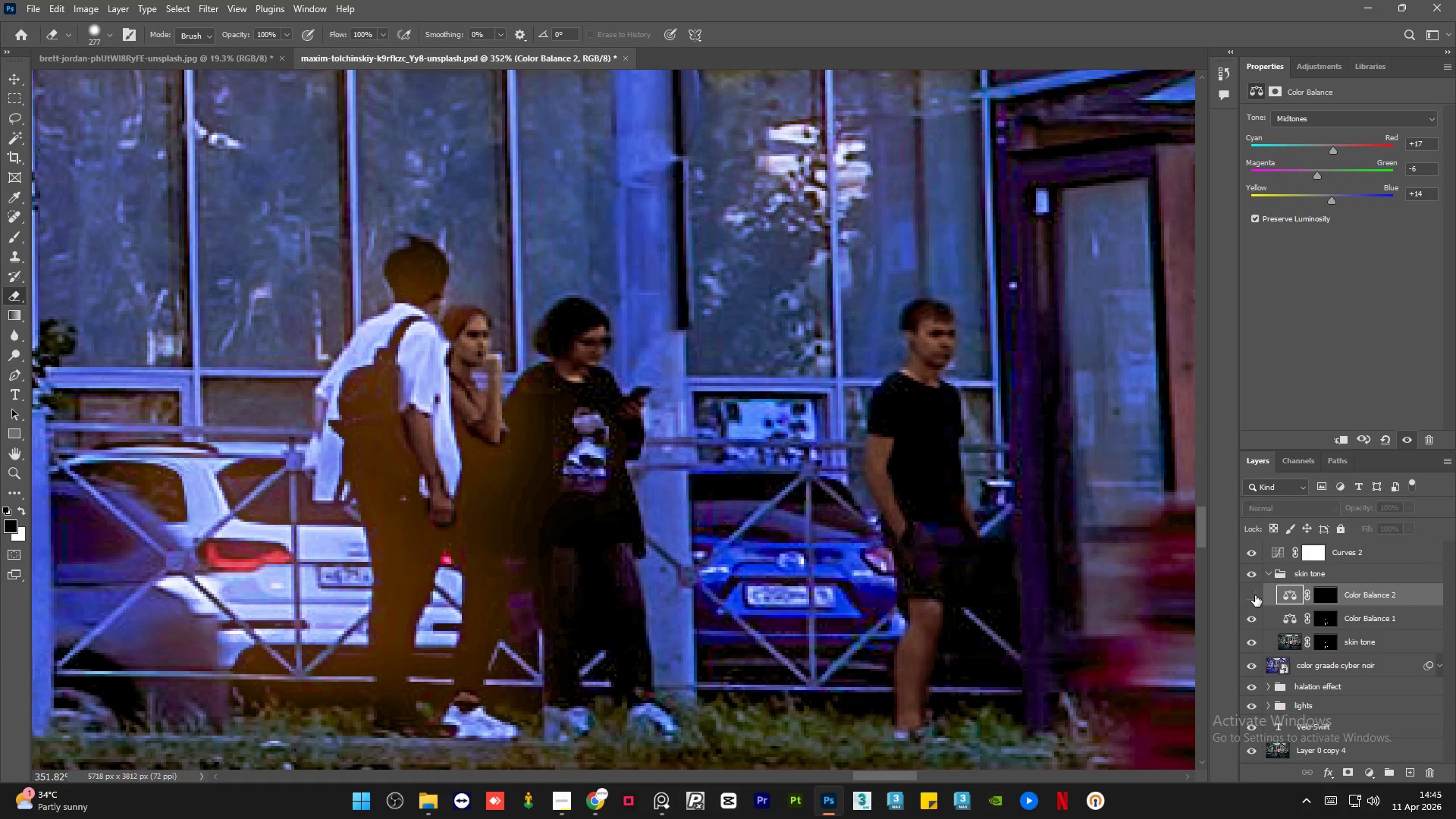 
double_click([1255, 595])
 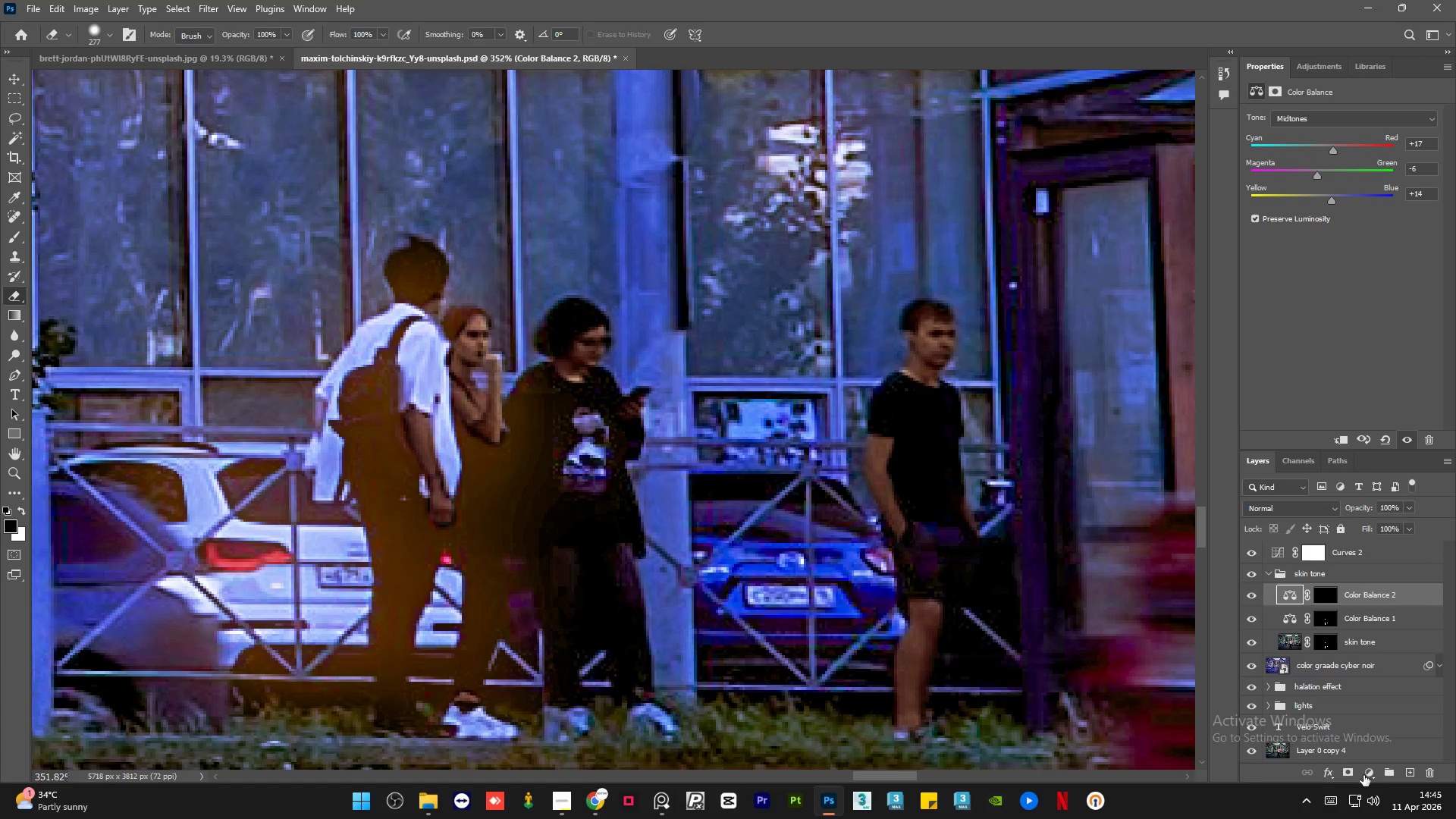 
left_click([1369, 773])
 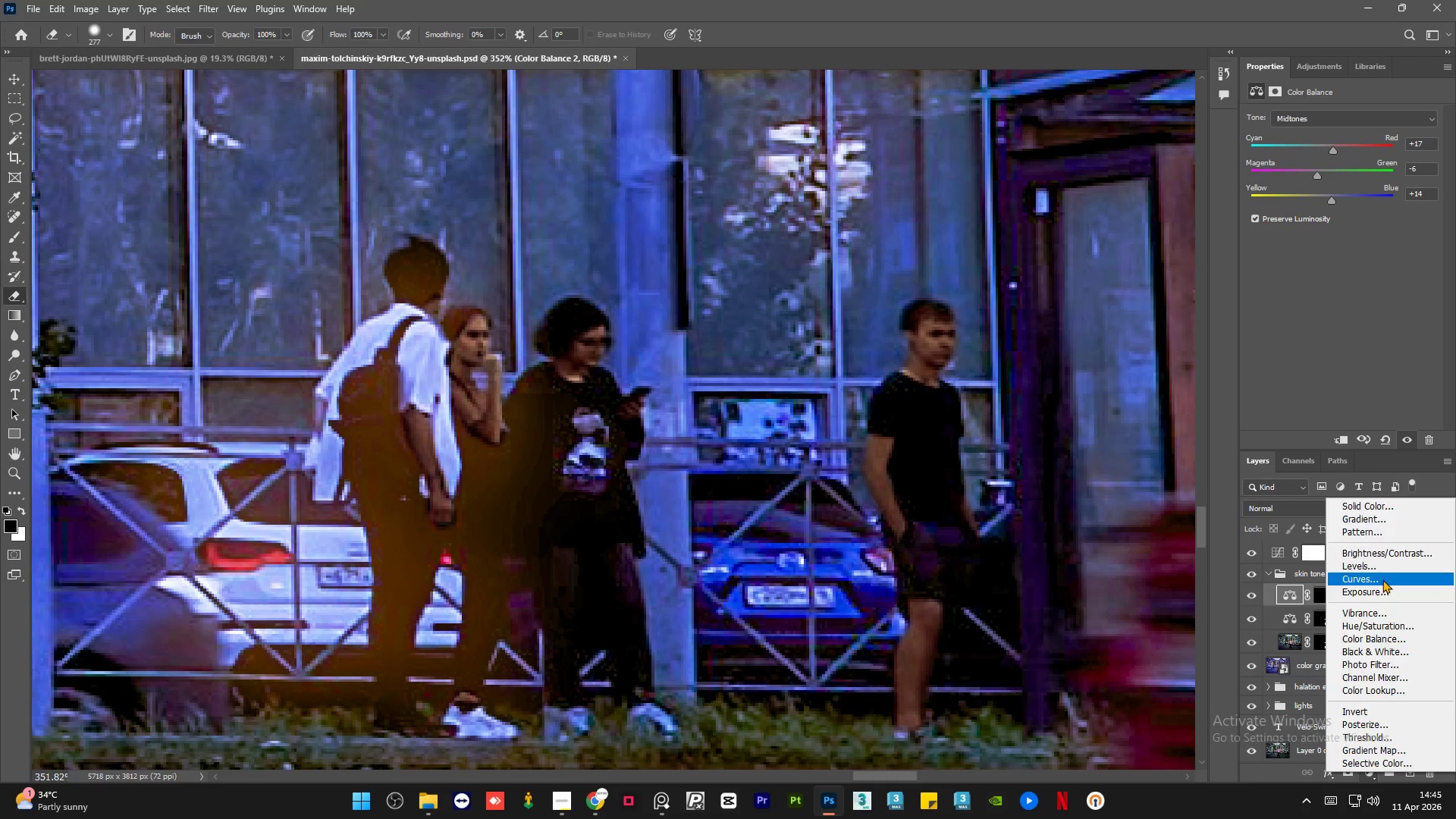 
left_click([1382, 579])
 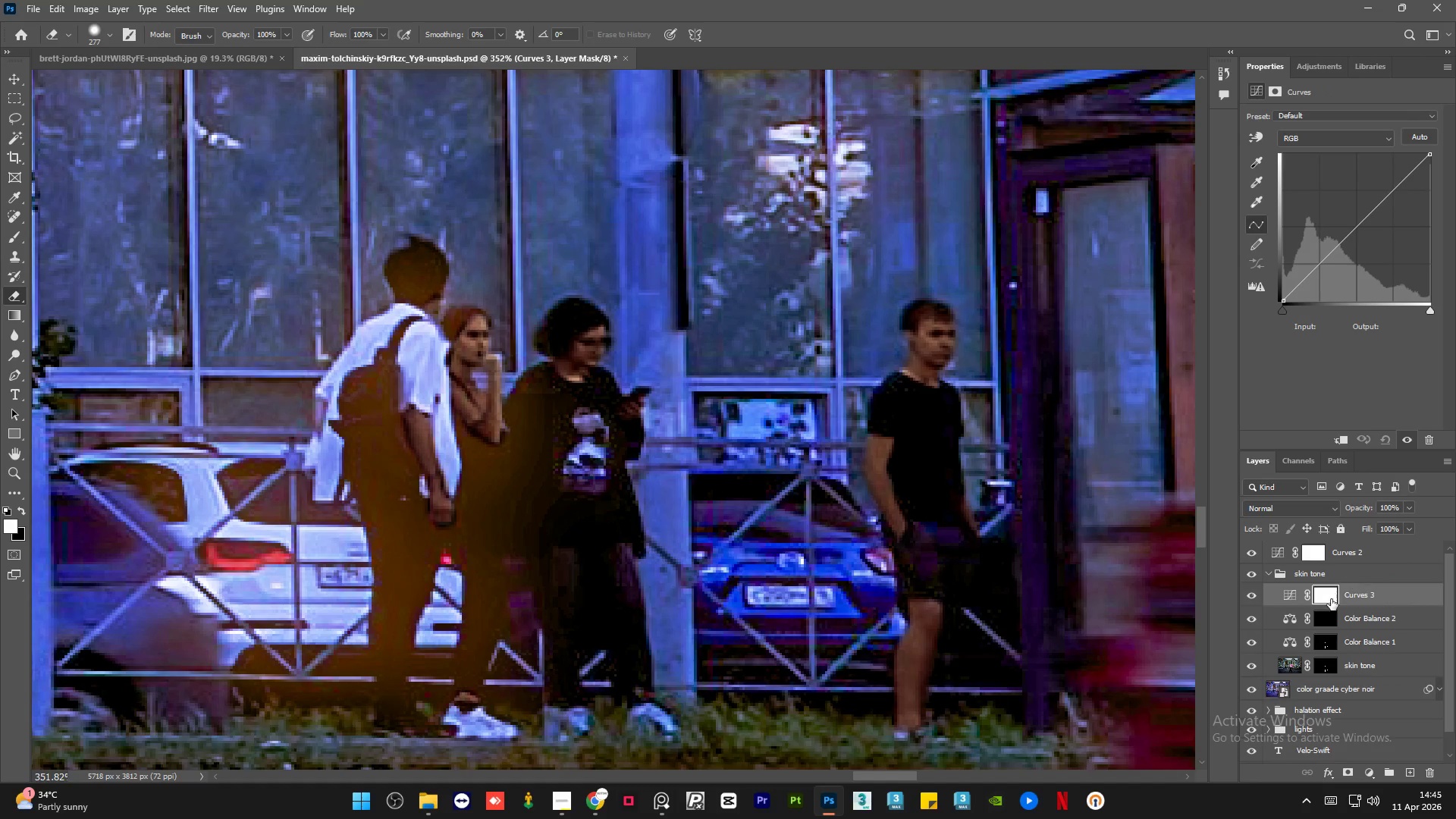 
hold_key(key=AltLeft, duration=1.09)
left_click_drag(start_coordinate=[1325, 620], to_coordinate=[1326, 596])
 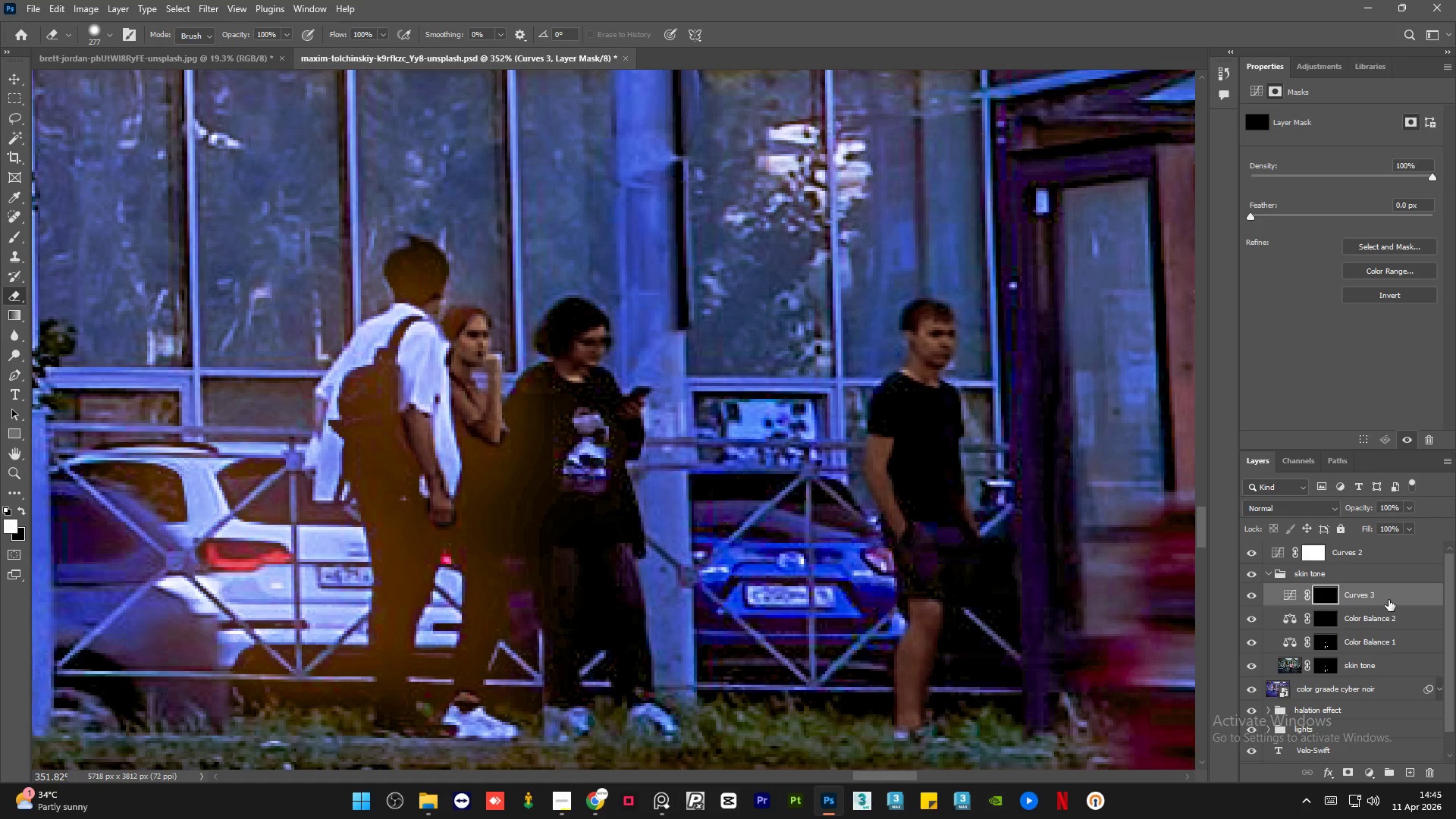 
left_click([1389, 600])
 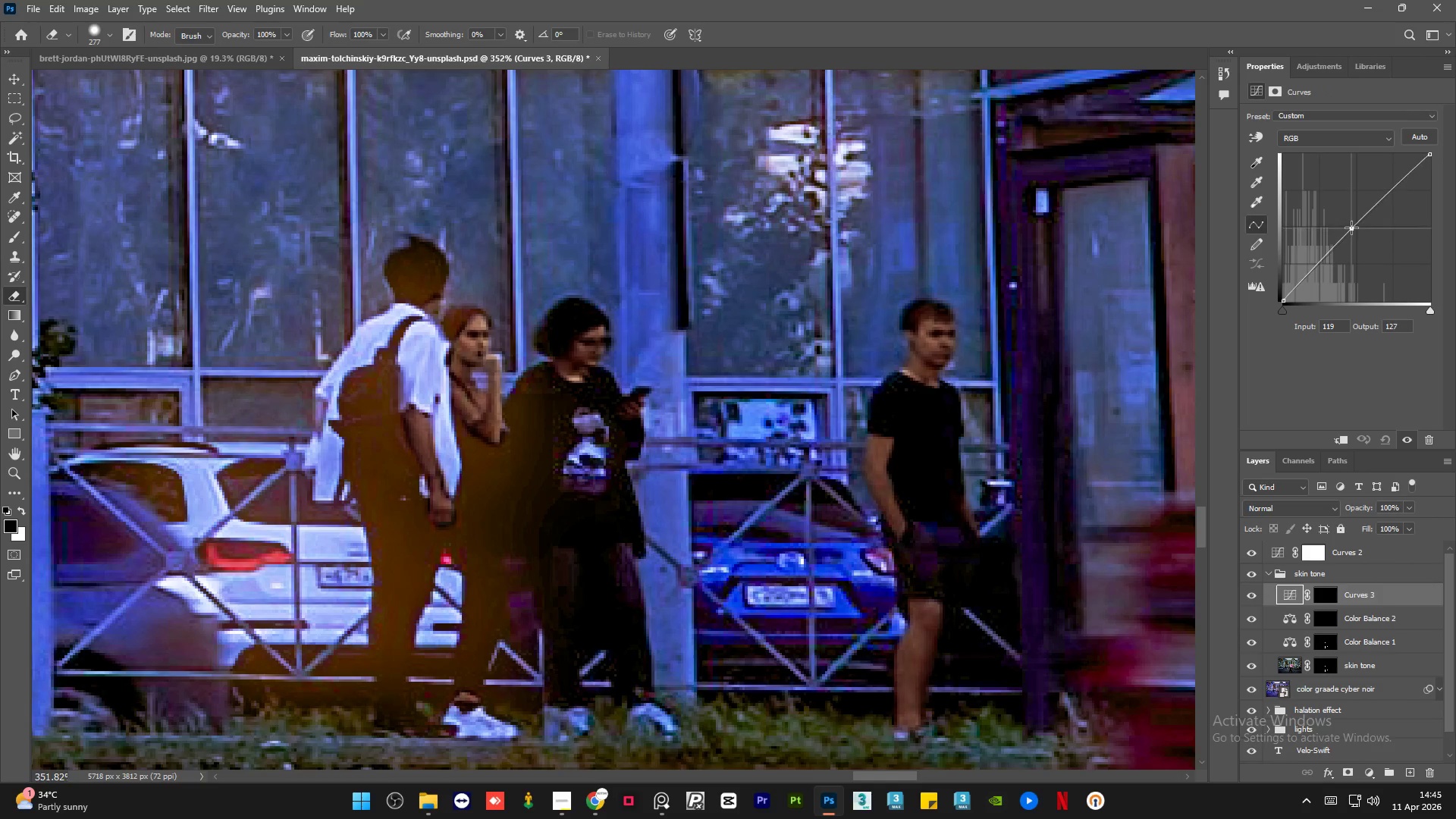 
hold_key(key=AltLeft, duration=1.53)
scroll: coordinate [669, 413], scroll_direction: down, amount: 11.0
 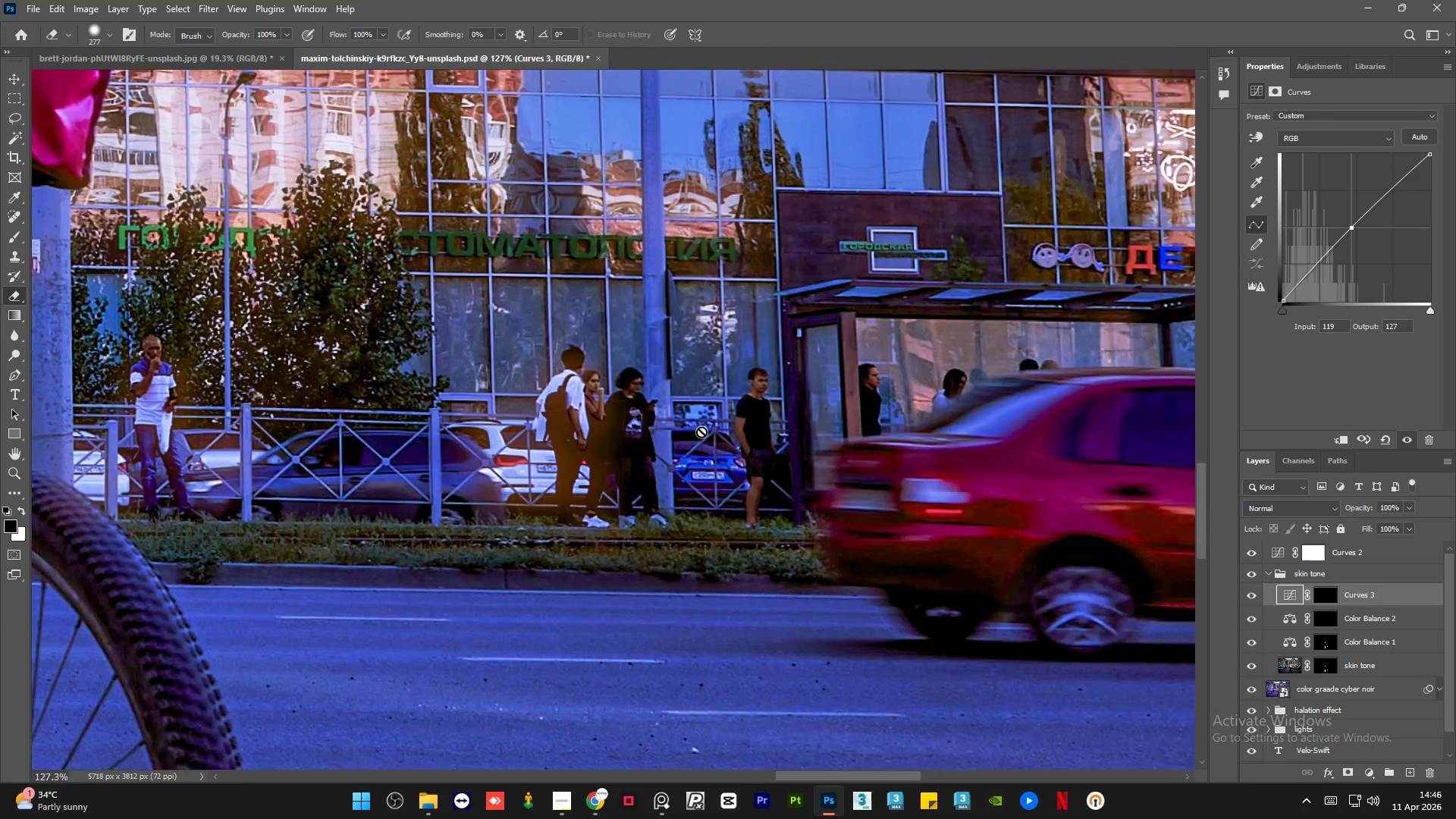 
hold_key(key=AltLeft, duration=0.86)
scroll: coordinate [869, 499], scroll_direction: down, amount: 20.0
 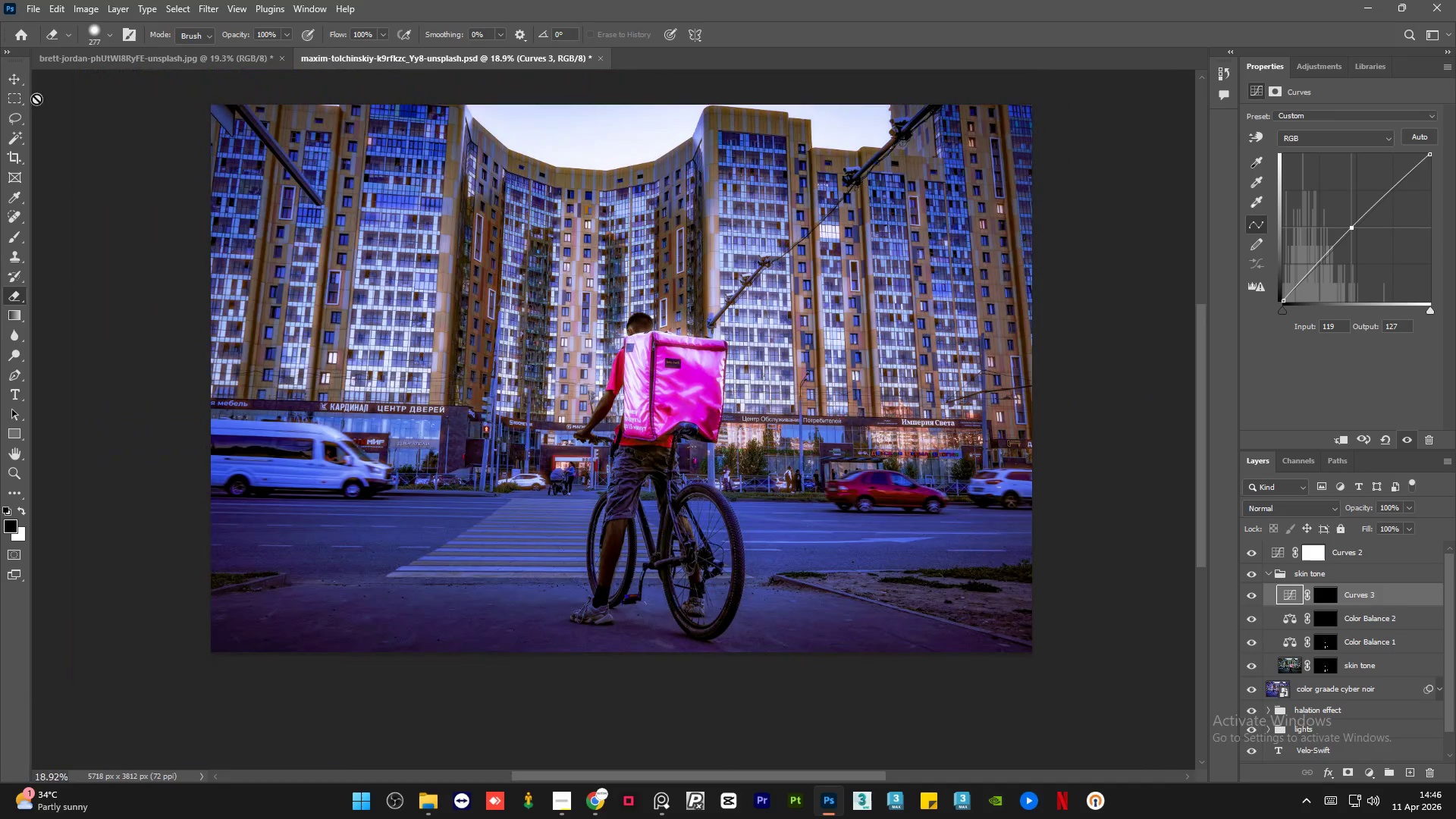 
double_click([93, 249])
 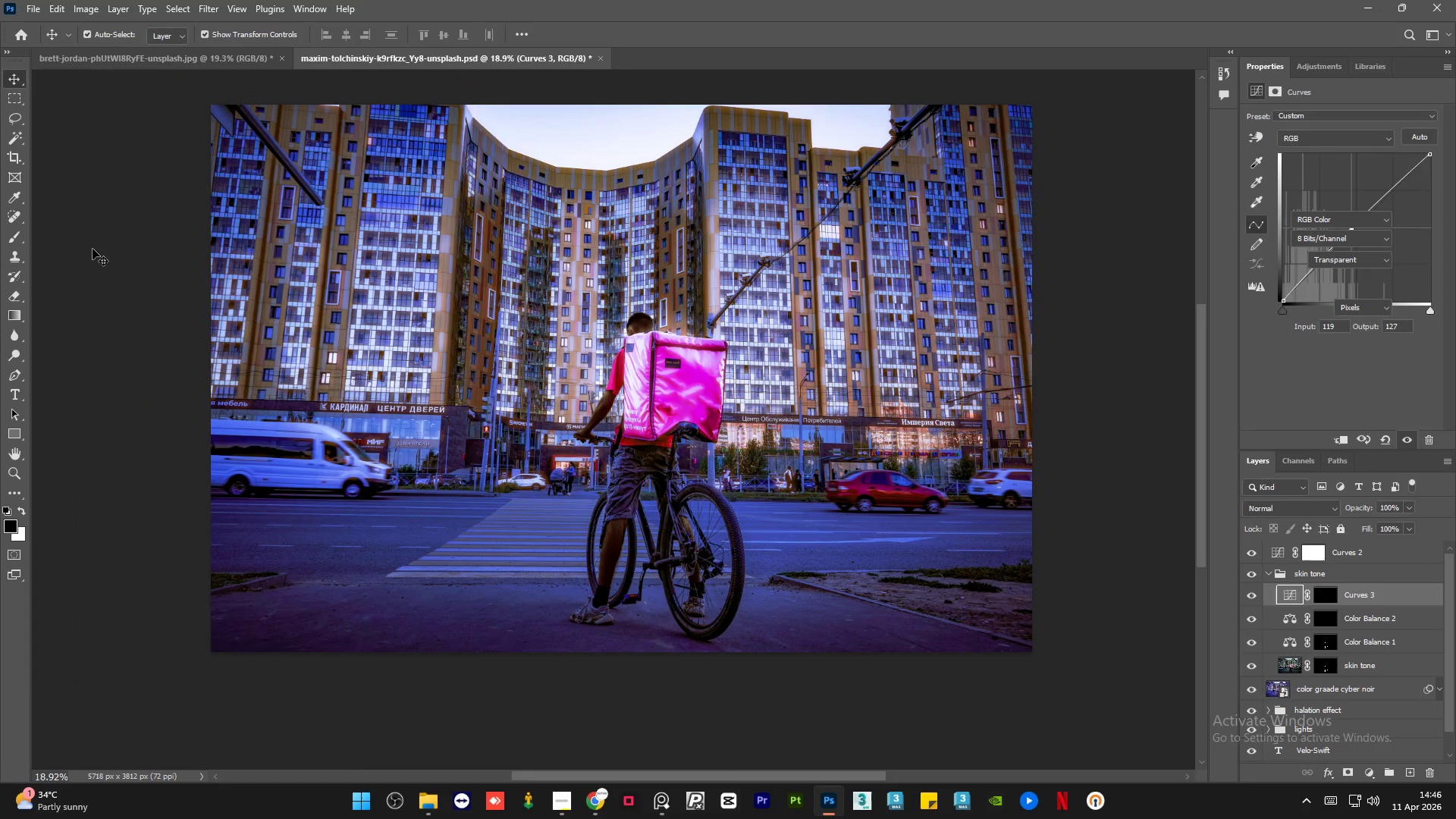 
hold_key(key=AltLeft, duration=1.5)
hold_key(key=AltLeft, duration=0.55)
scroll: coordinate [586, 397], scroll_direction: up, amount: 28.0
 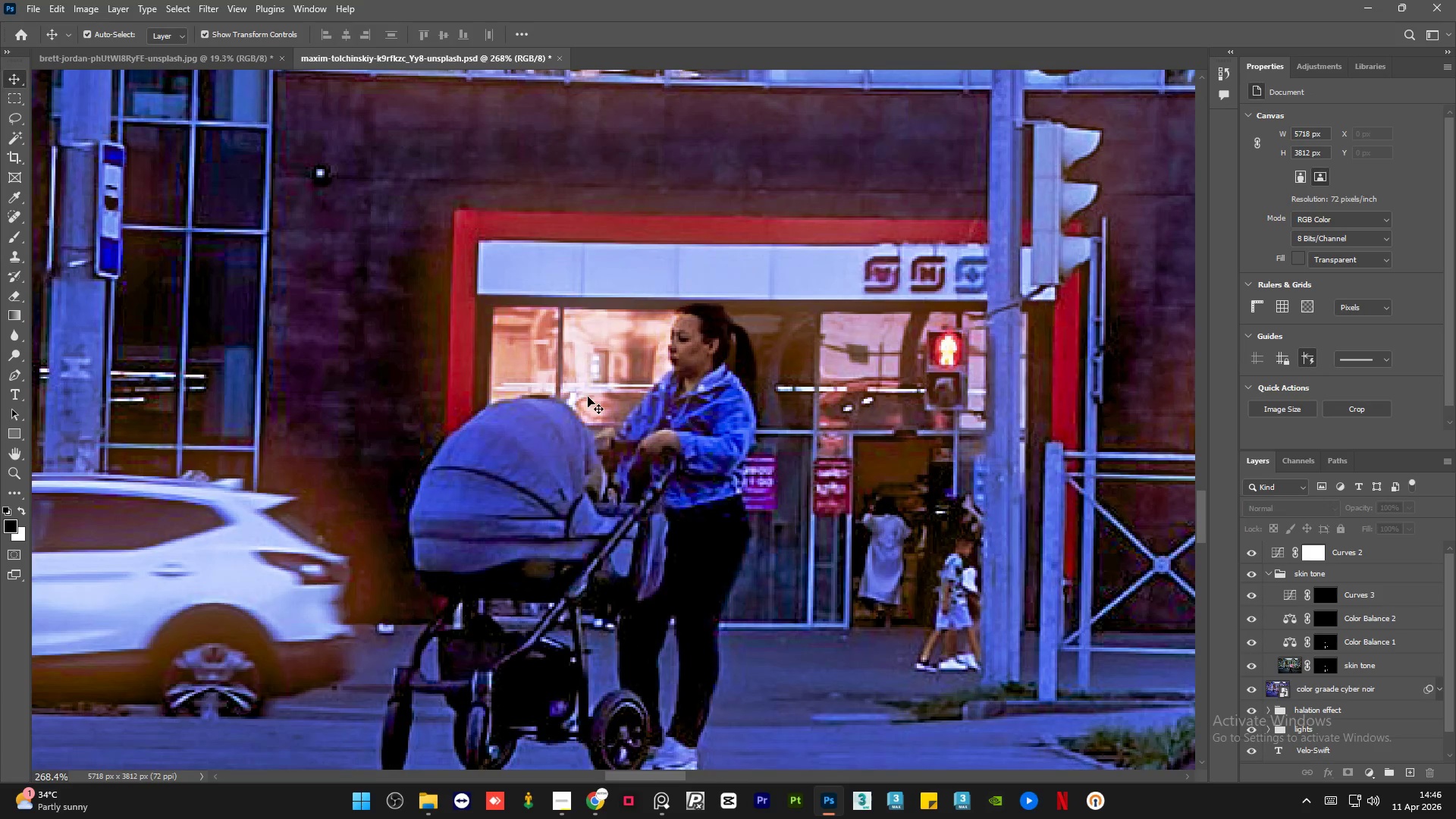 
left_click([1267, 573])
 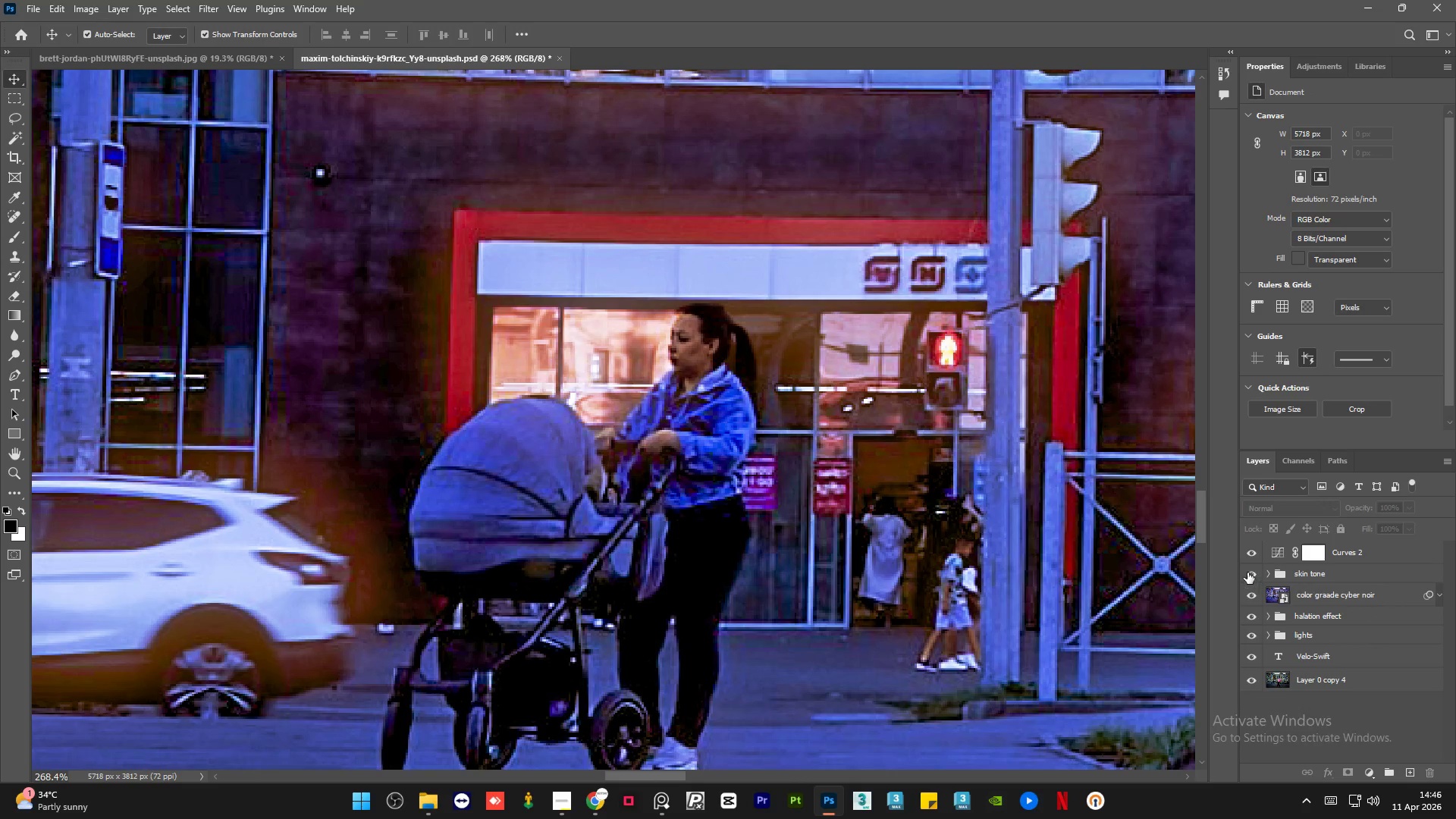 
left_click([1247, 573])
 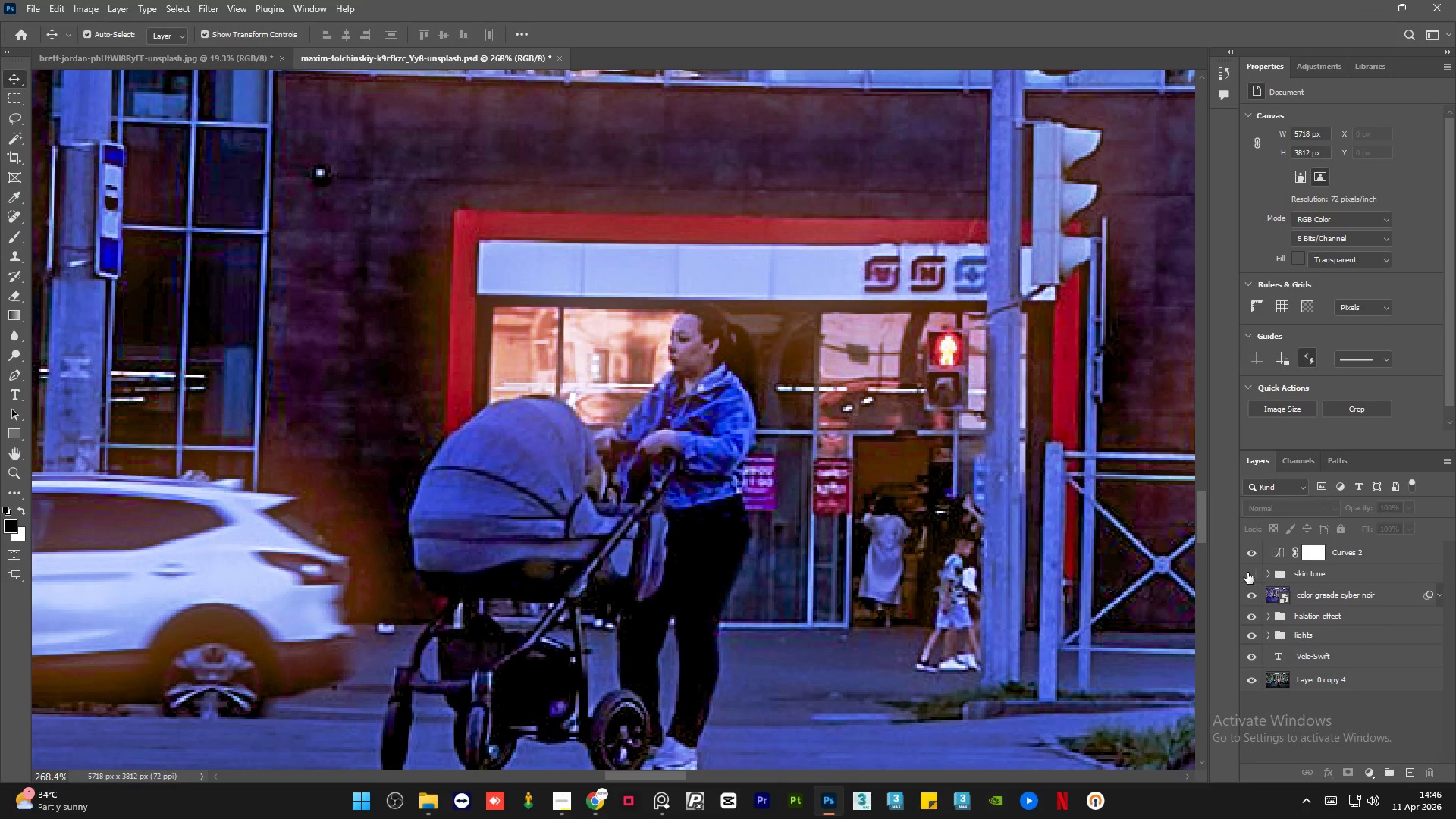 
hold_key(key=AltLeft, duration=0.77)
 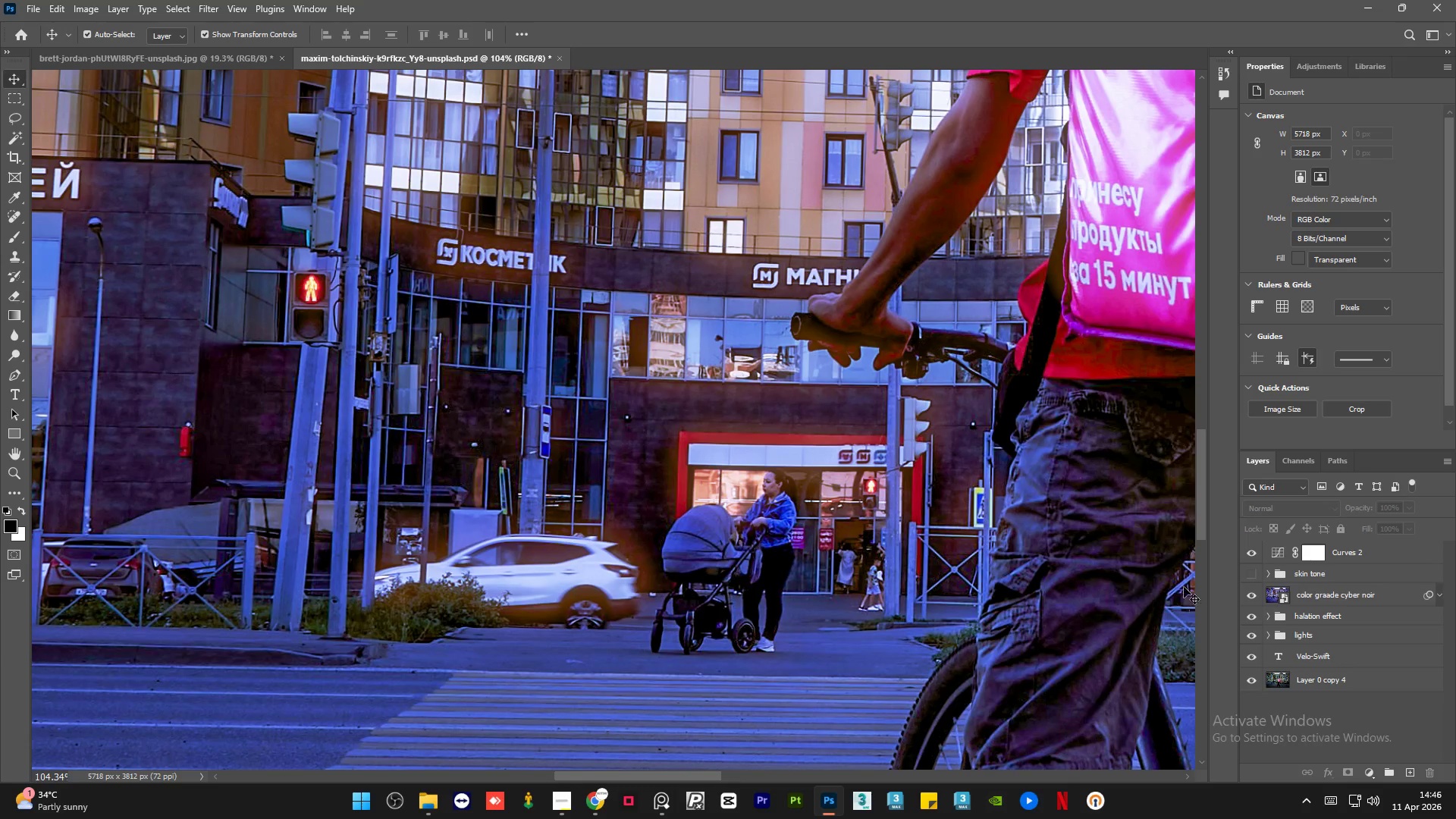 
hold_key(key=AltLeft, duration=2.05)
 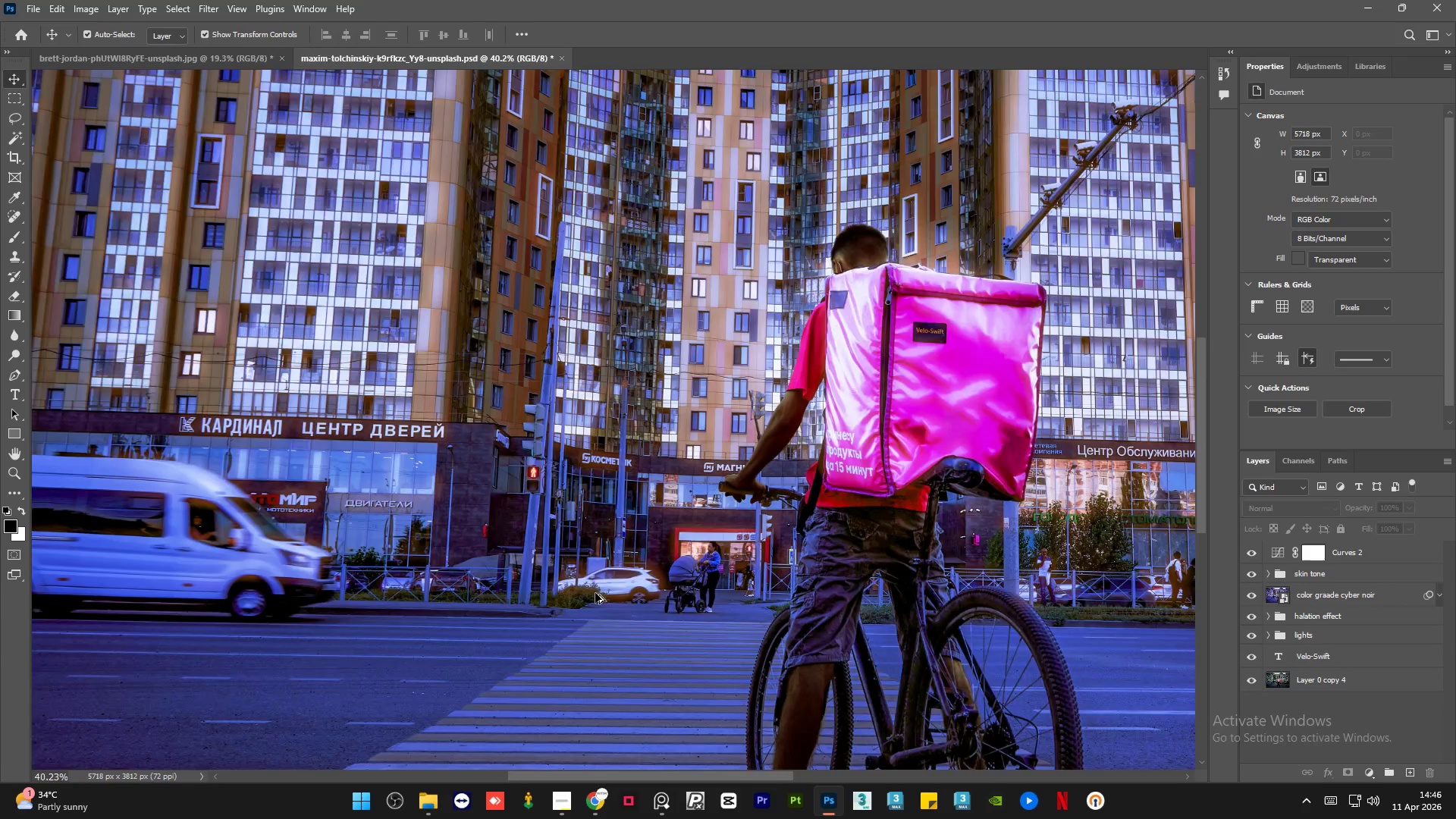 
scroll: coordinate [823, 575], scroll_direction: down, amount: 10.0
 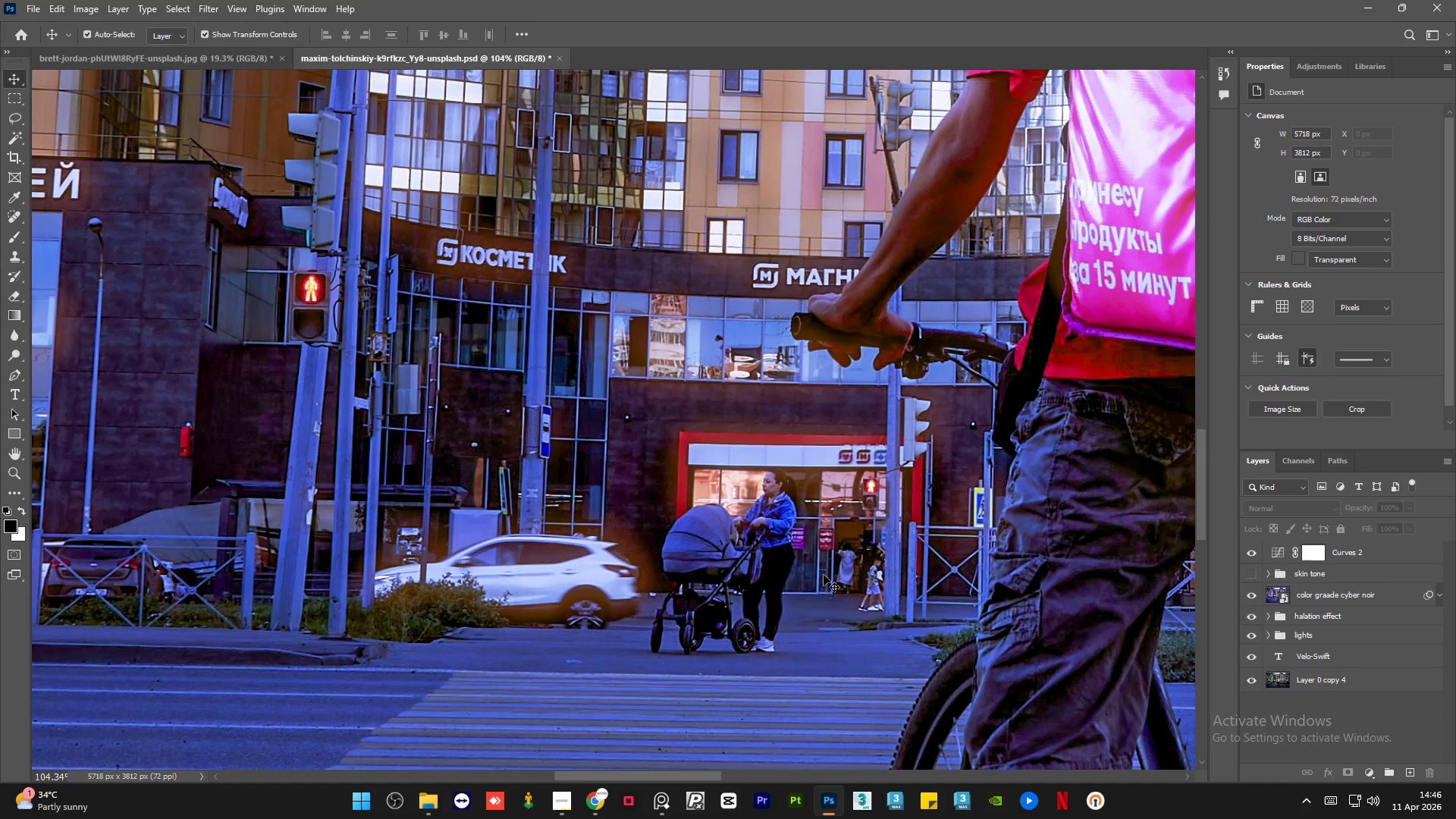 
left_click([1249, 570])
 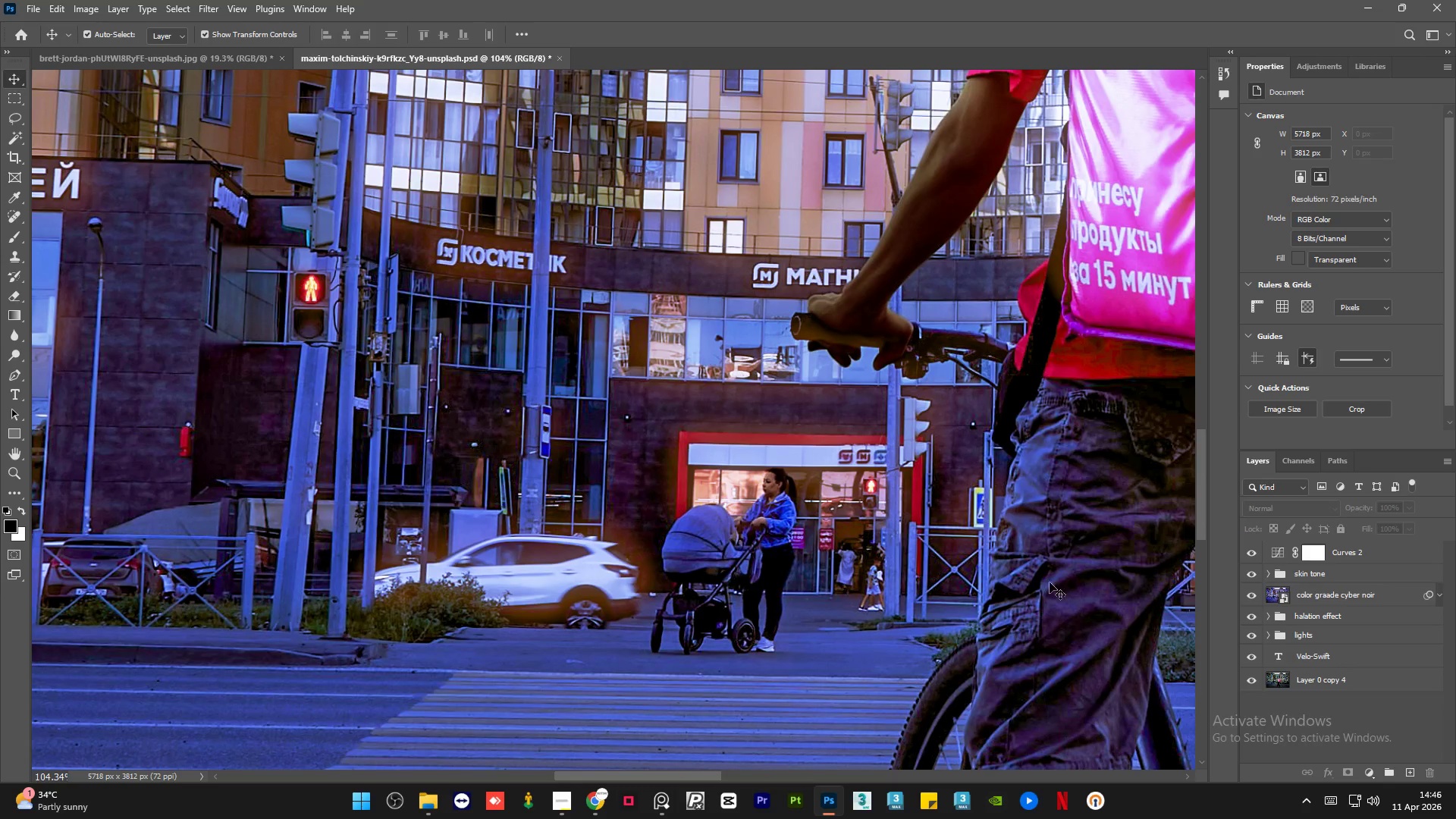 
hold_key(key=AltLeft, duration=1.5)
scroll: coordinate [580, 592], scroll_direction: down, amount: 17.0
 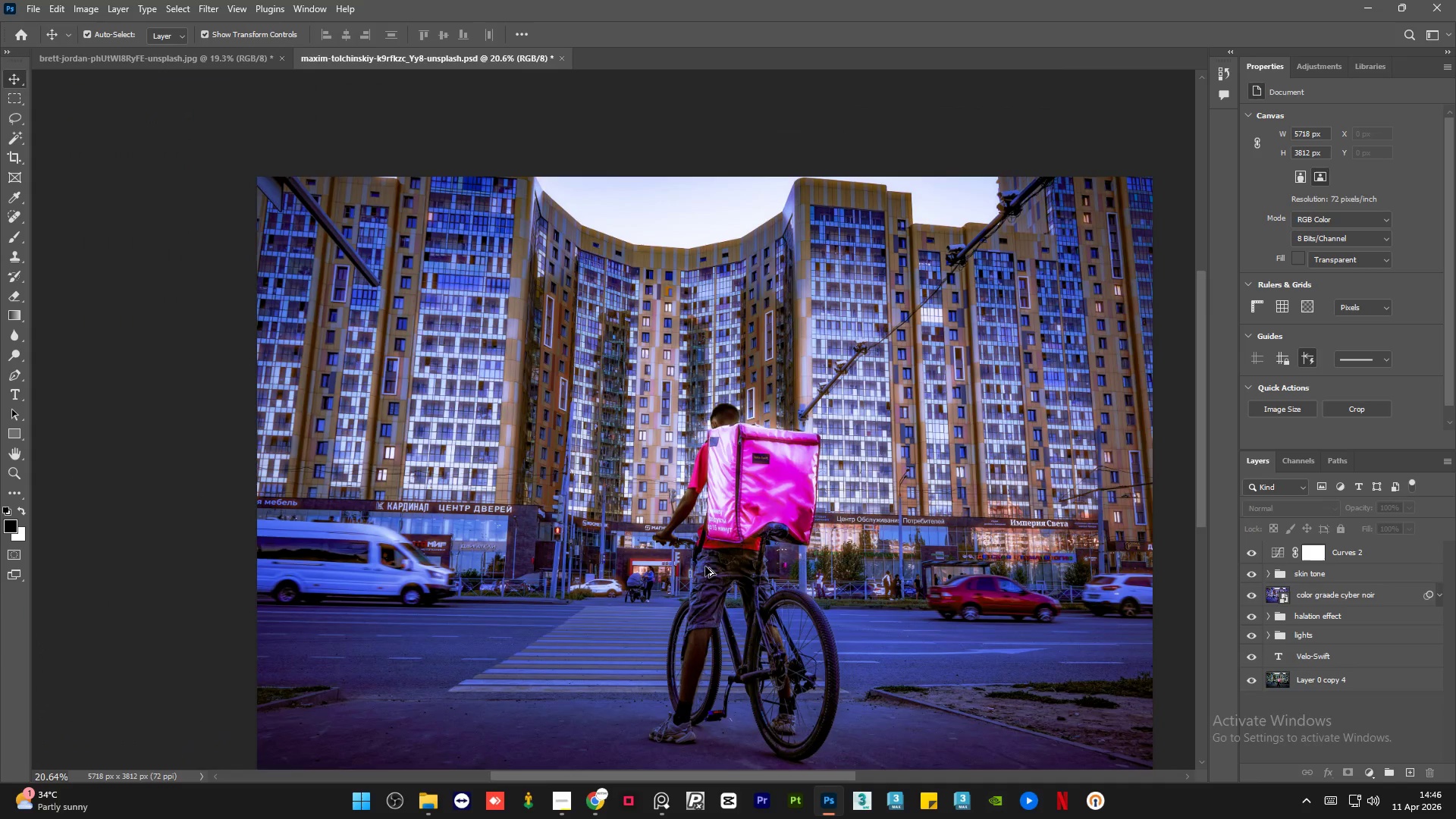 
hold_key(key=AltLeft, duration=1.48)
scroll: coordinate [1032, 579], scroll_direction: up, amount: 12.0
 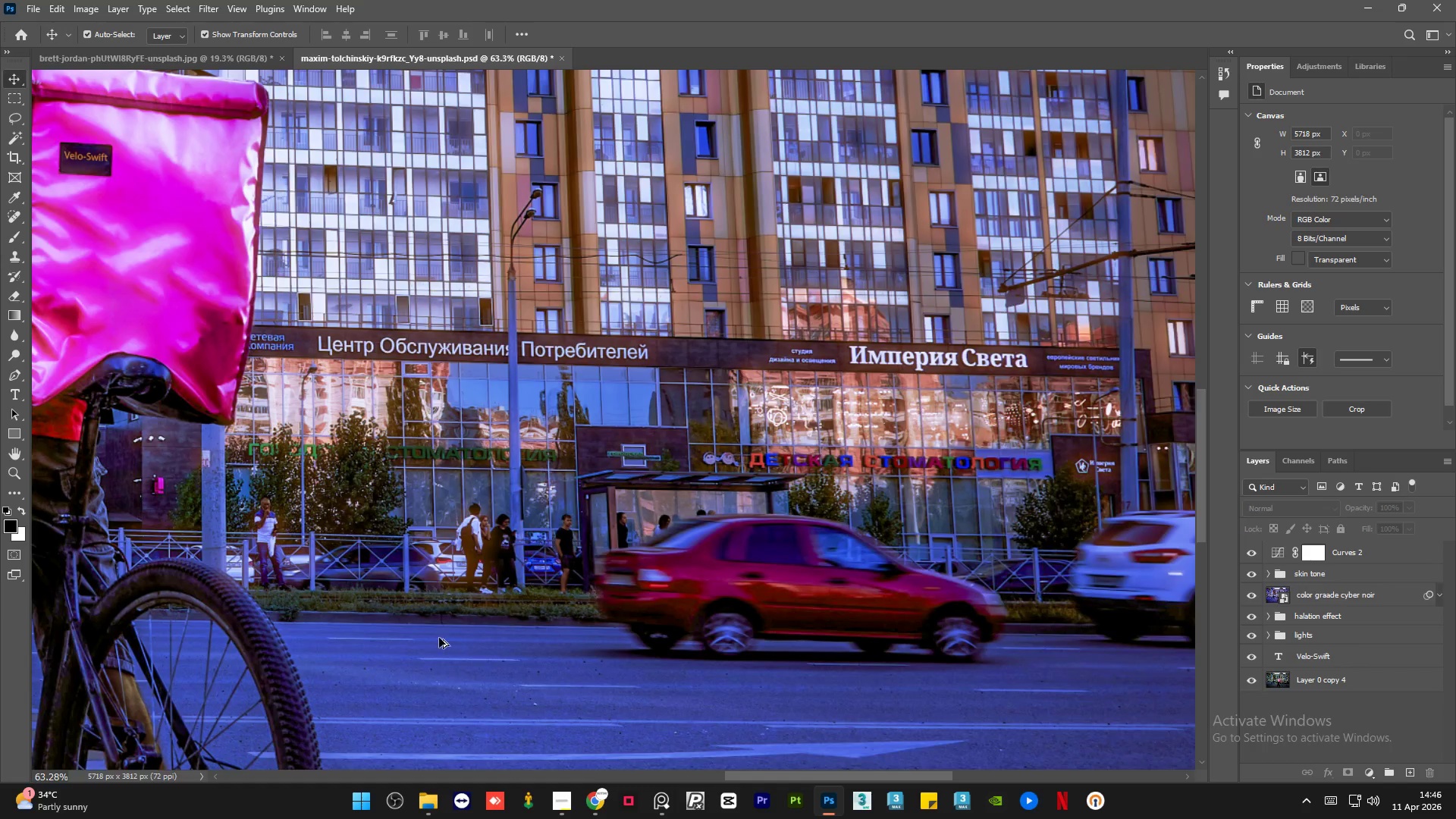 
hold_key(key=AltLeft, duration=9.58)
 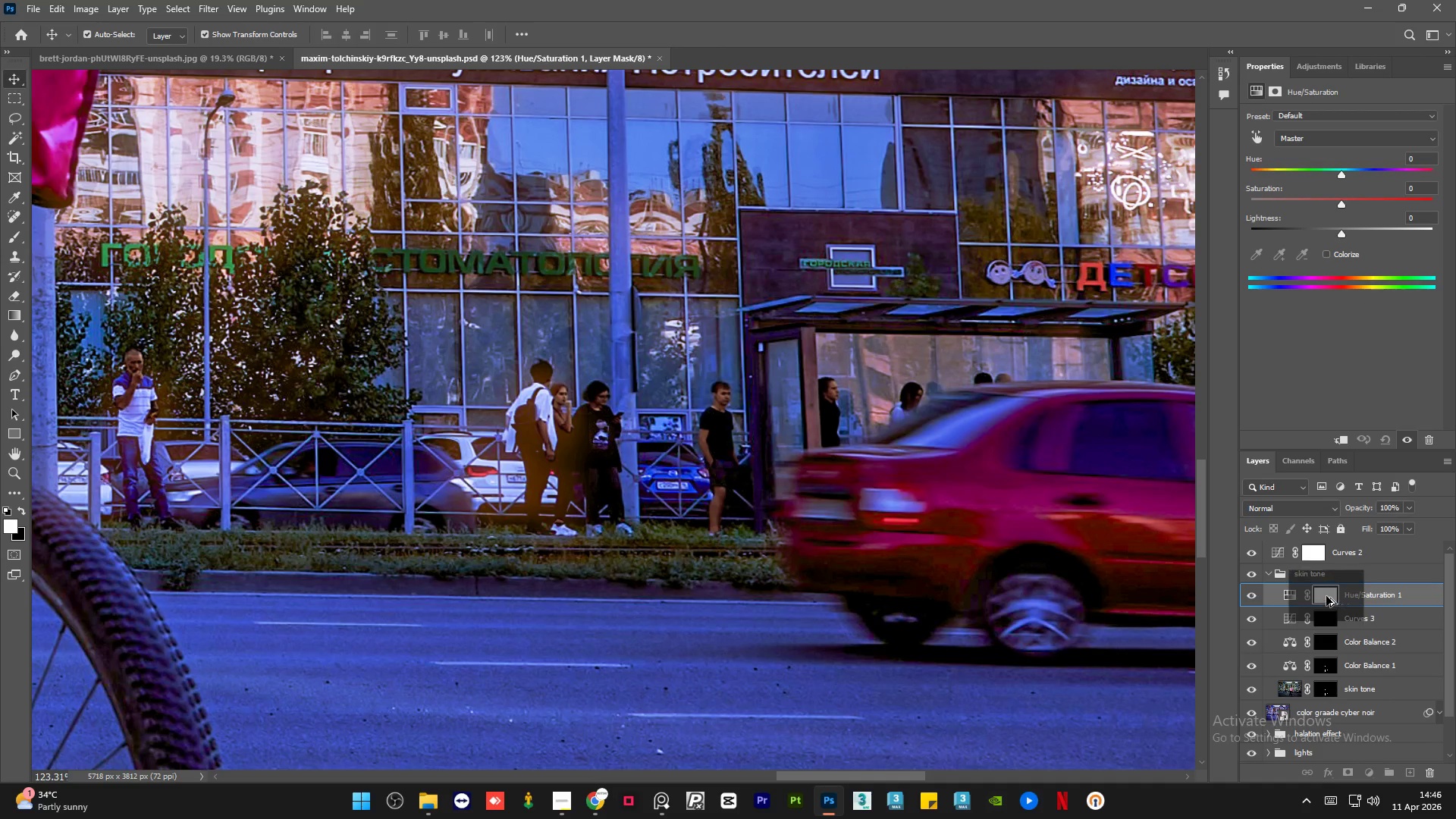 
scroll: coordinate [404, 655], scroll_direction: up, amount: 7.0
 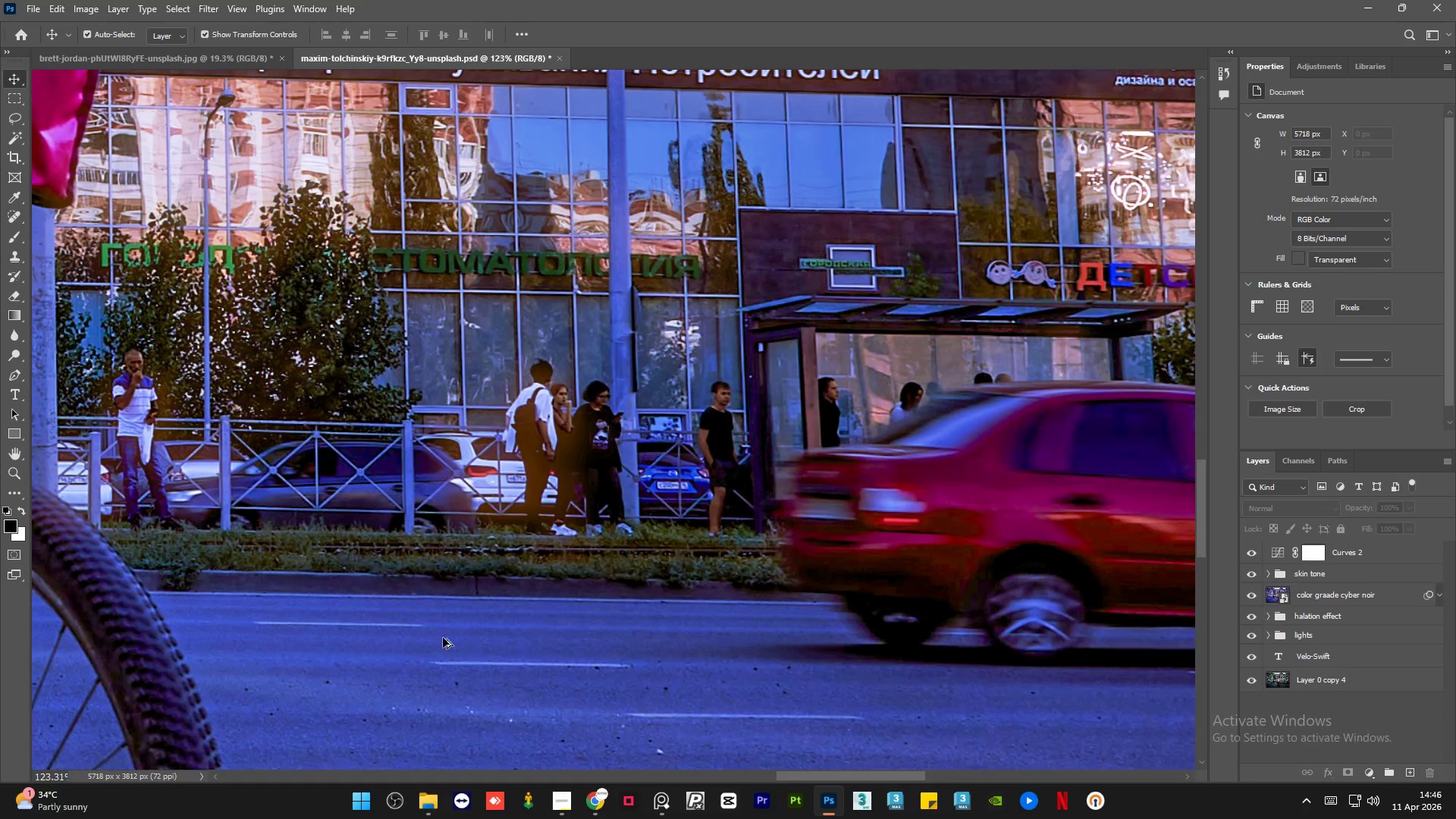 
left_click([1249, 575])
 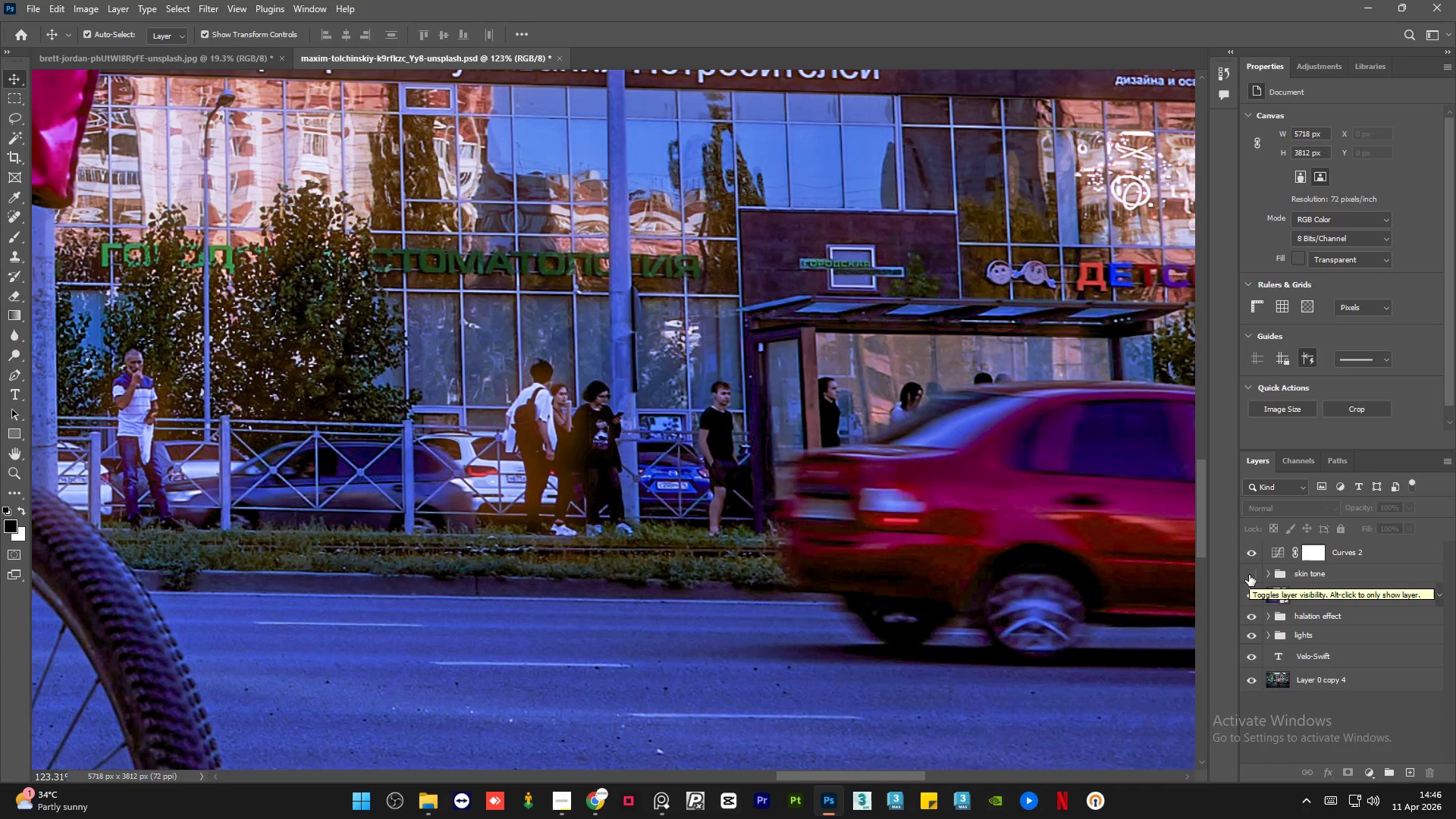 
left_click([1249, 575])
 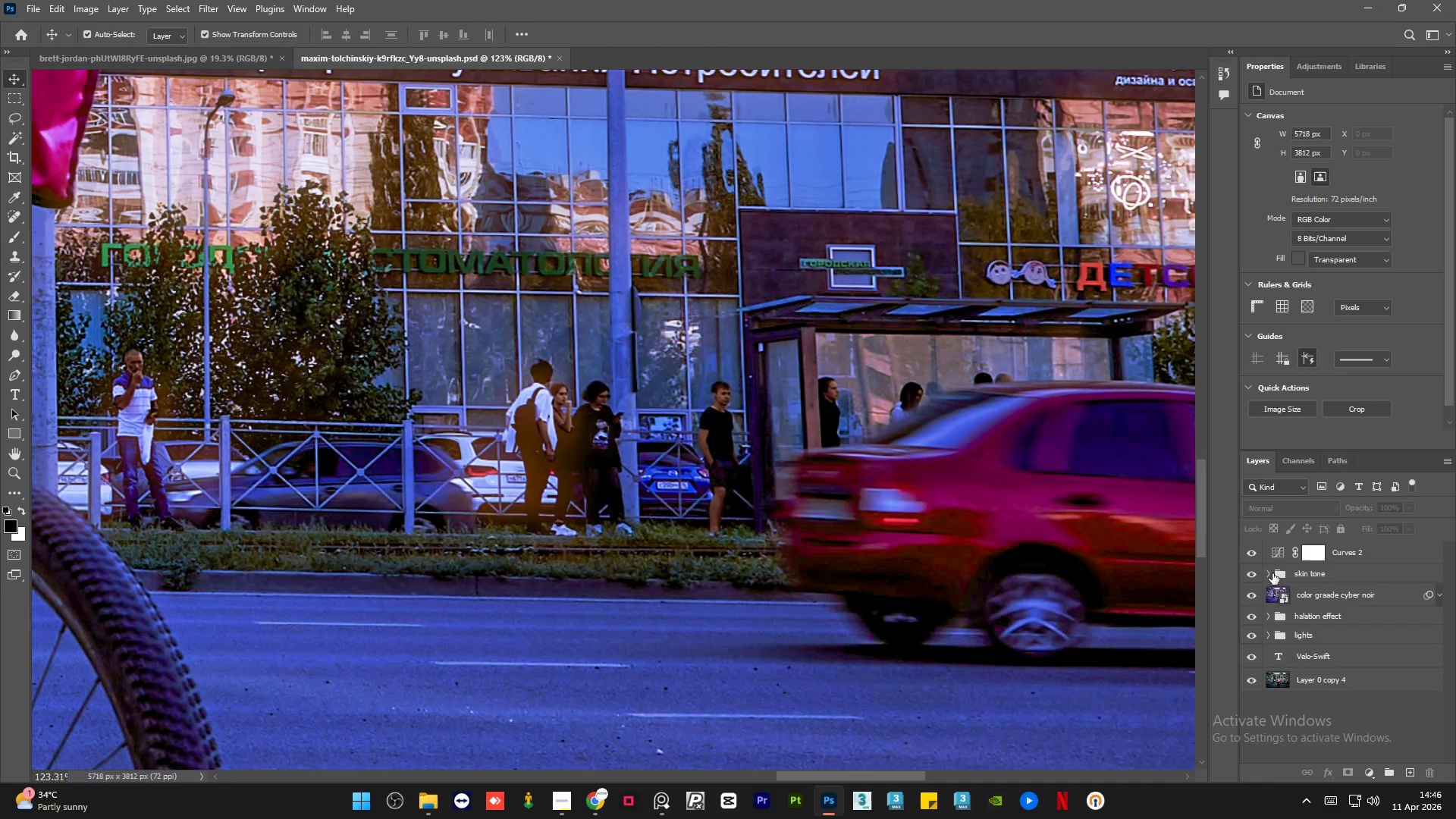 
left_click([1265, 573])
 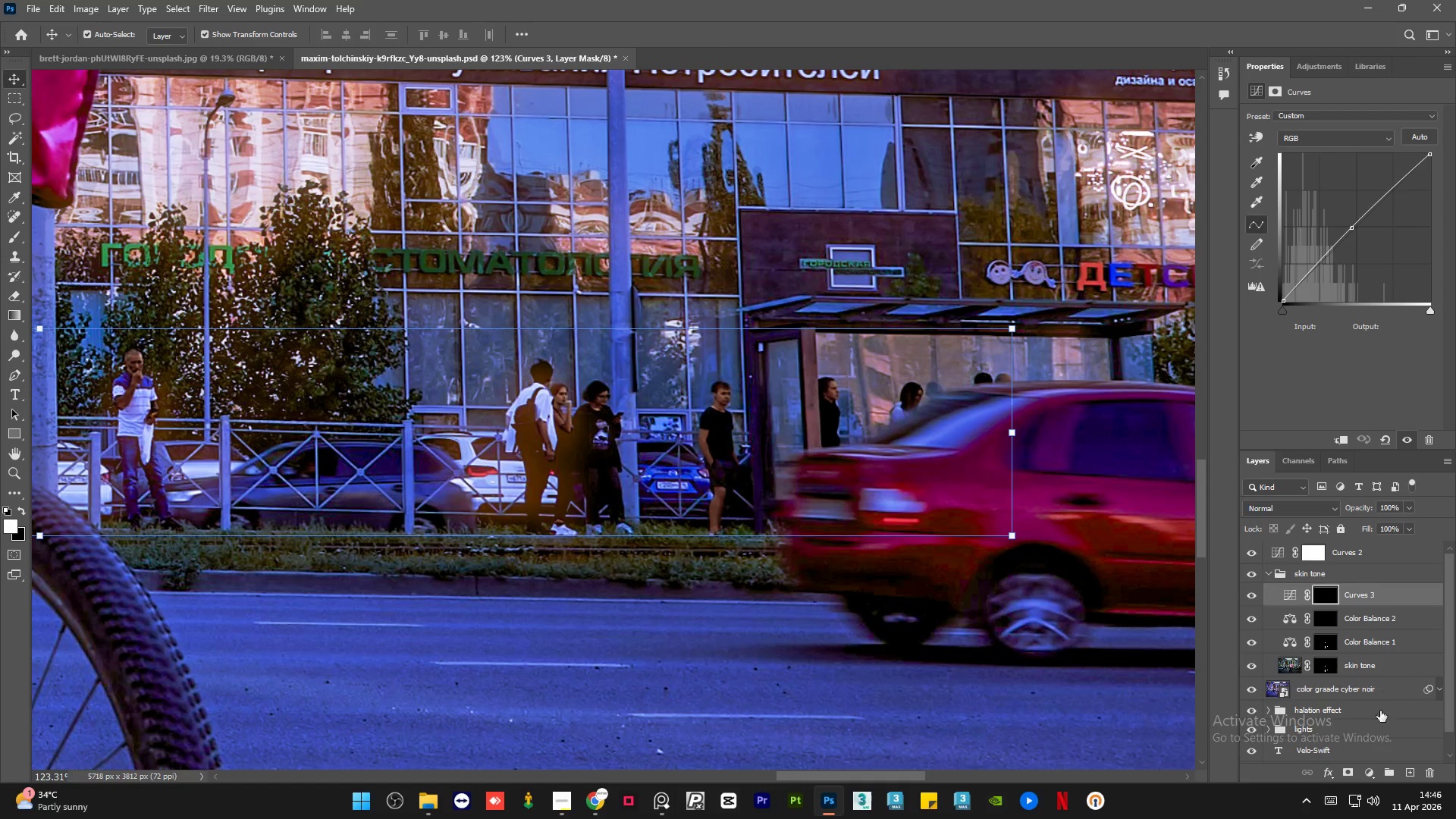 
left_click([1363, 776])
 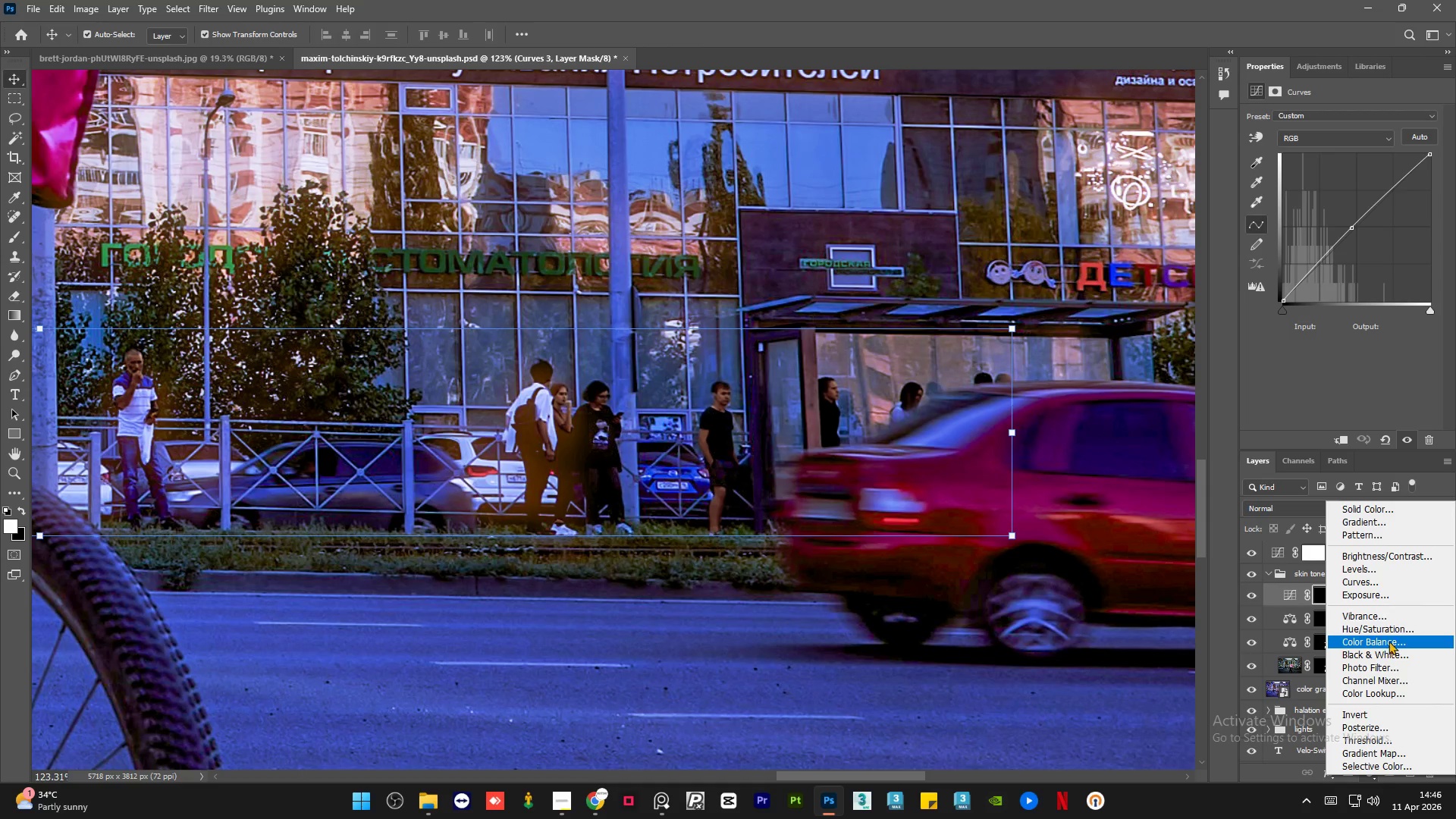 
left_click([1392, 628])
 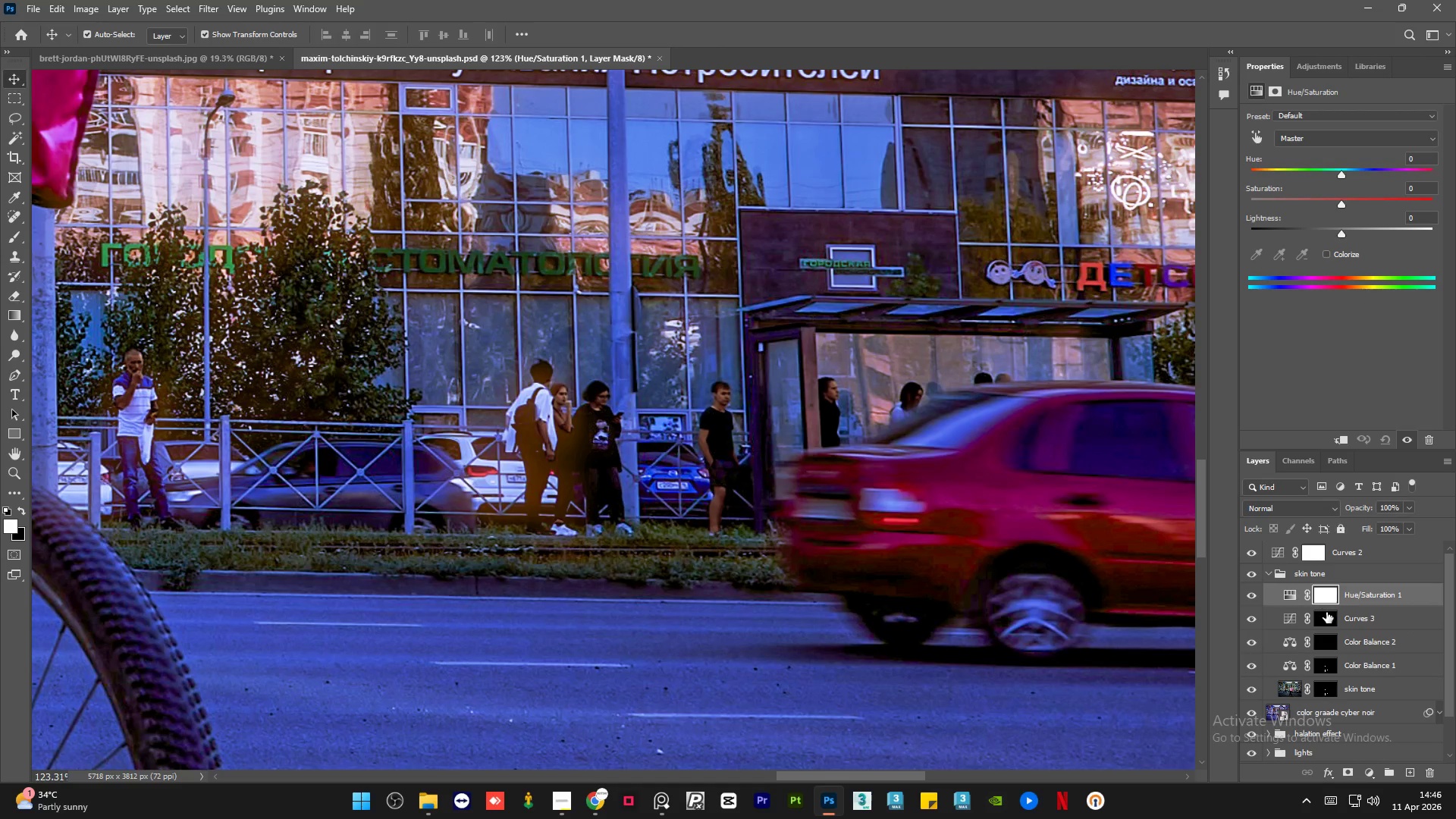 
hold_key(key=AltLeft, duration=0.75)
left_click_drag(start_coordinate=[1326, 620], to_coordinate=[1326, 593])
 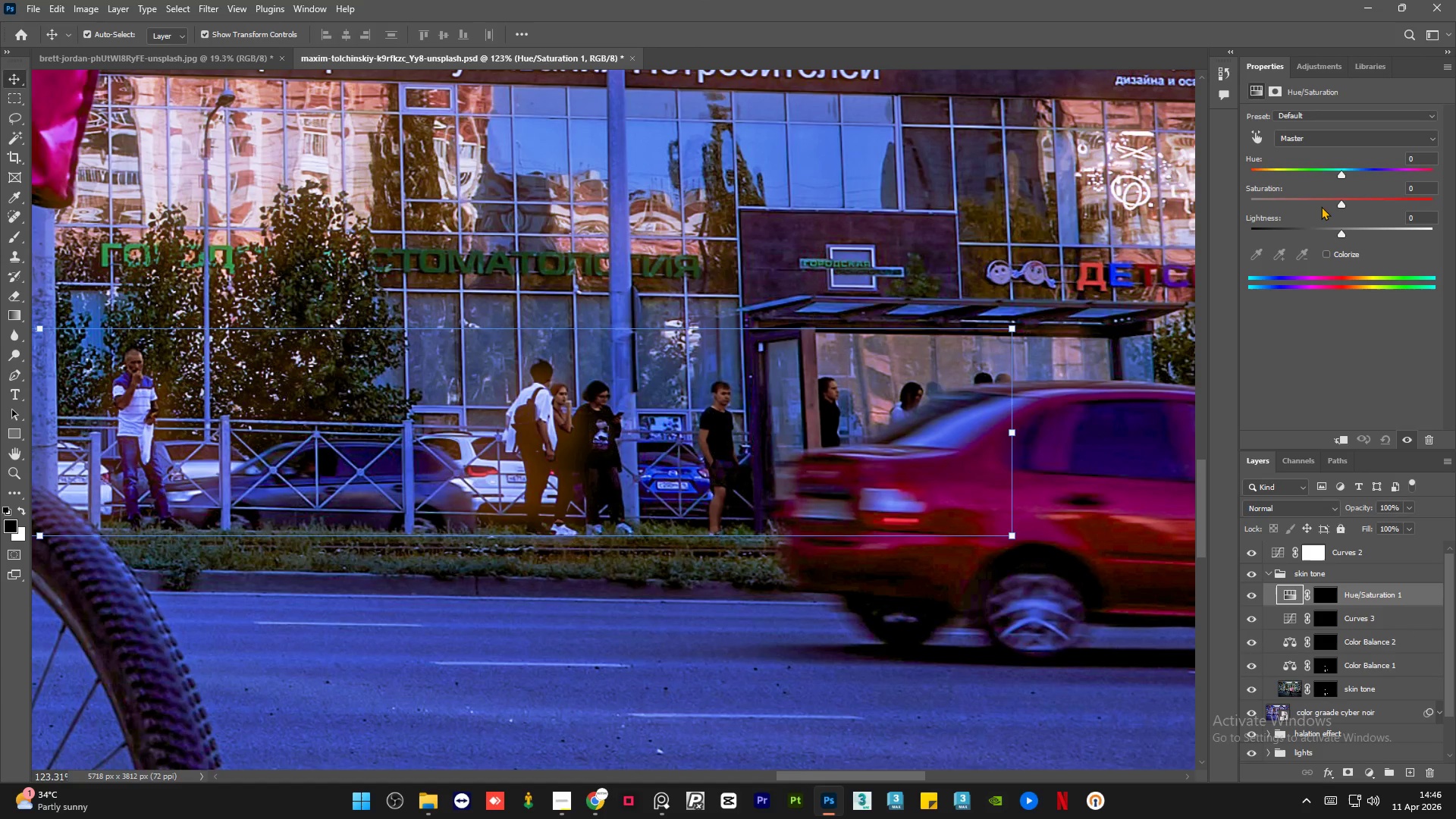 
left_click([1318, 200])
 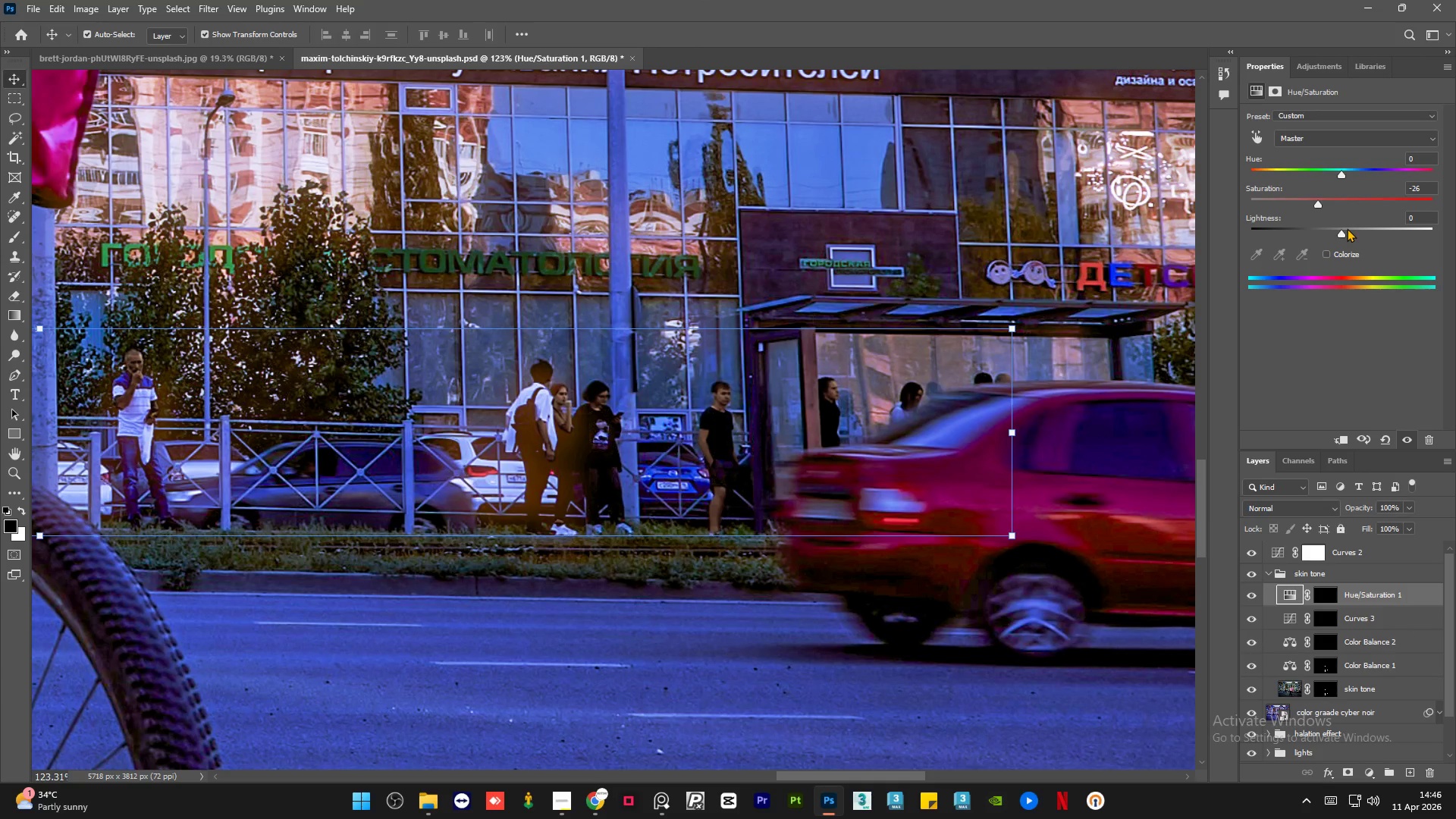 
left_click([1344, 228])
 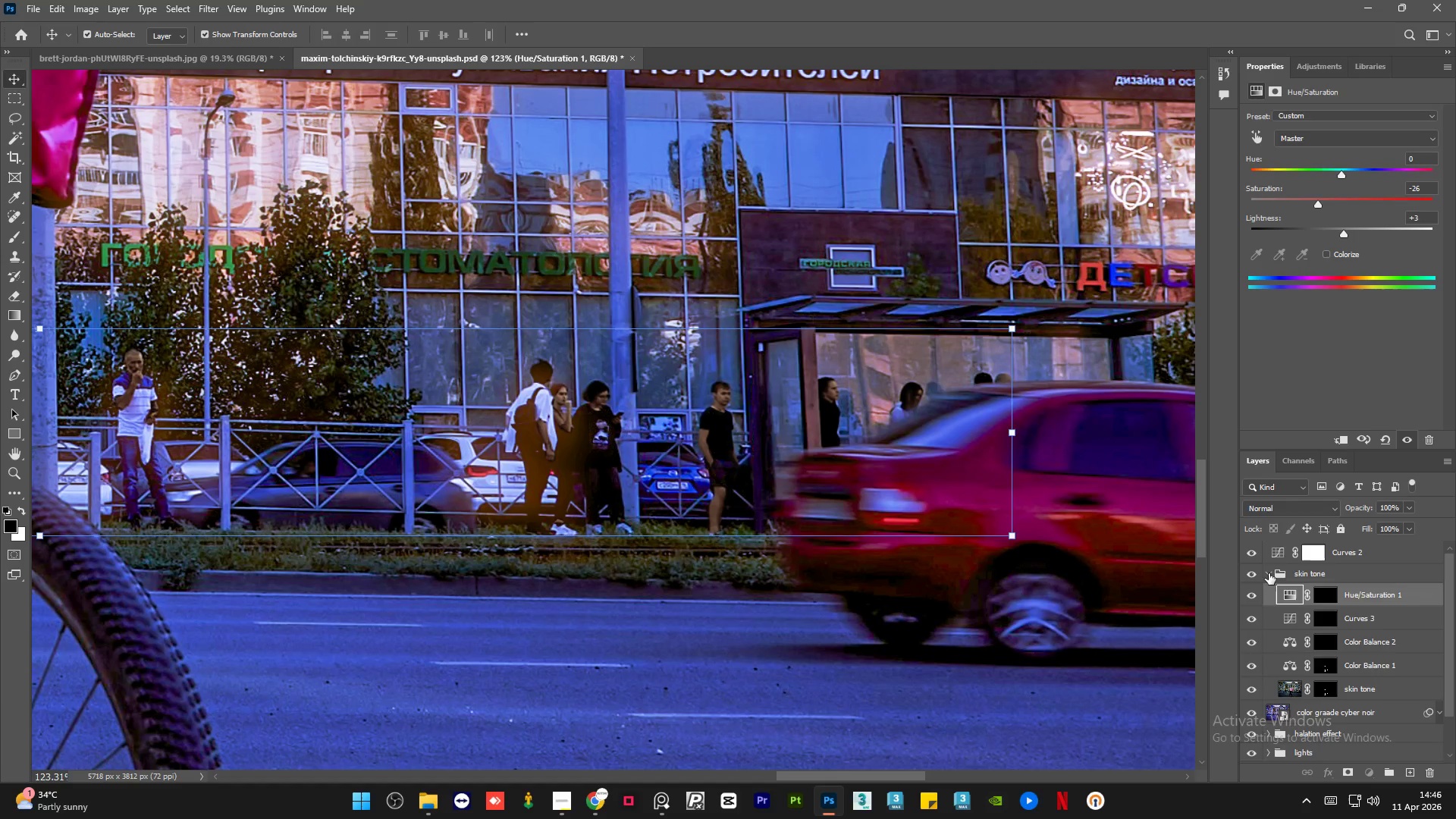 
left_click([1253, 576])
 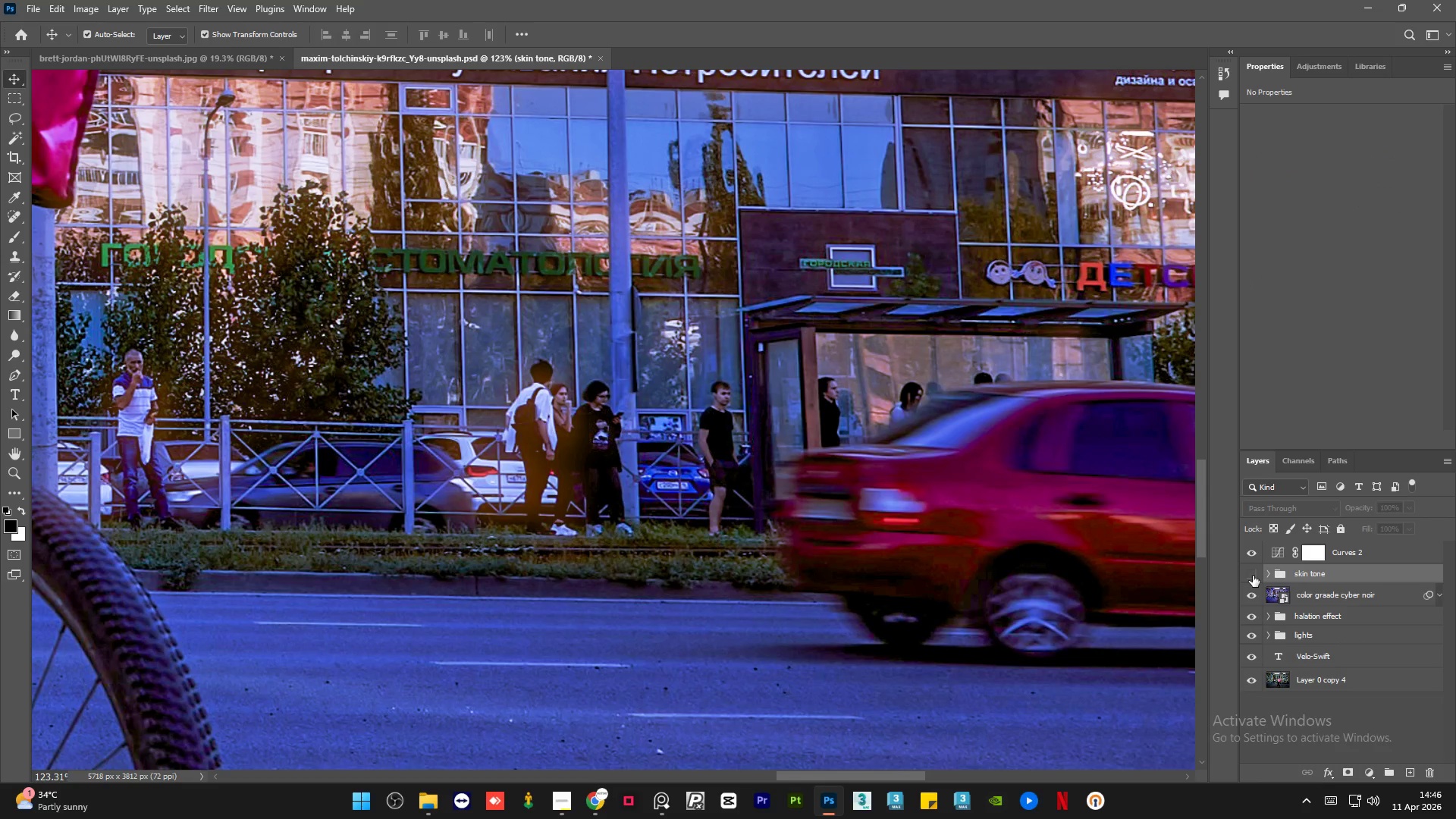 
left_click([1253, 576])
 